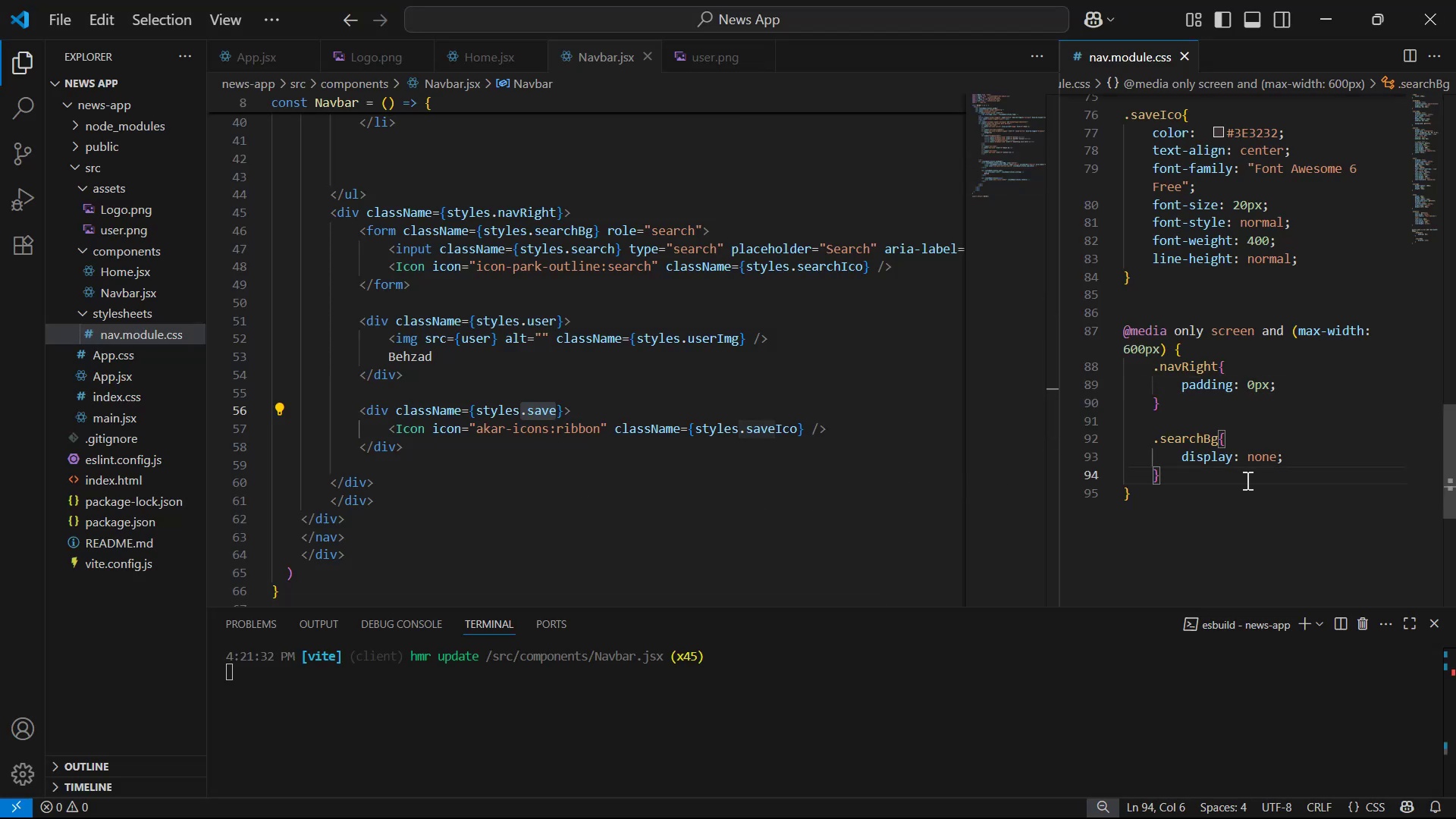 
key(Enter)
 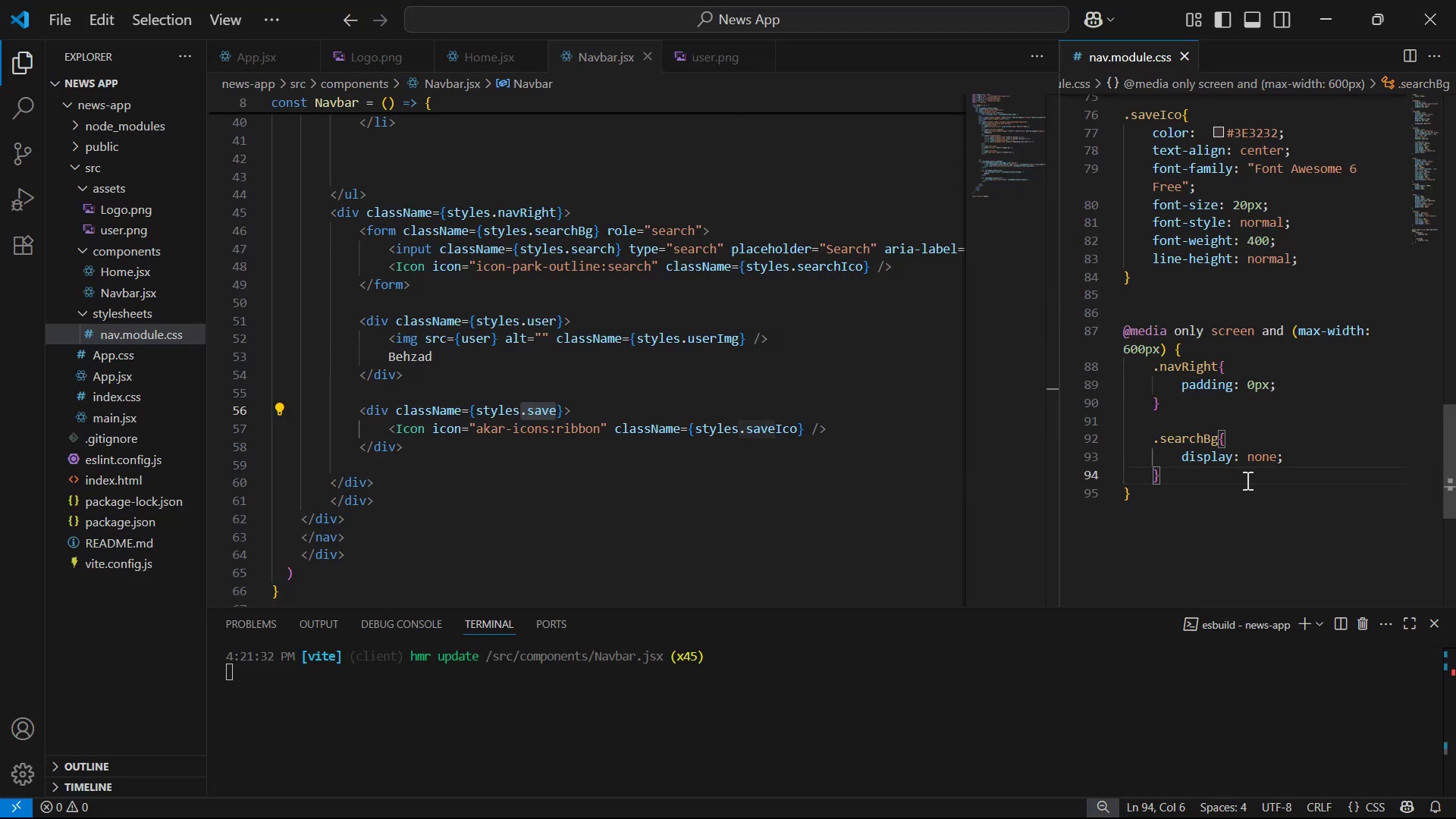 
key(Enter)
 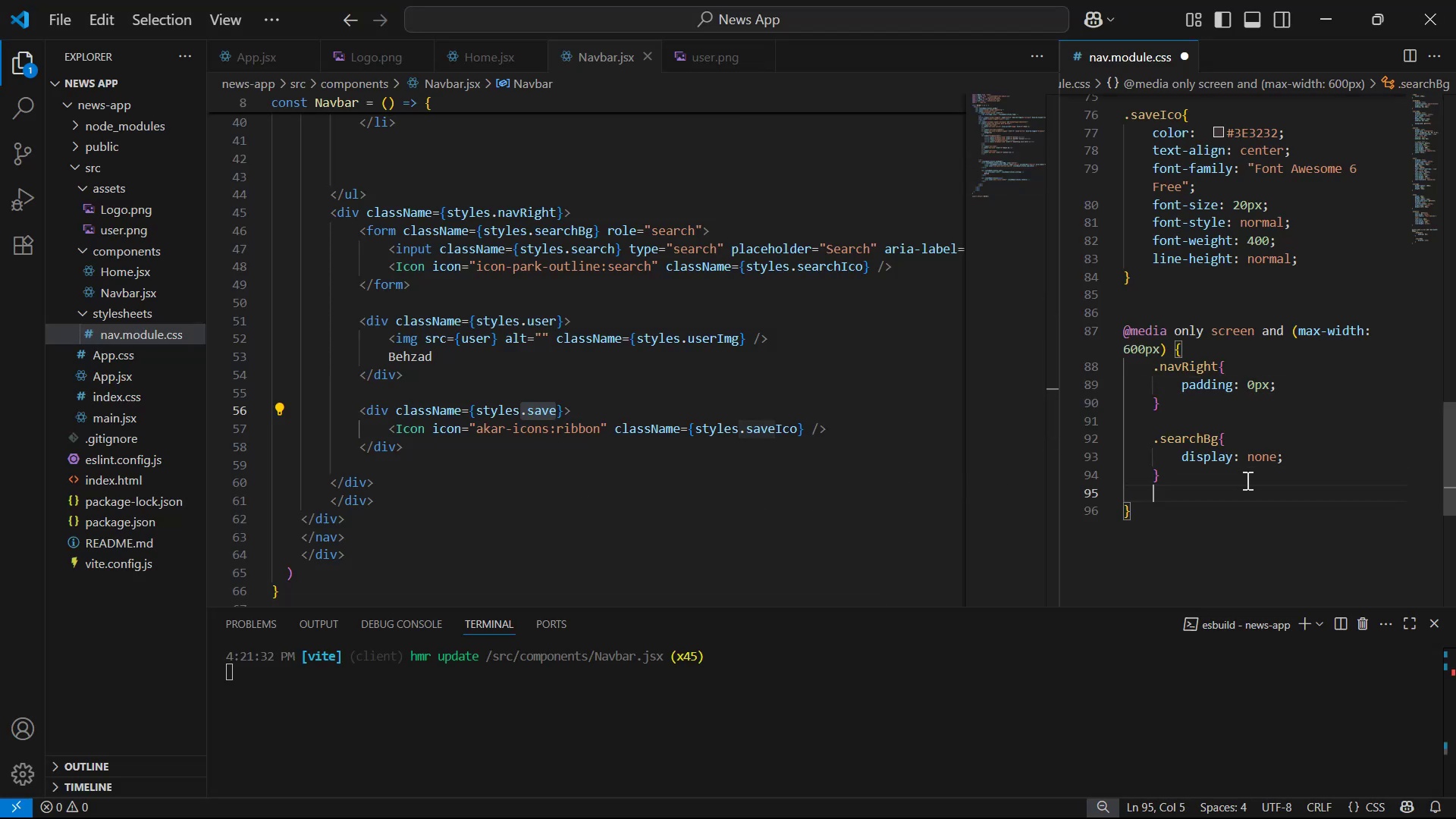 
type(.us)
 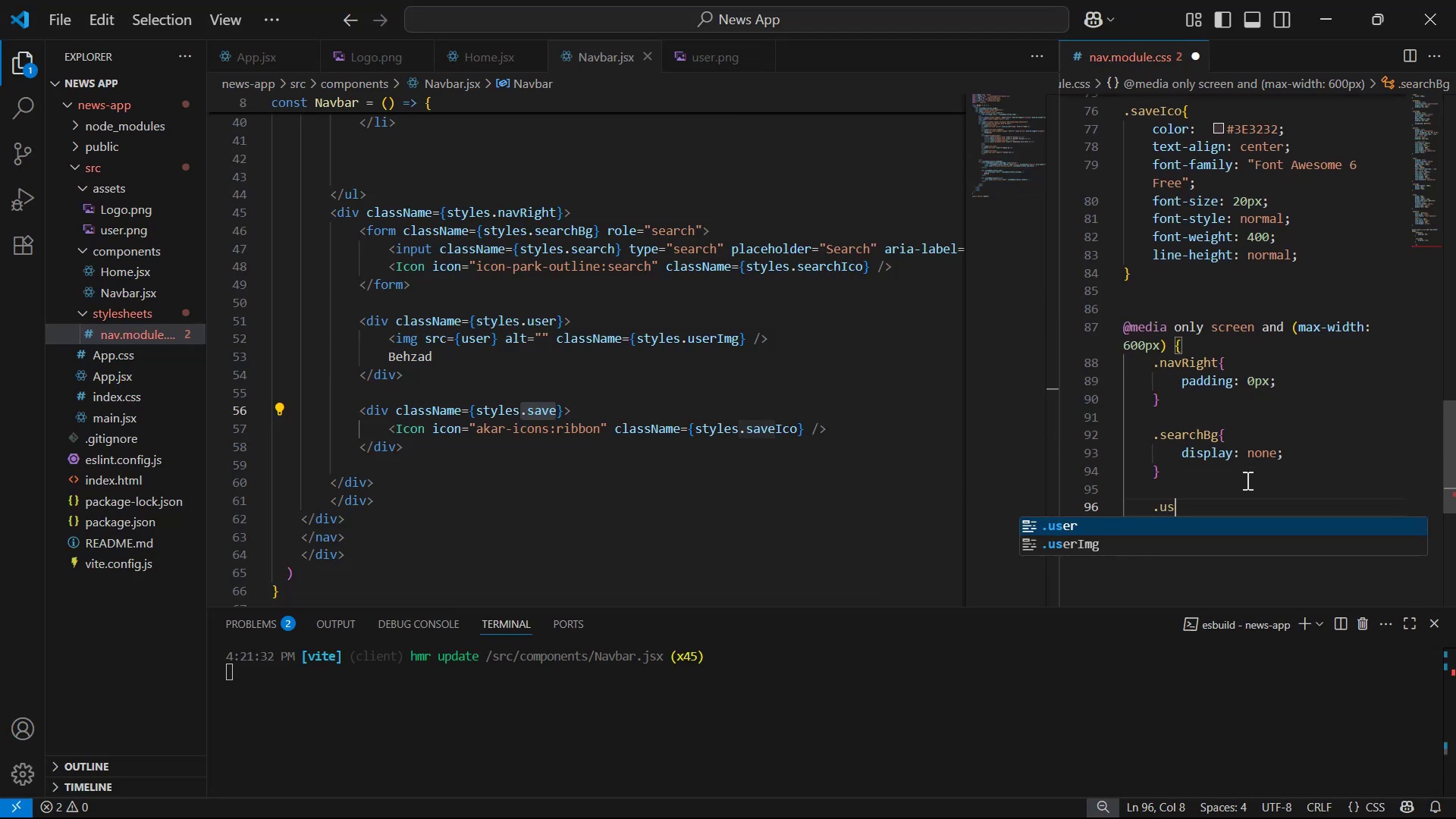 
key(Enter)
 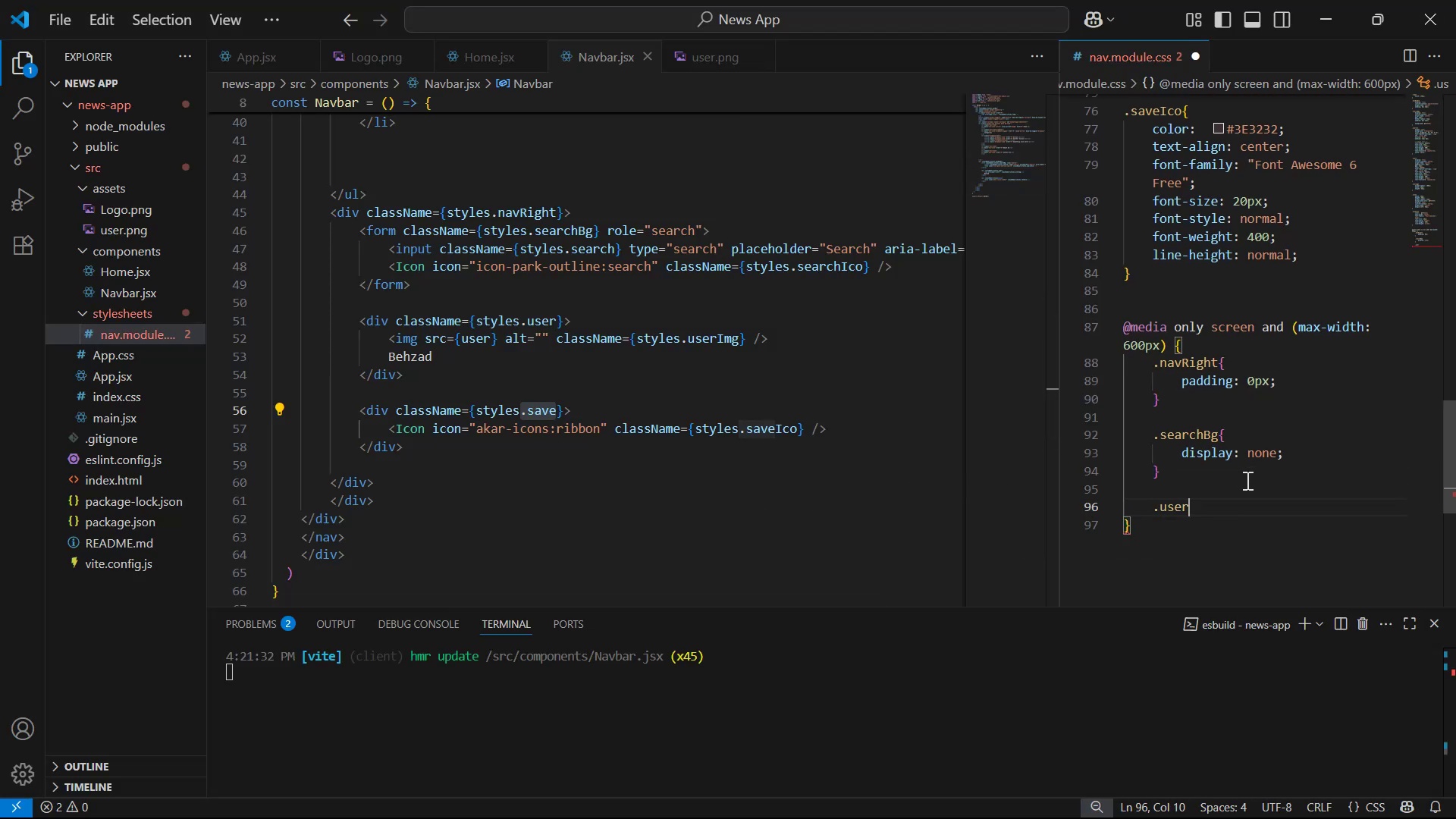 
key(Shift+BracketLeft)
 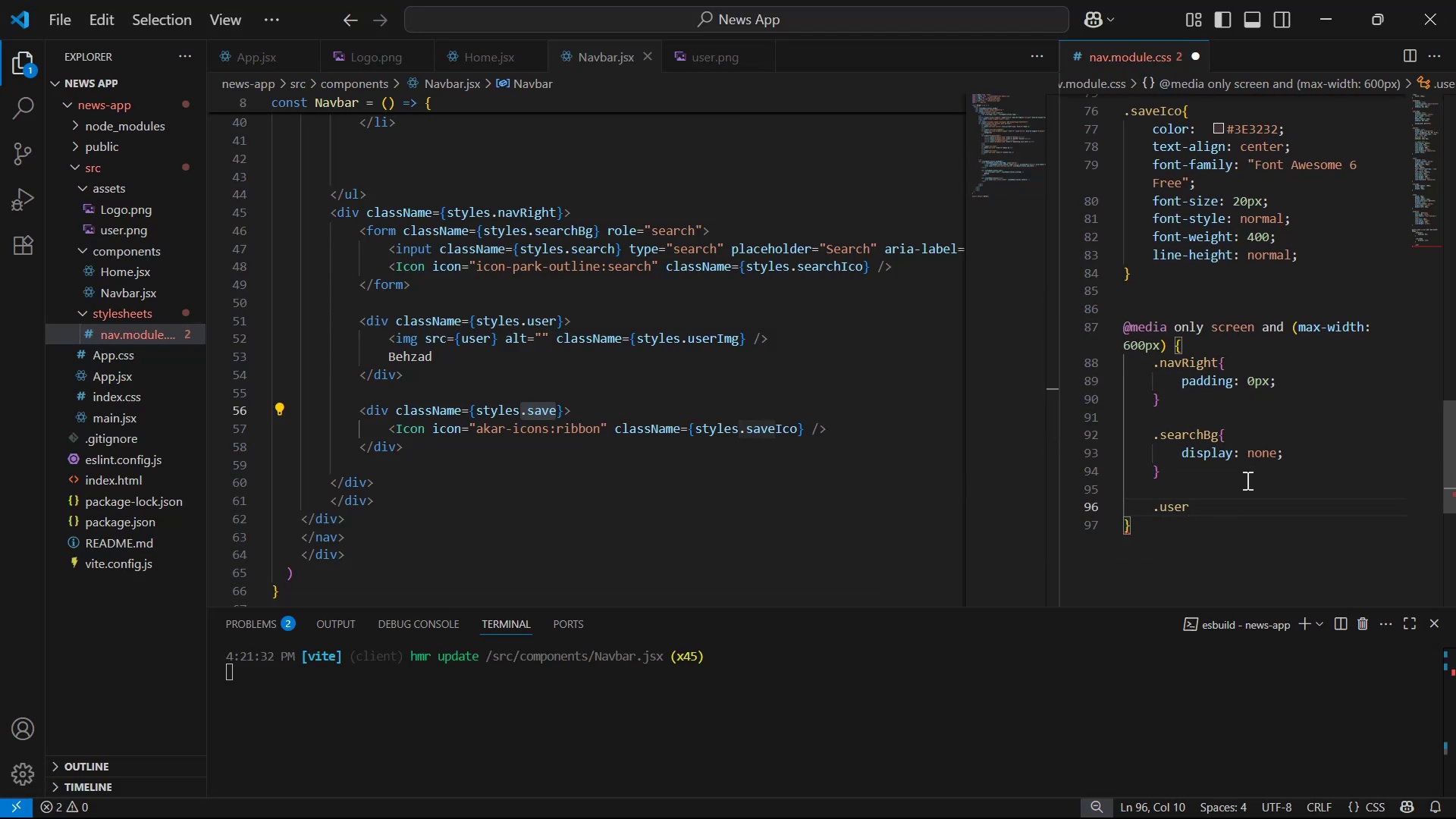 
key(Enter)
 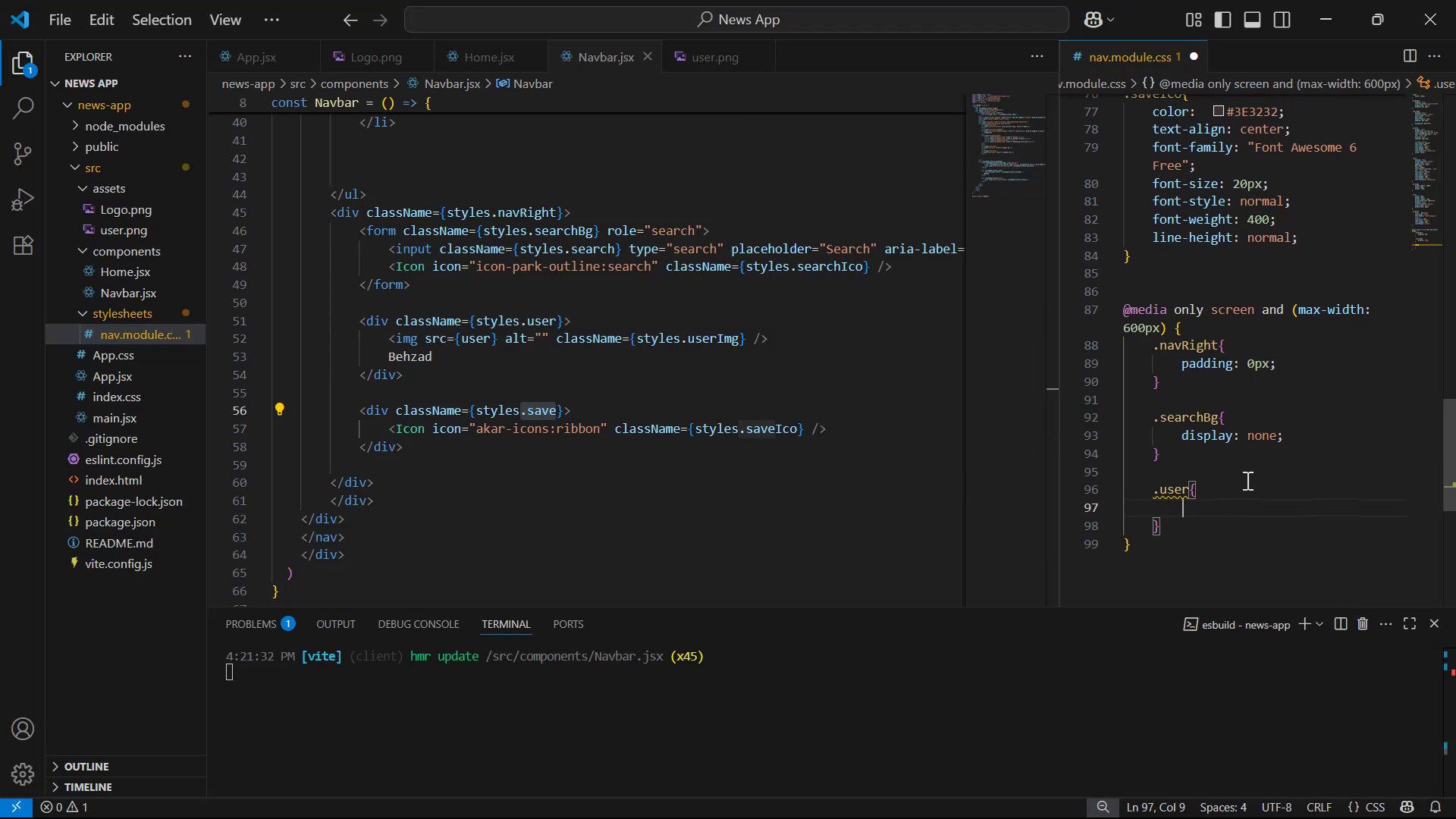 
type(p)
key(Backspace)
type(m)
key(Backspace)
type(pa)
 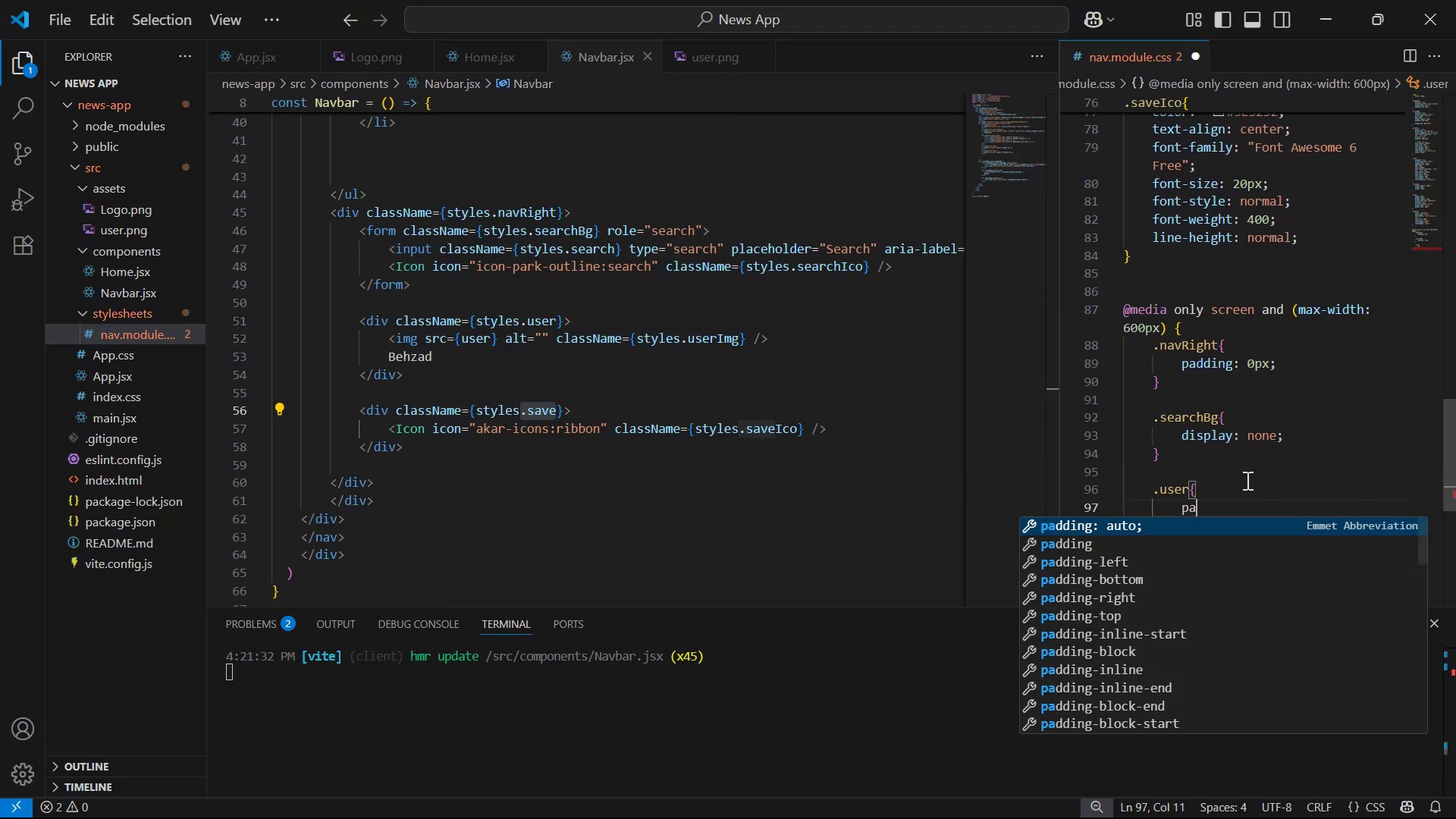 
key(ArrowDown)
 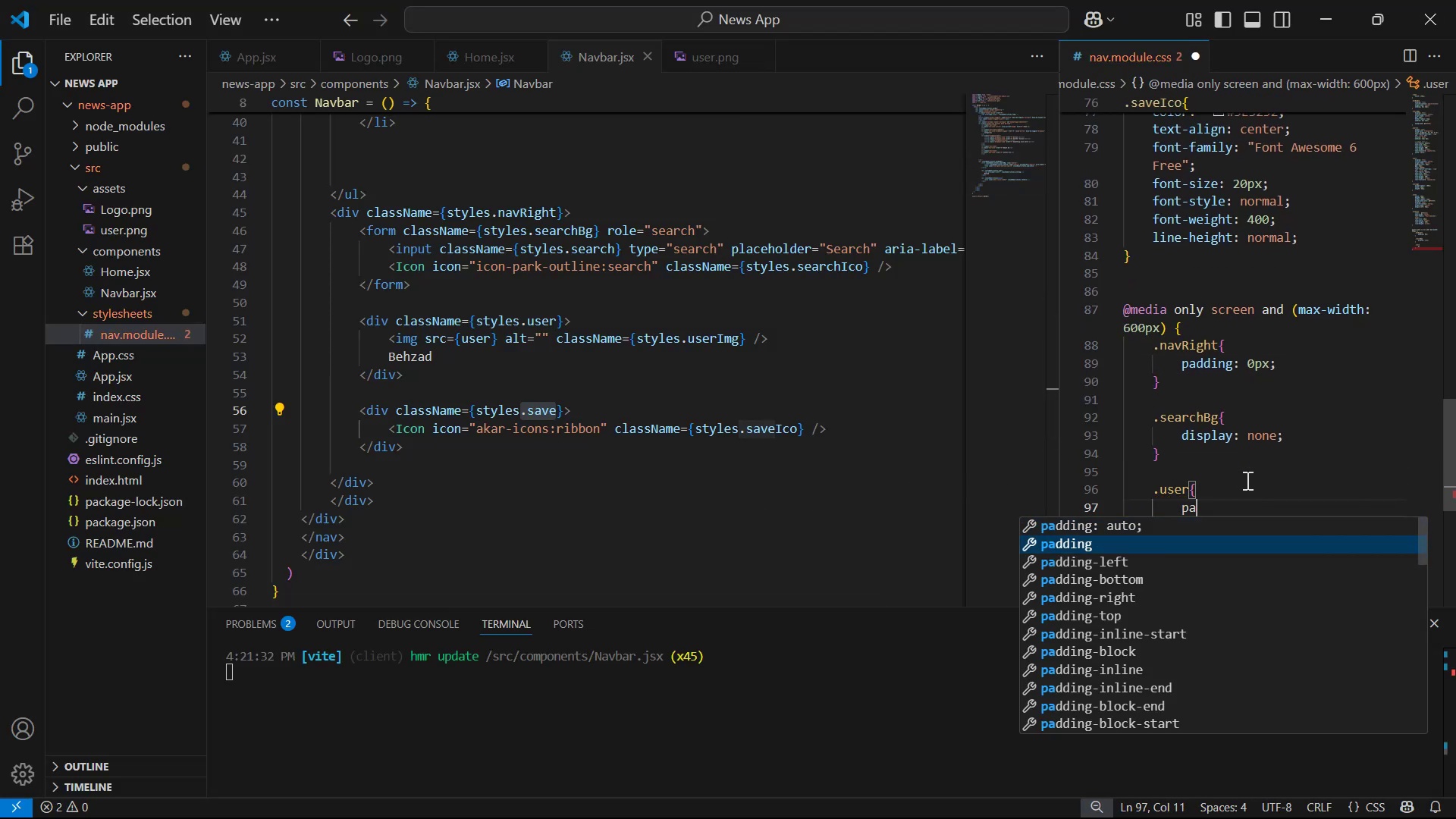 
key(ArrowDown)
 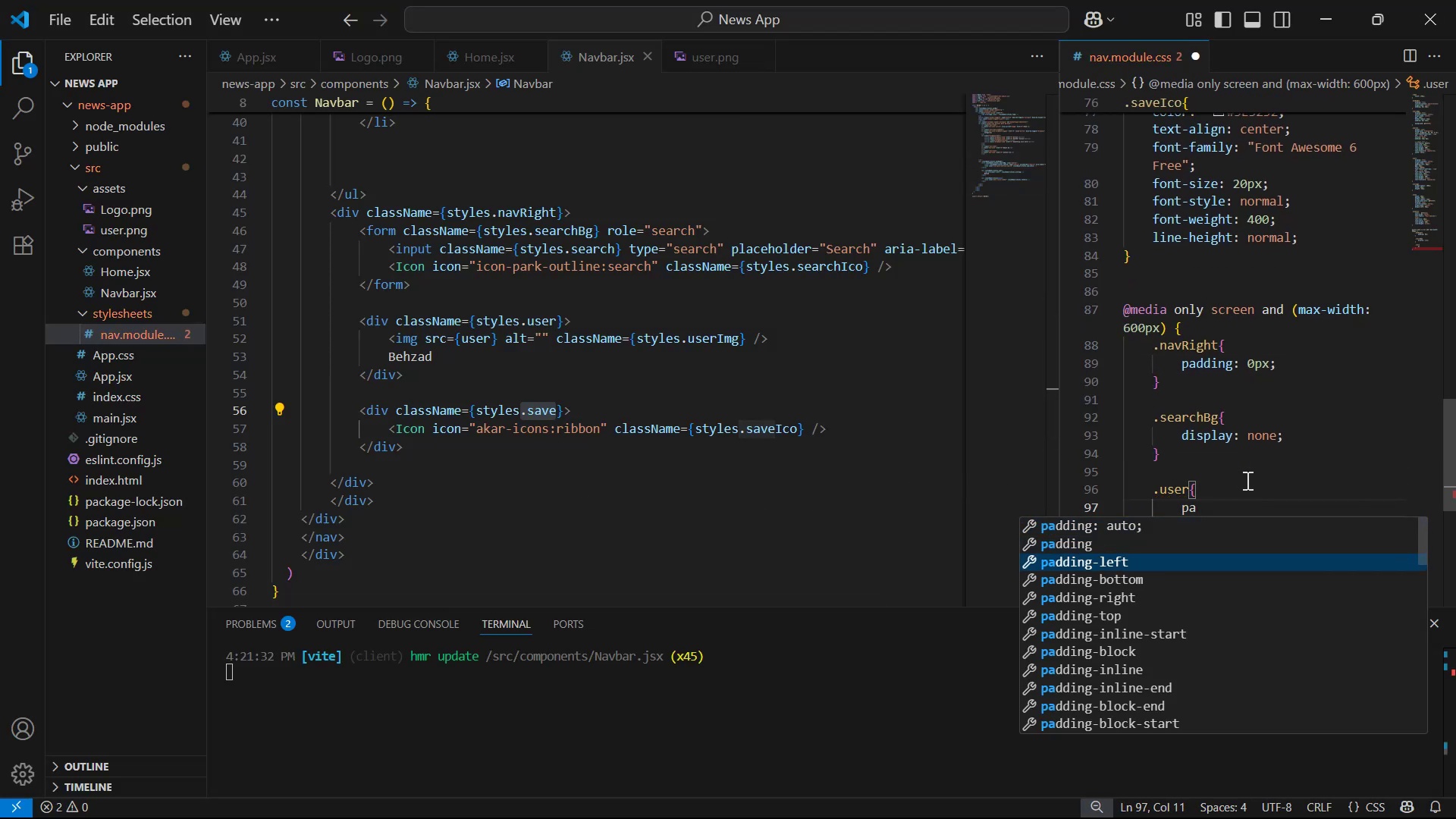 
key(Enter)
 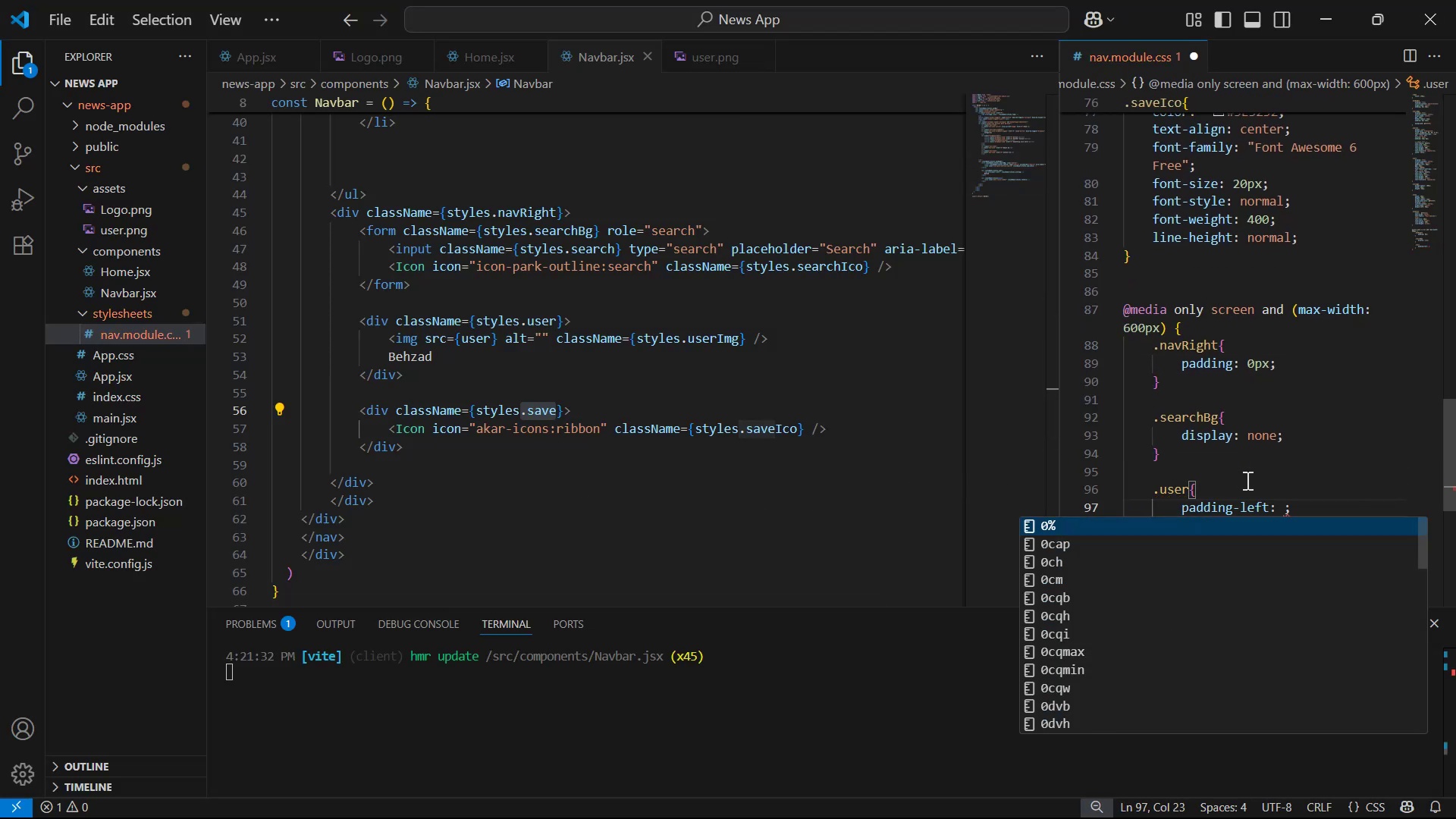 
type(0px)
 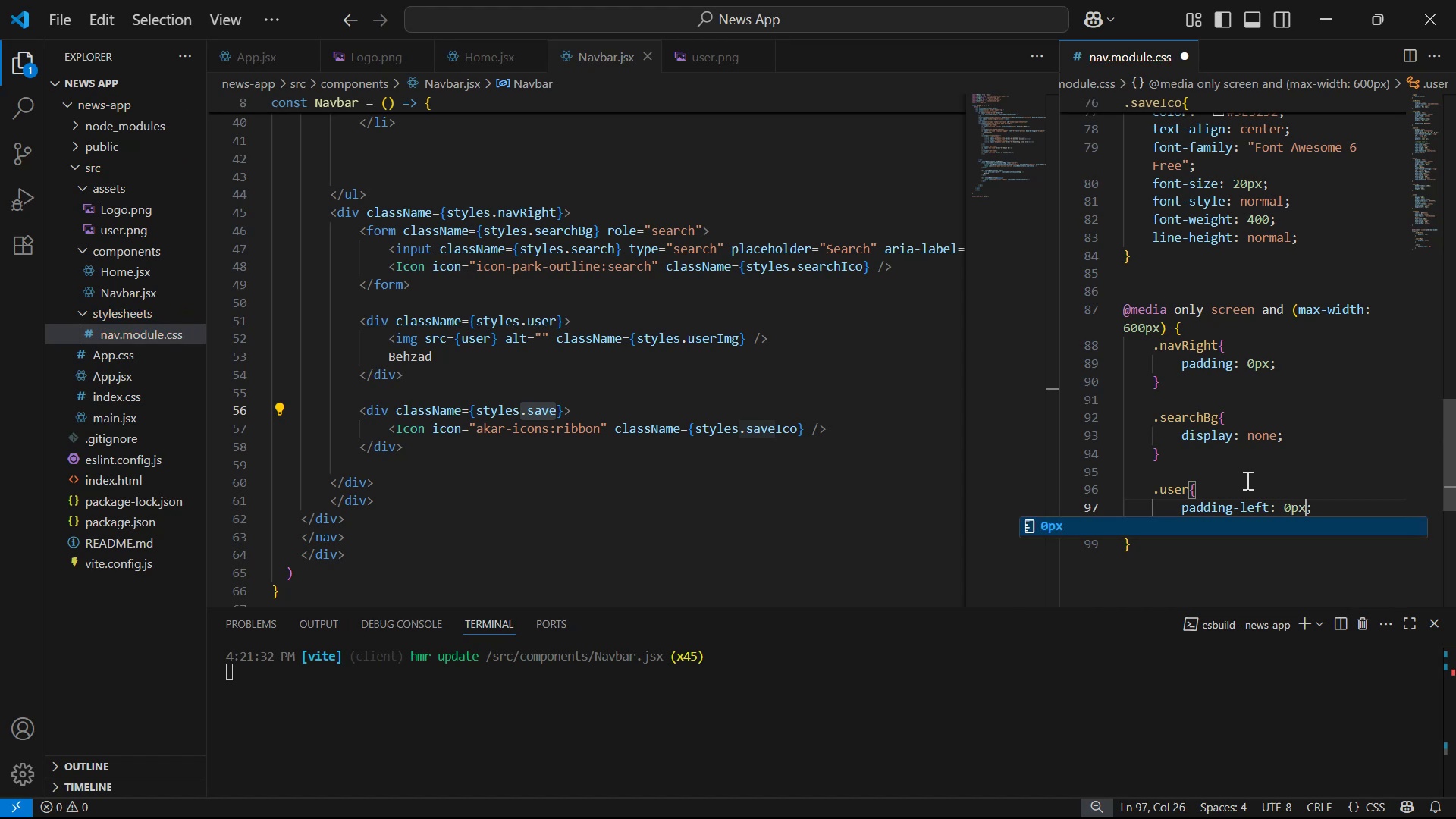 
key(Control+S)
 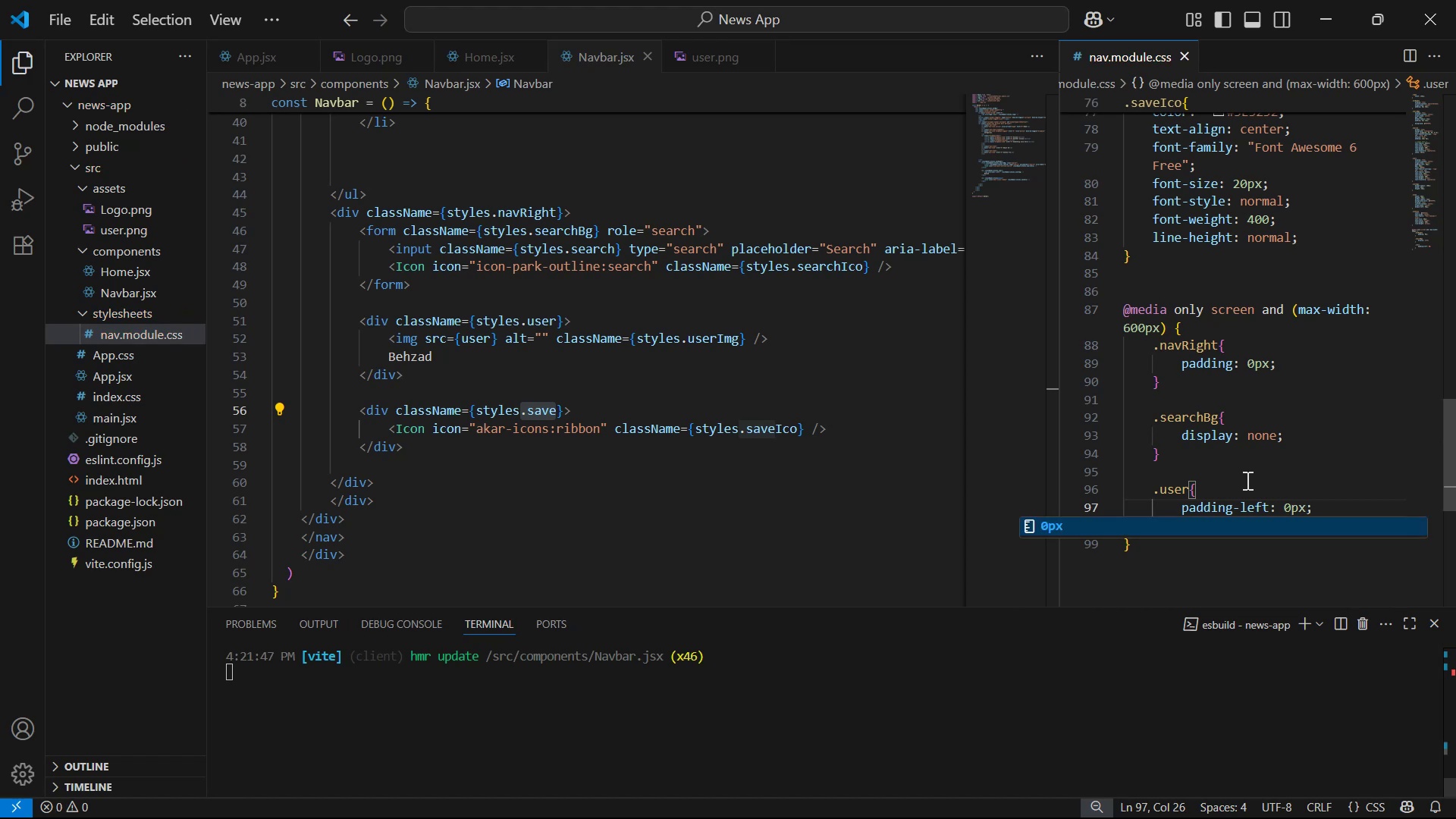 
key(Alt+AltLeft)
 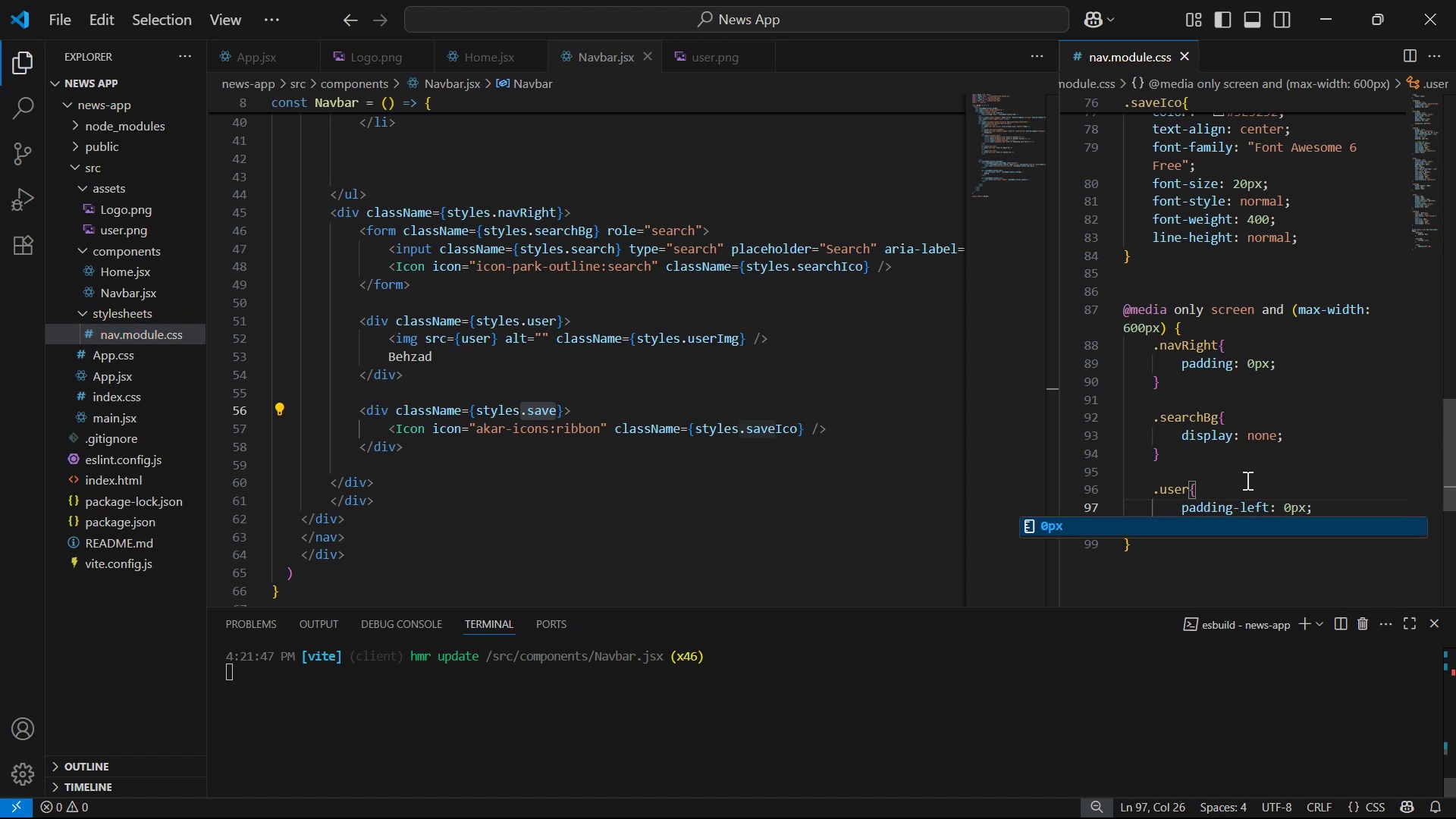 
key(Alt+Tab)
 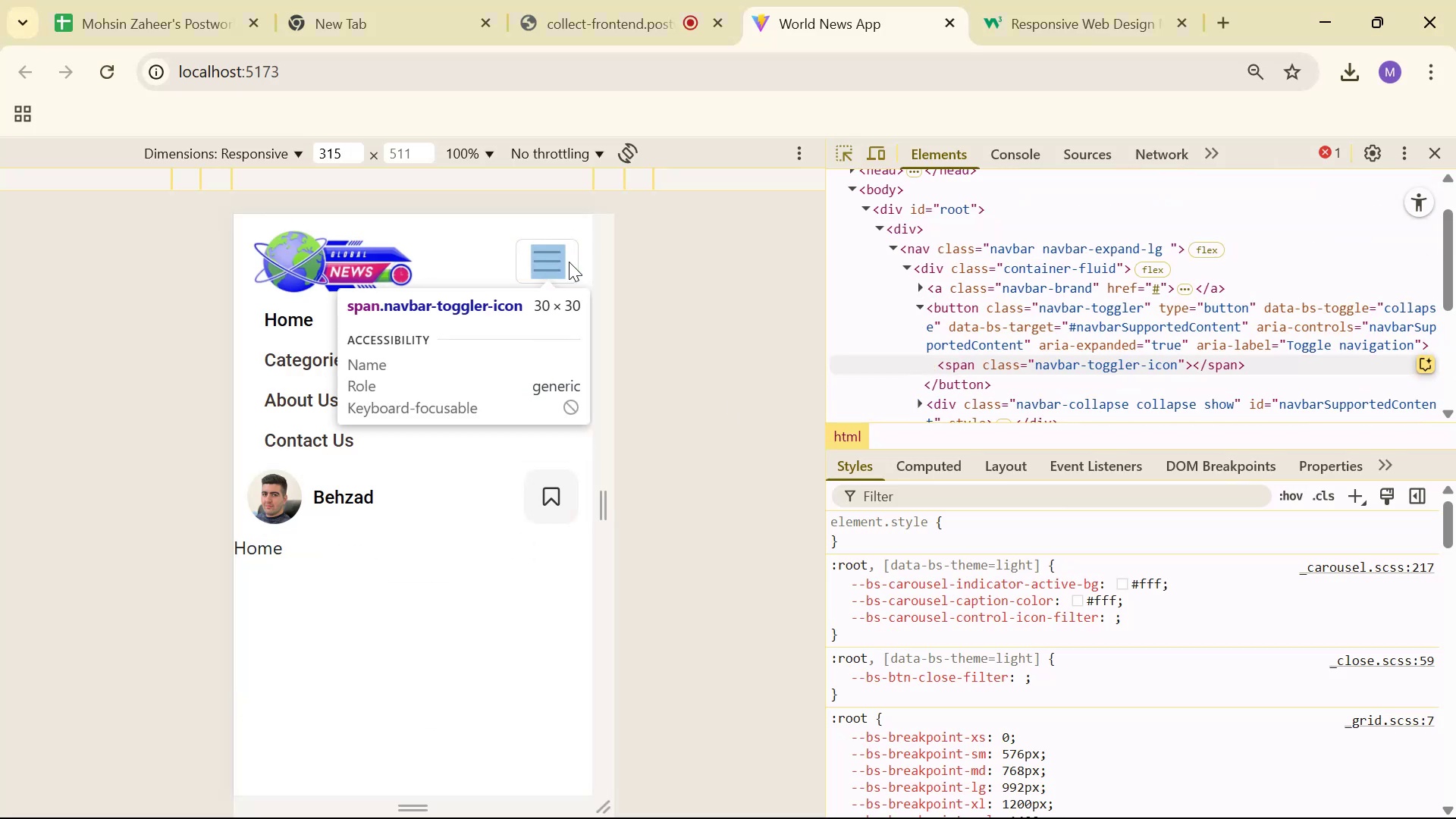 
wait(5.67)
 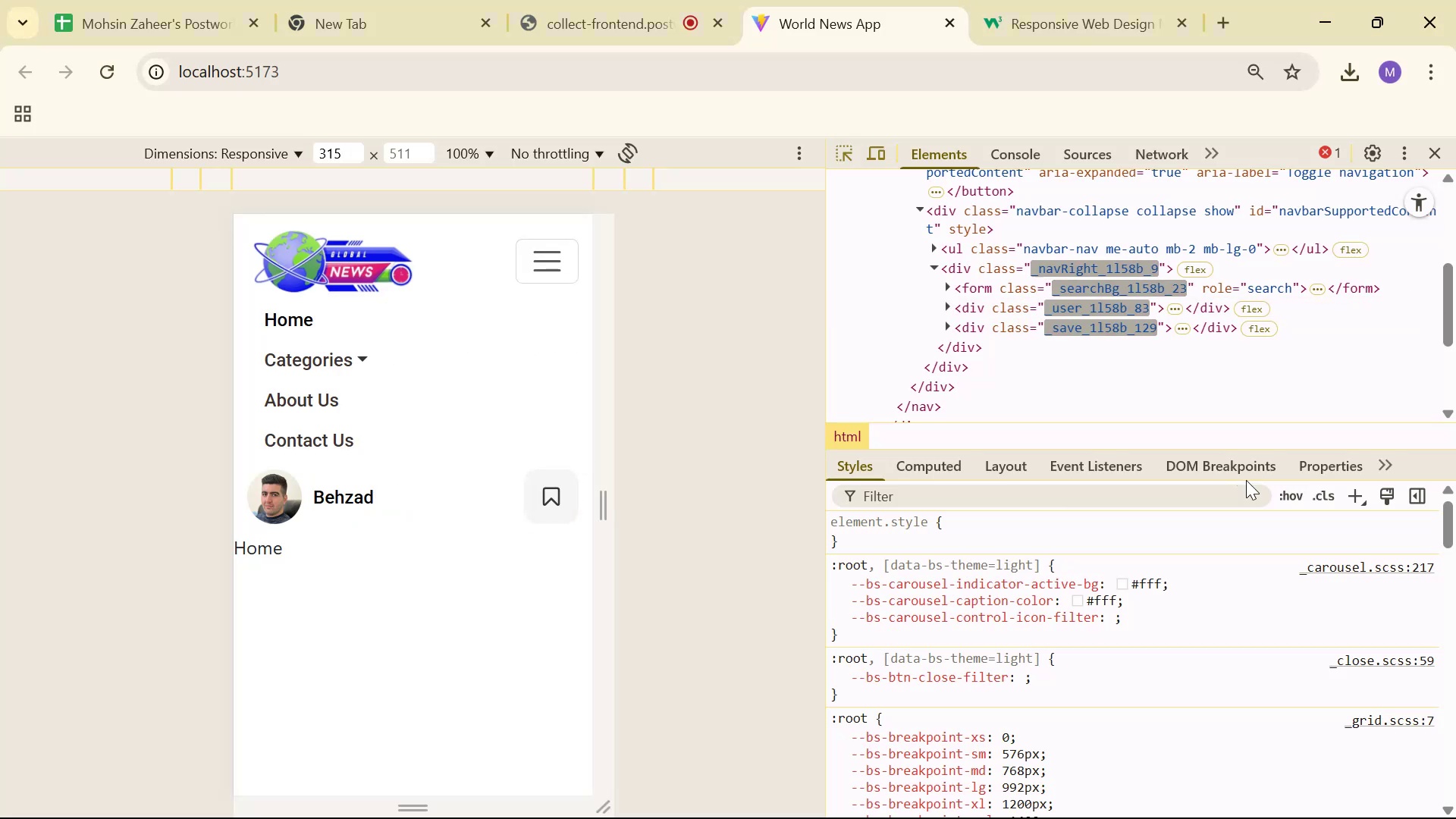 
left_click([552, 263])
 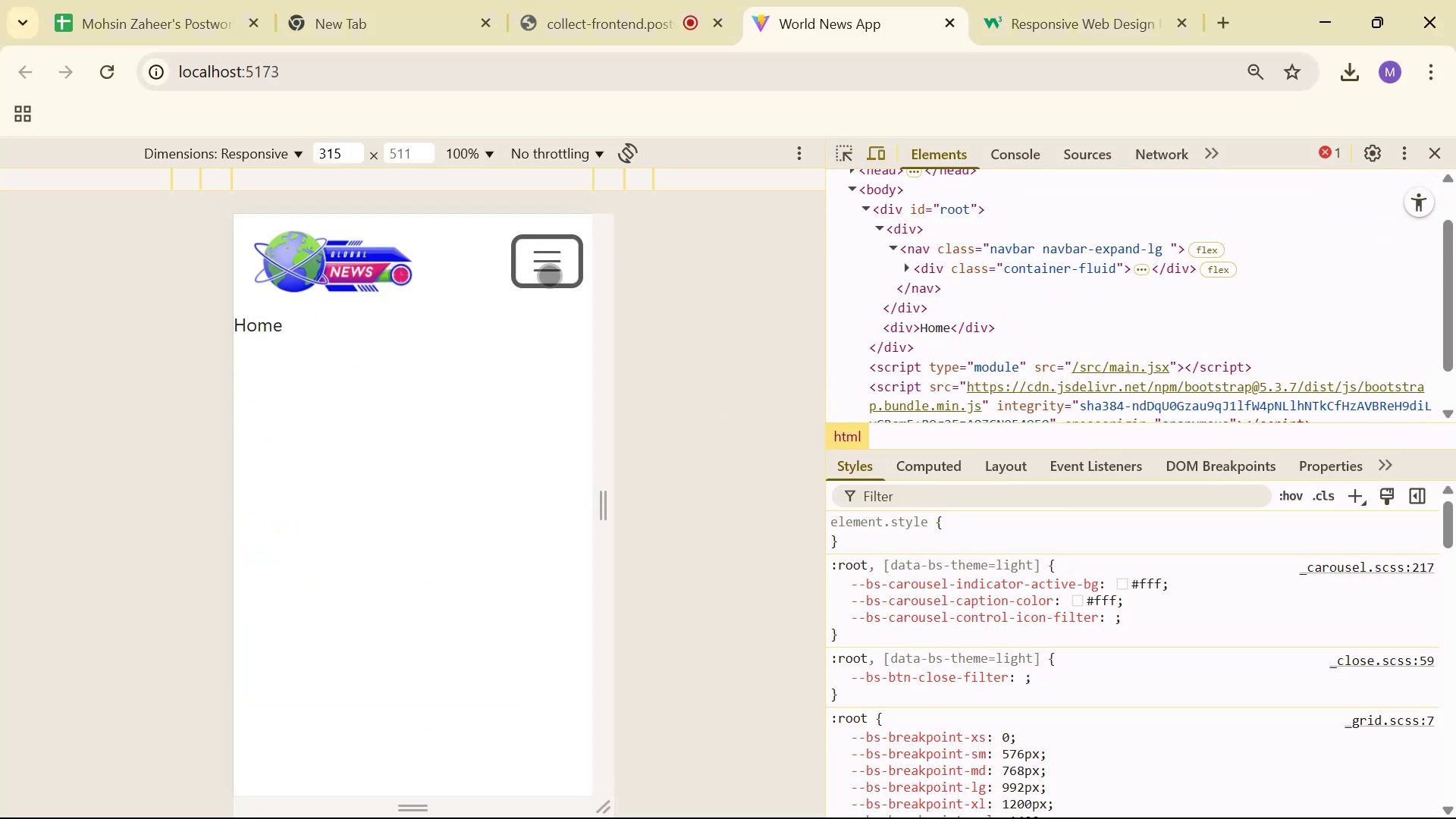 
left_click([551, 265])
 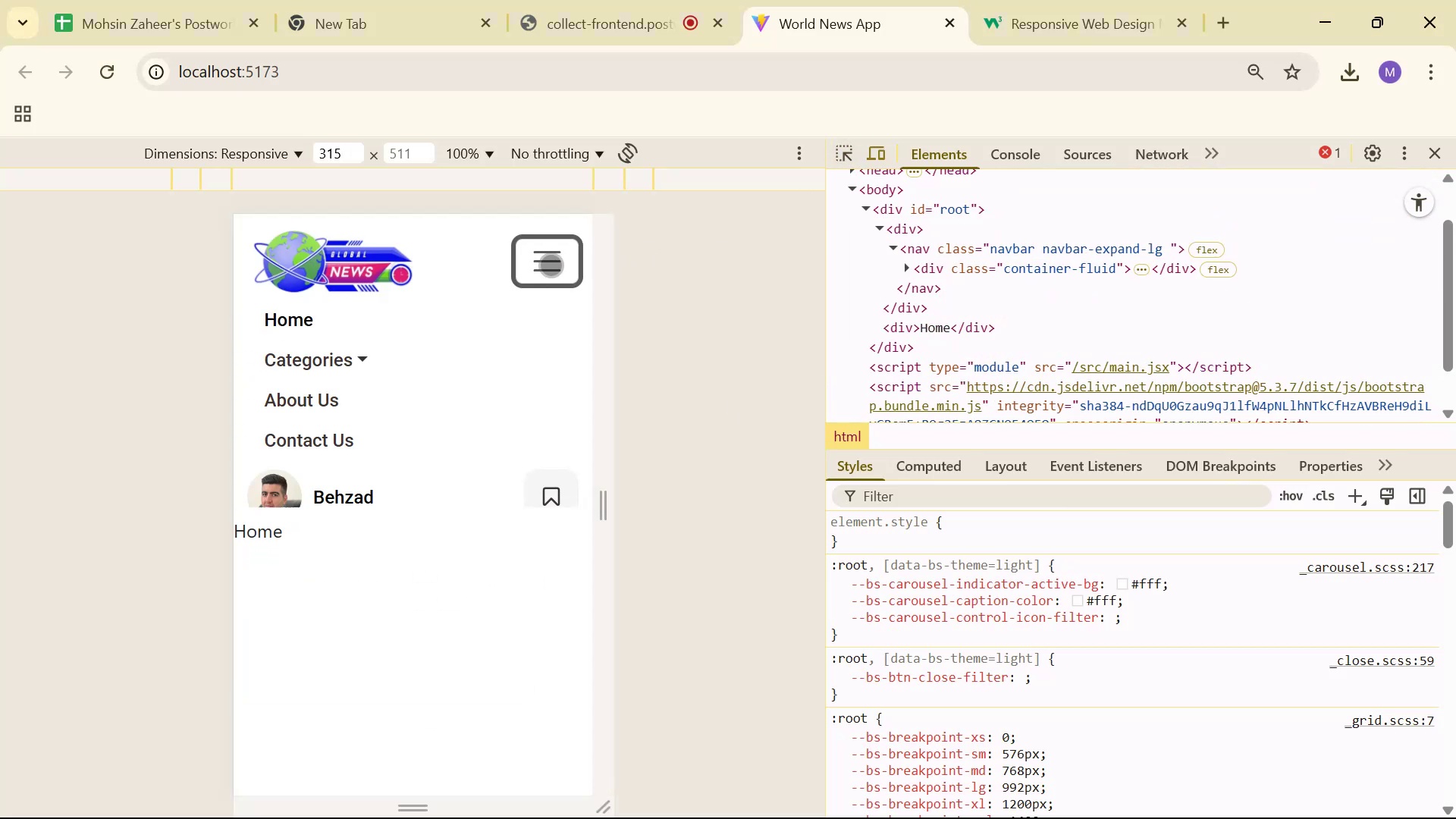 
left_click([551, 265])
 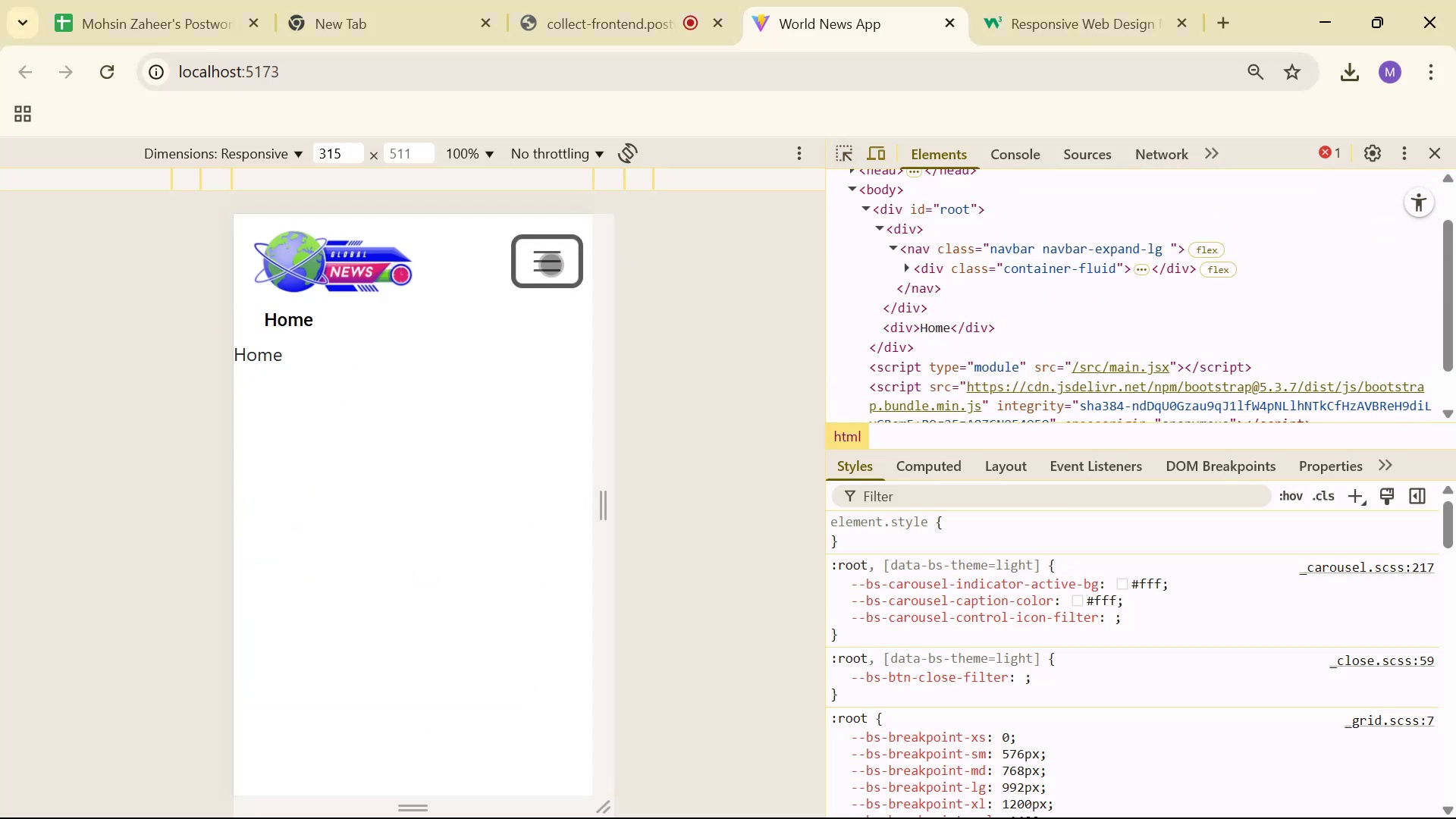 
left_click([551, 265])
 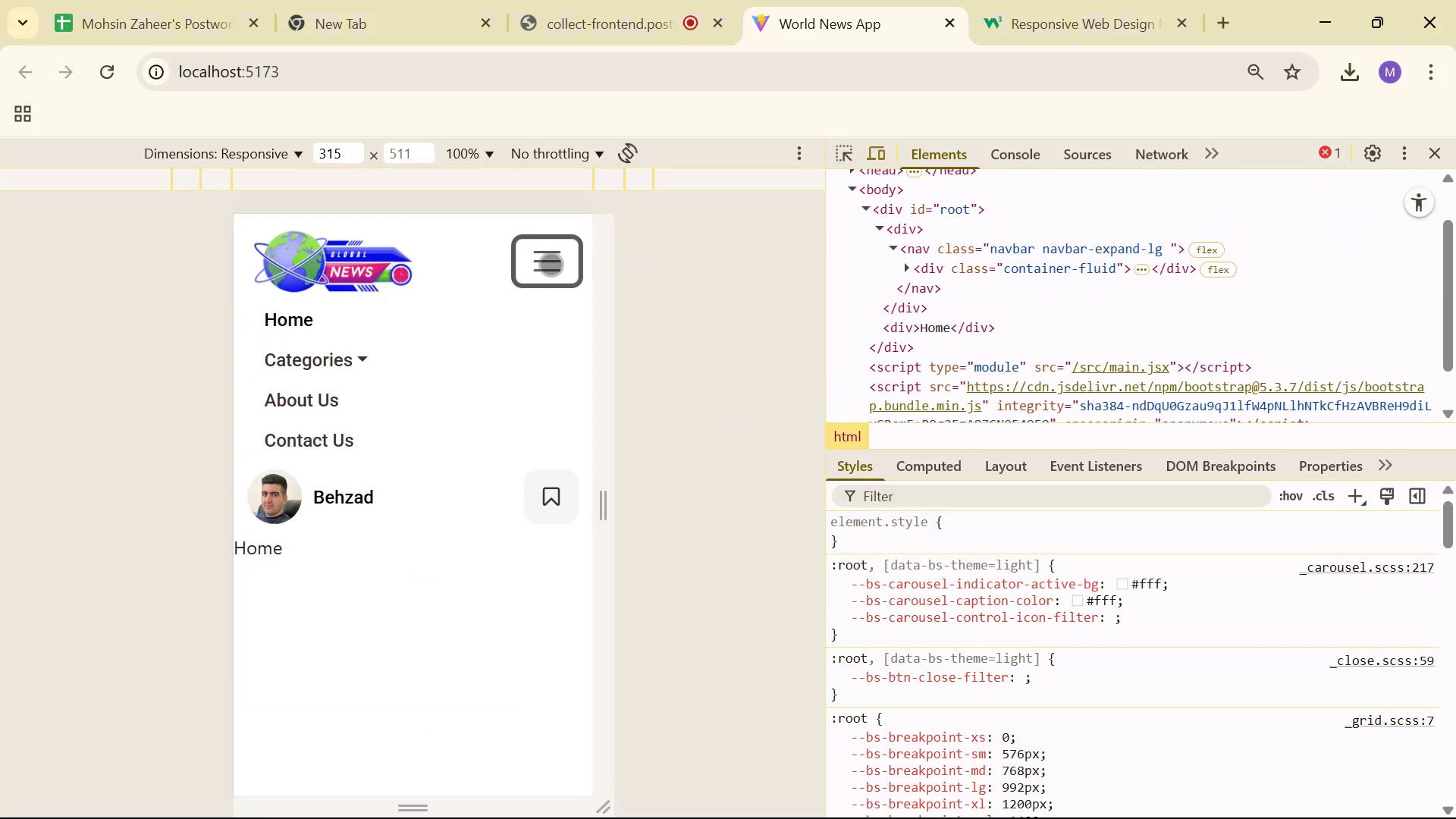 
double_click([551, 265])
 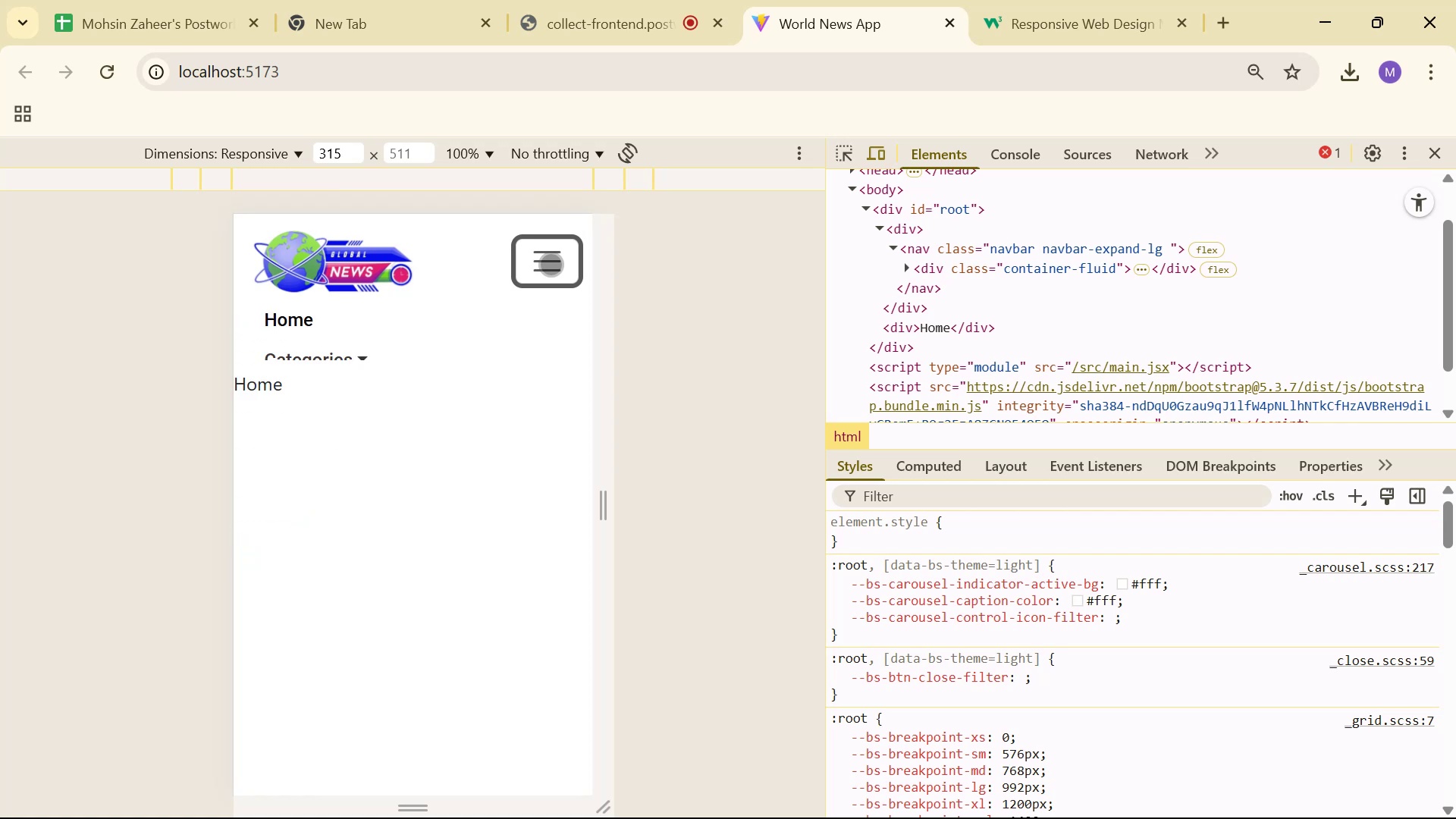 
left_click([551, 265])
 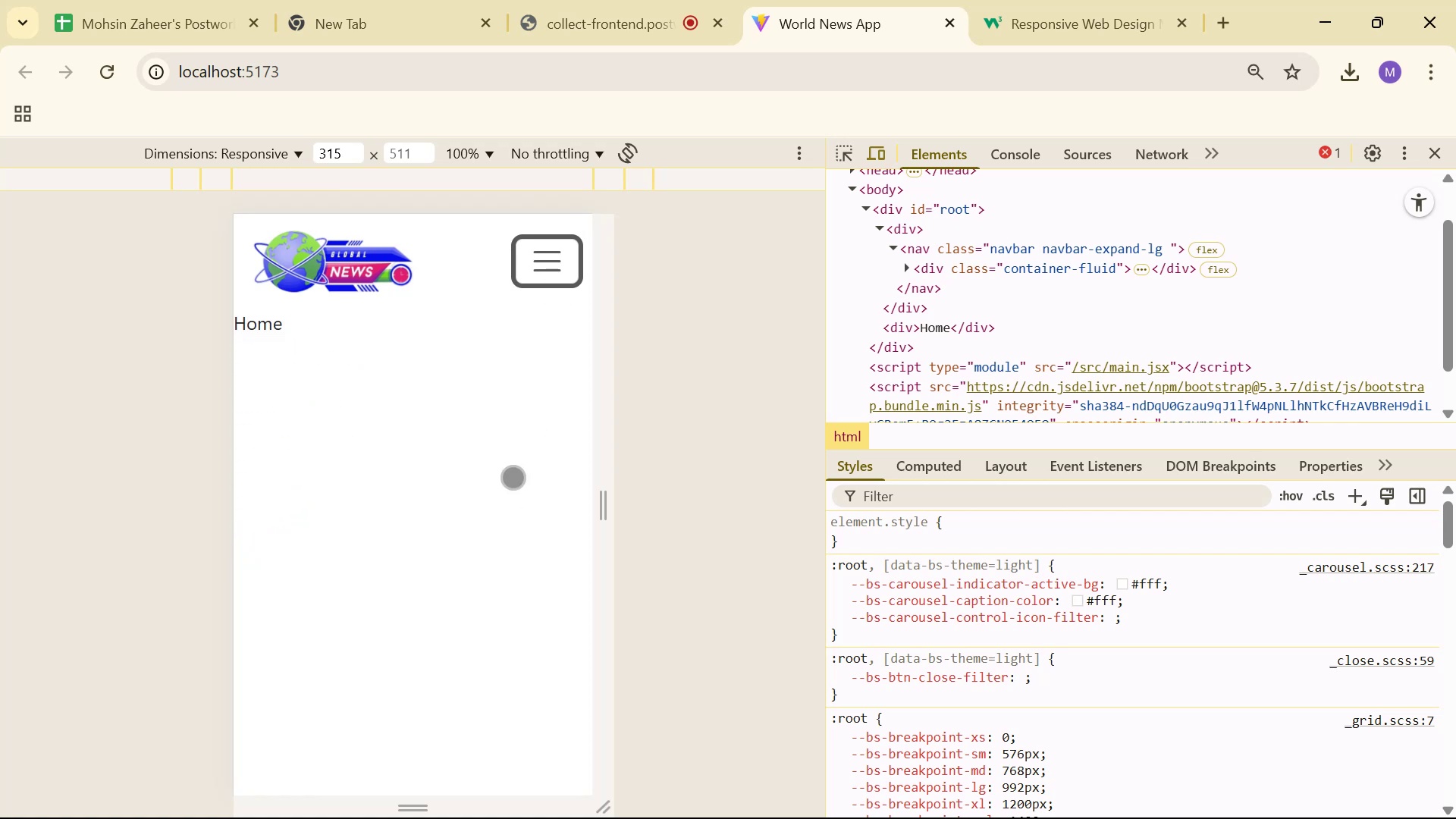 
left_click([529, 276])
 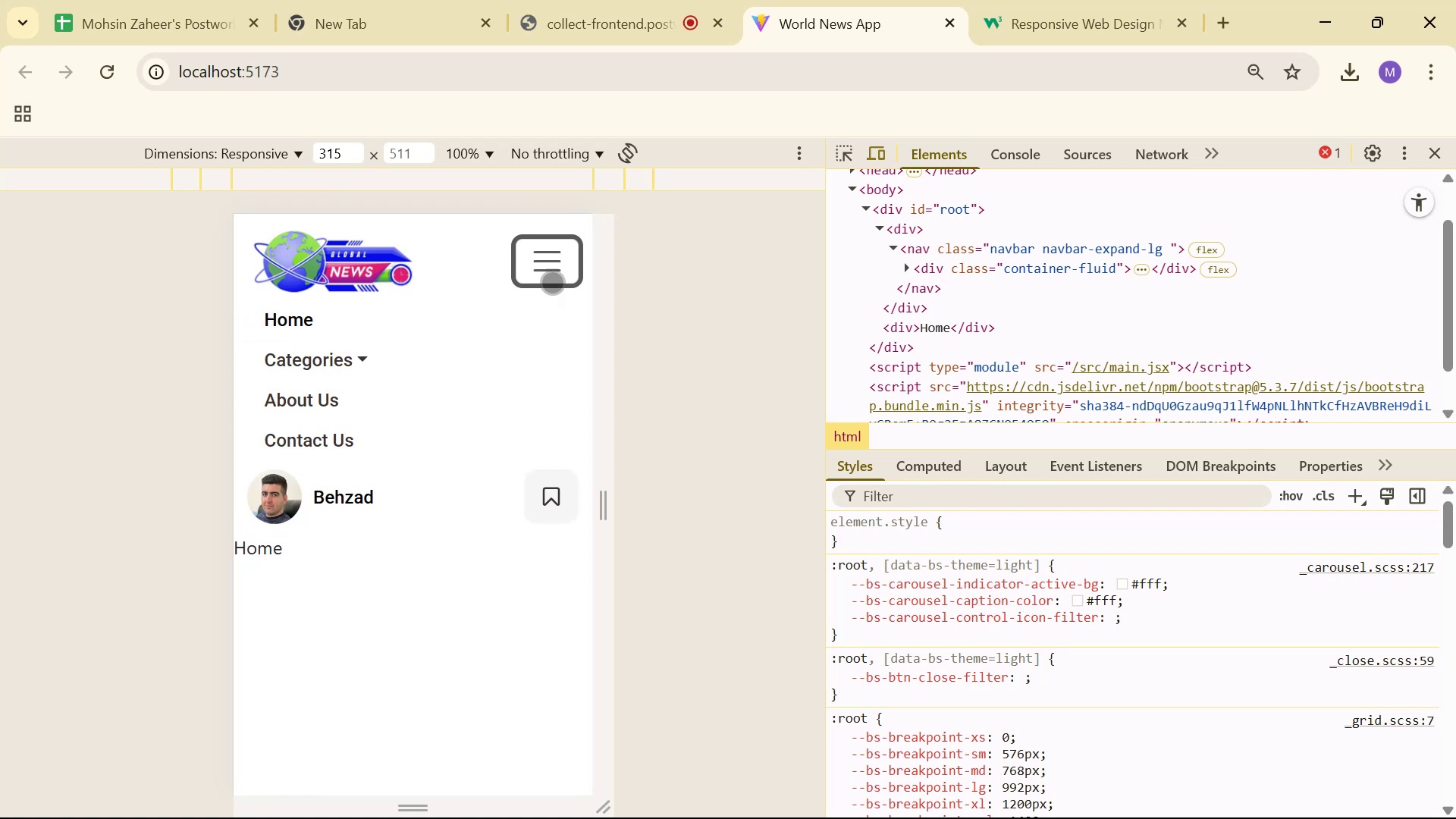 
left_click([554, 268])
 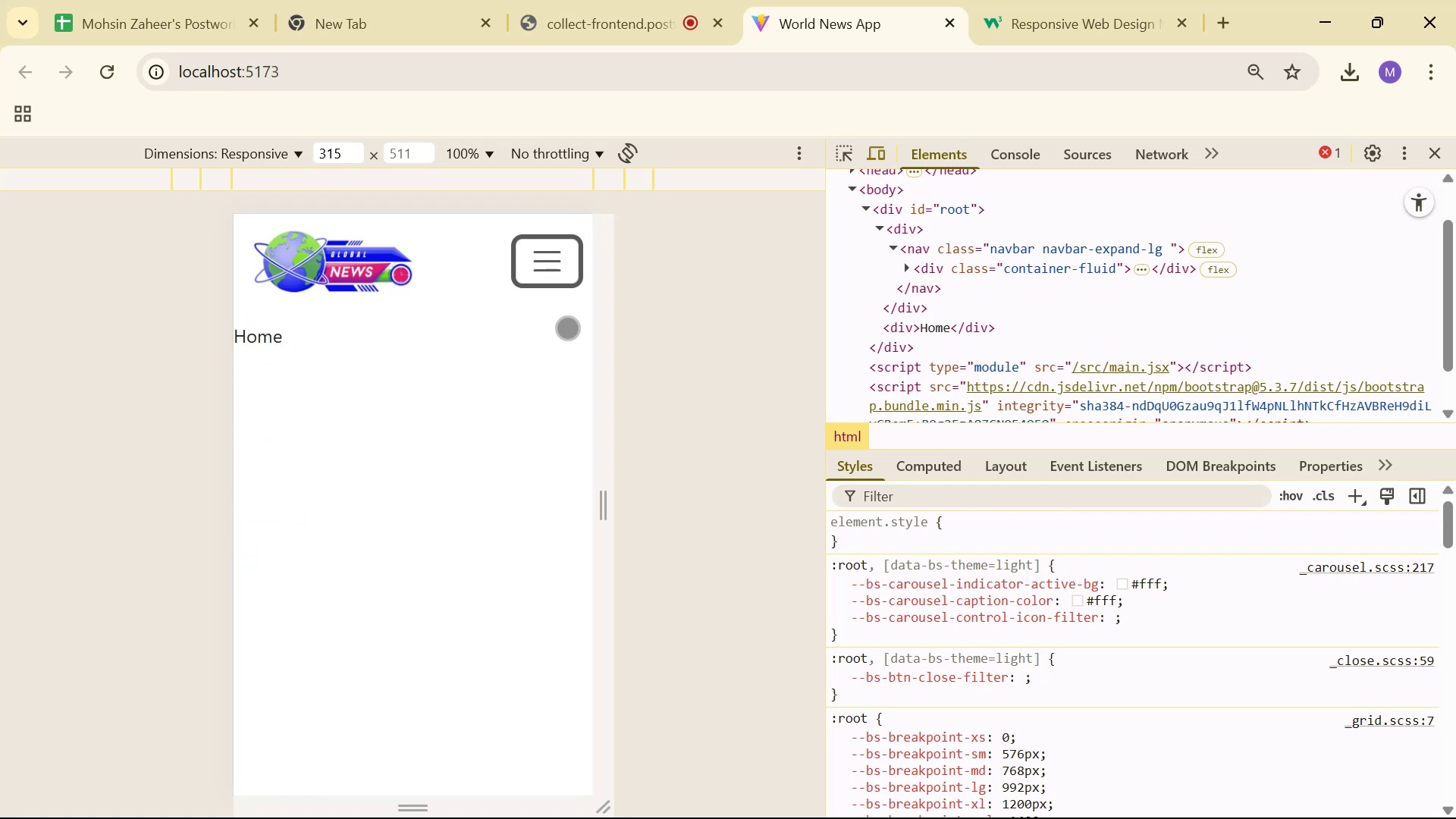 
key(Alt+AltLeft)
 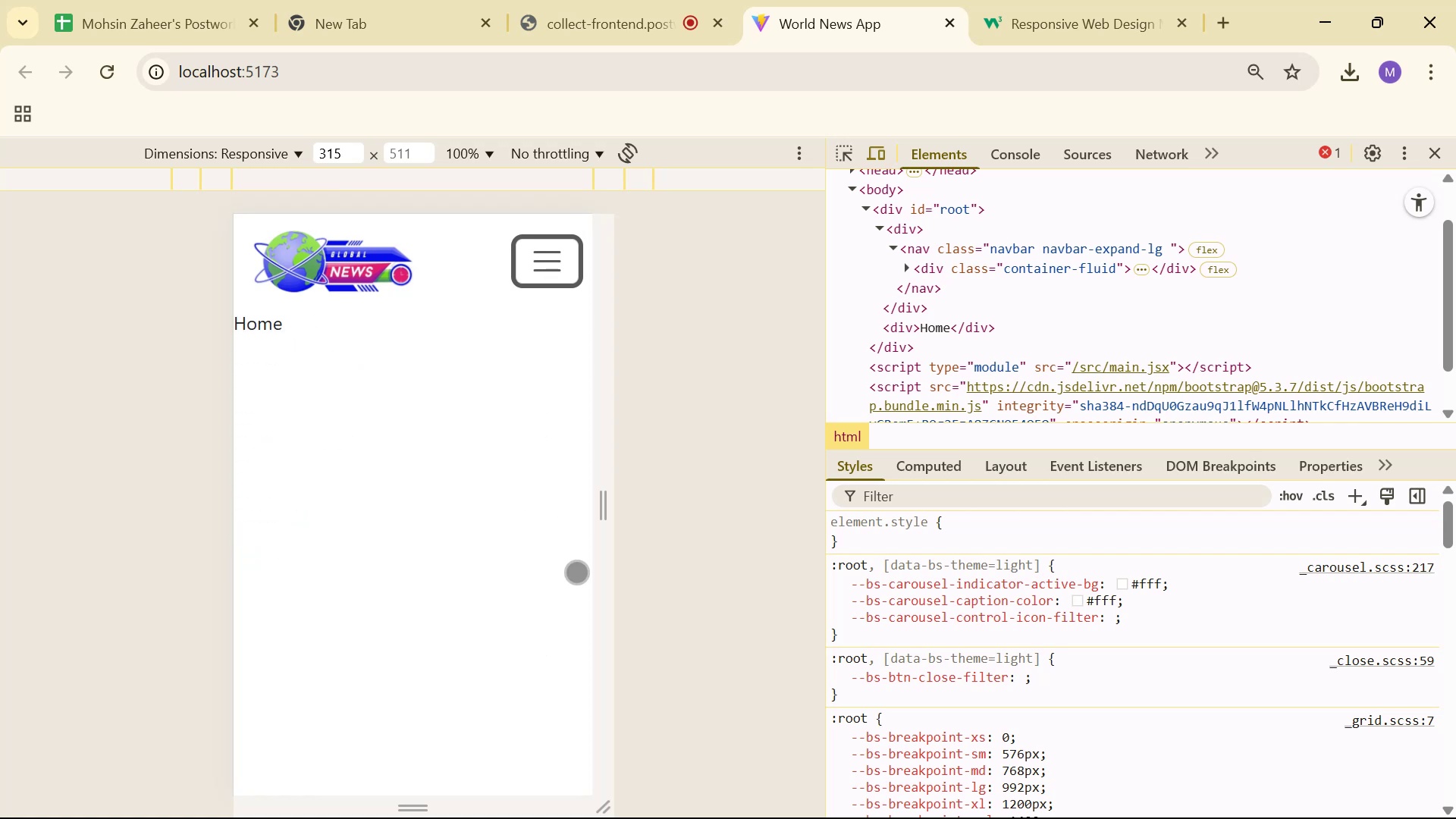 
key(Alt+Tab)
 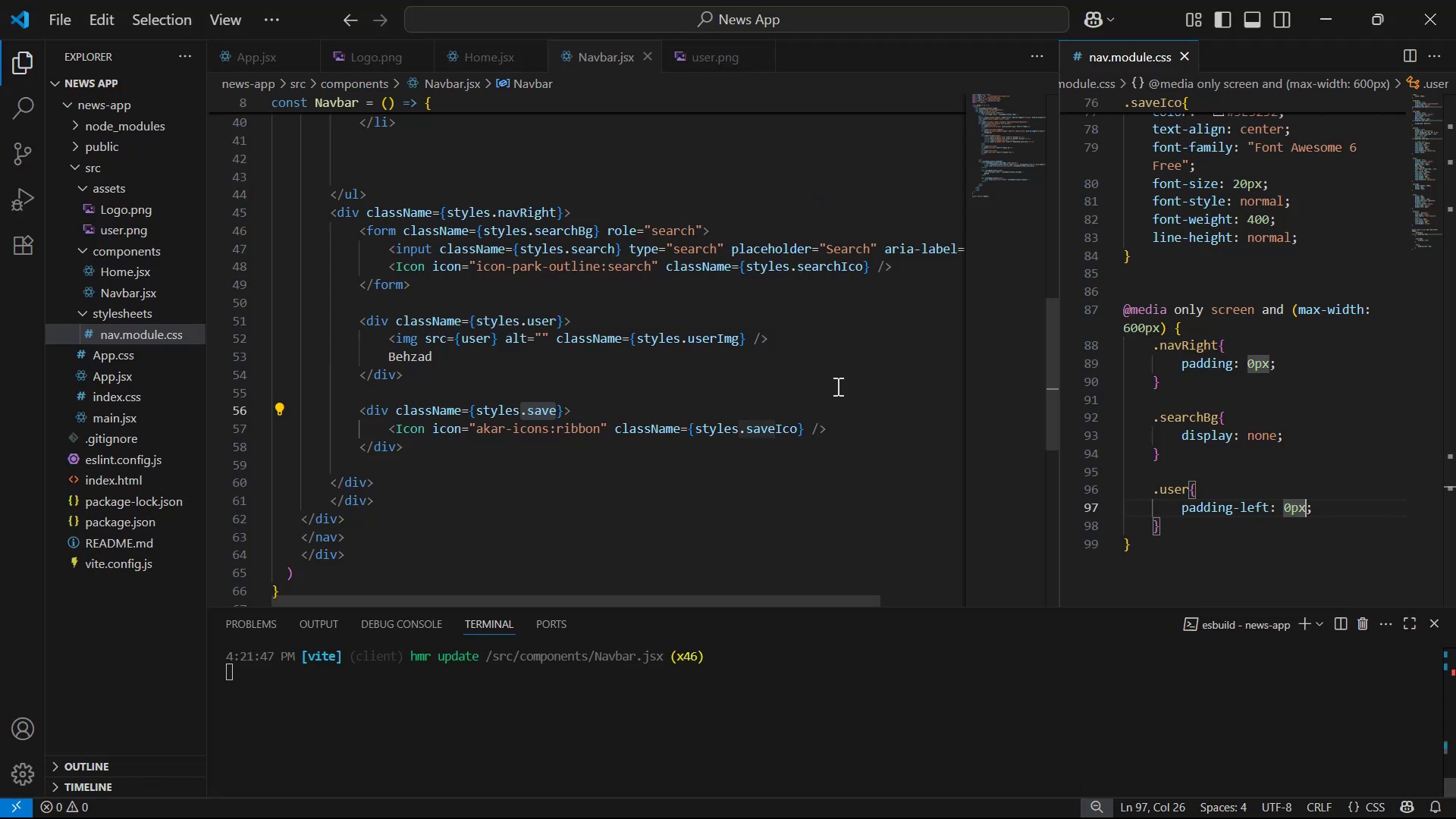 
scroll: coordinate [778, 370], scroll_direction: down, amount: 1.0
 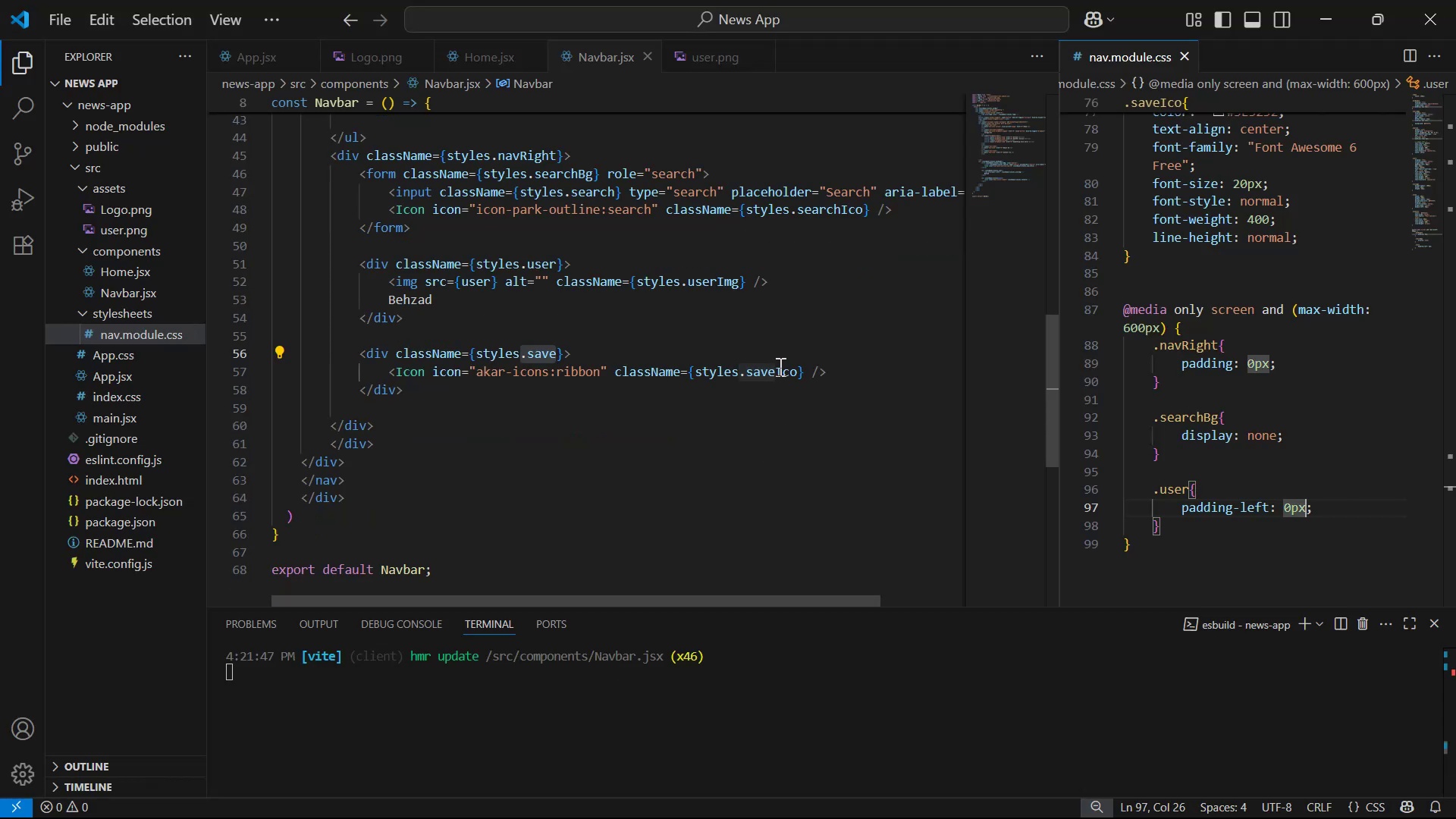 
scroll: coordinate [833, 419], scroll_direction: up, amount: 2.0
 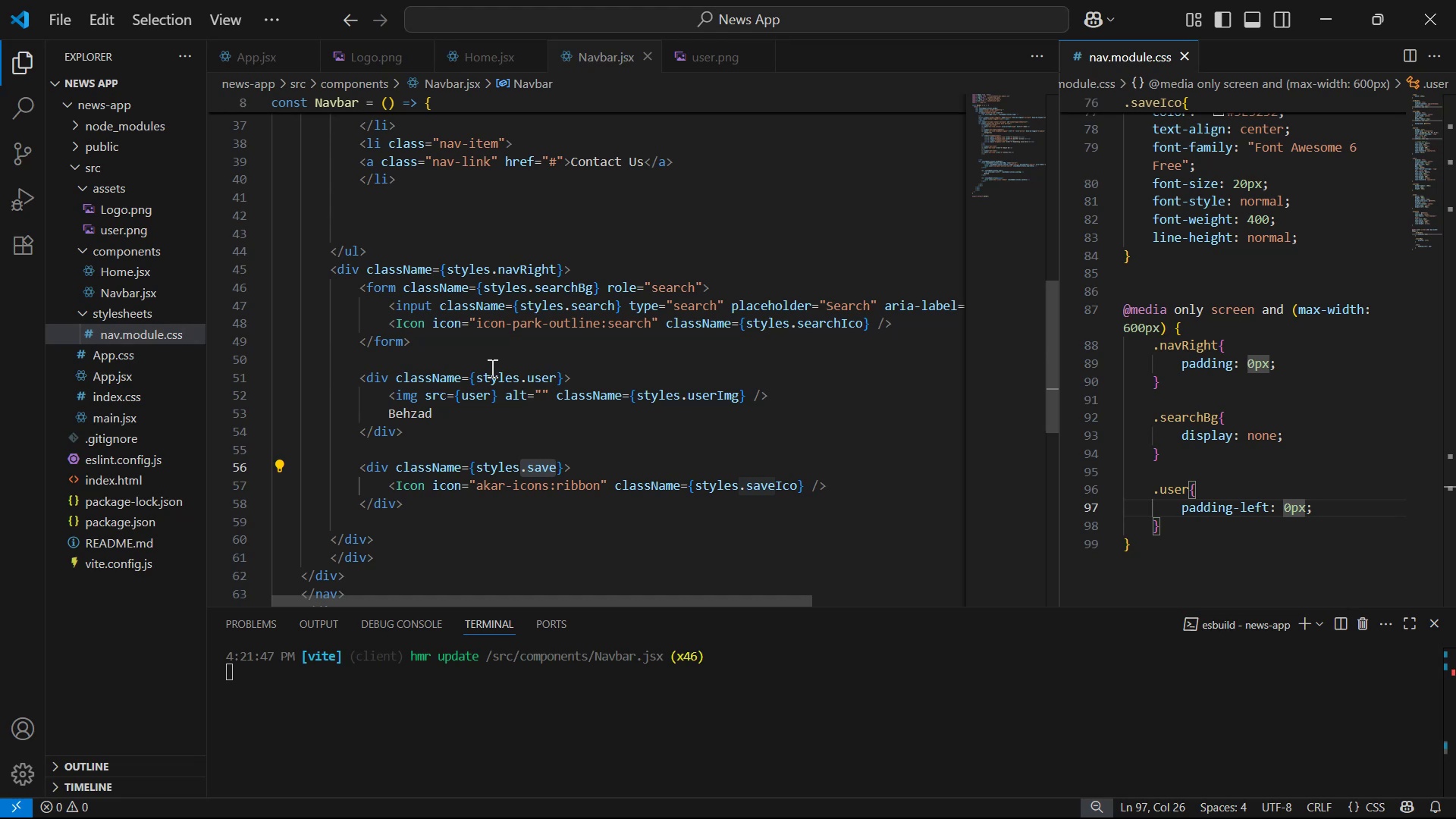 
wait(9.11)
 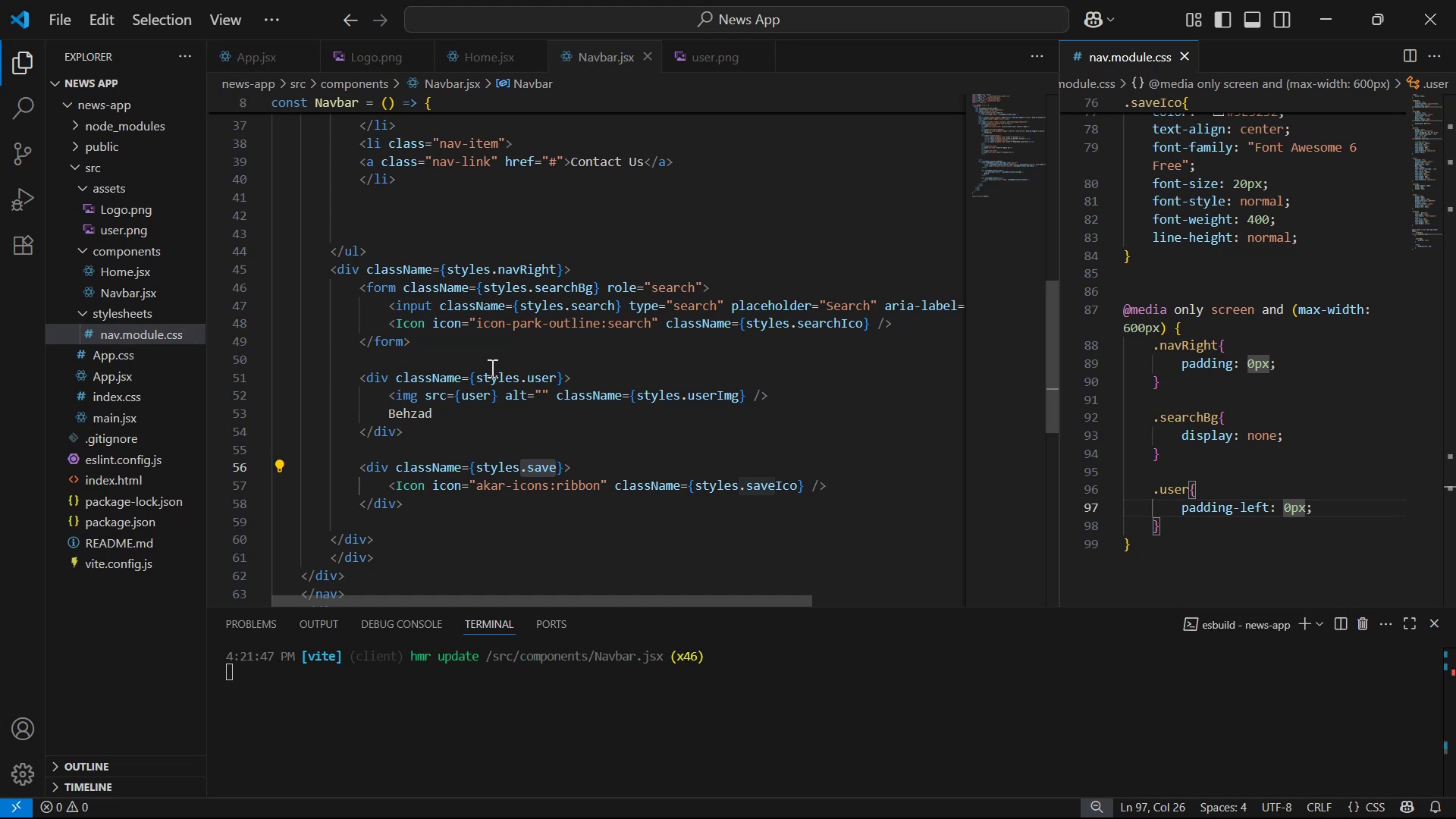 
scroll: coordinate [764, 253], scroll_direction: down, amount: 1.0
 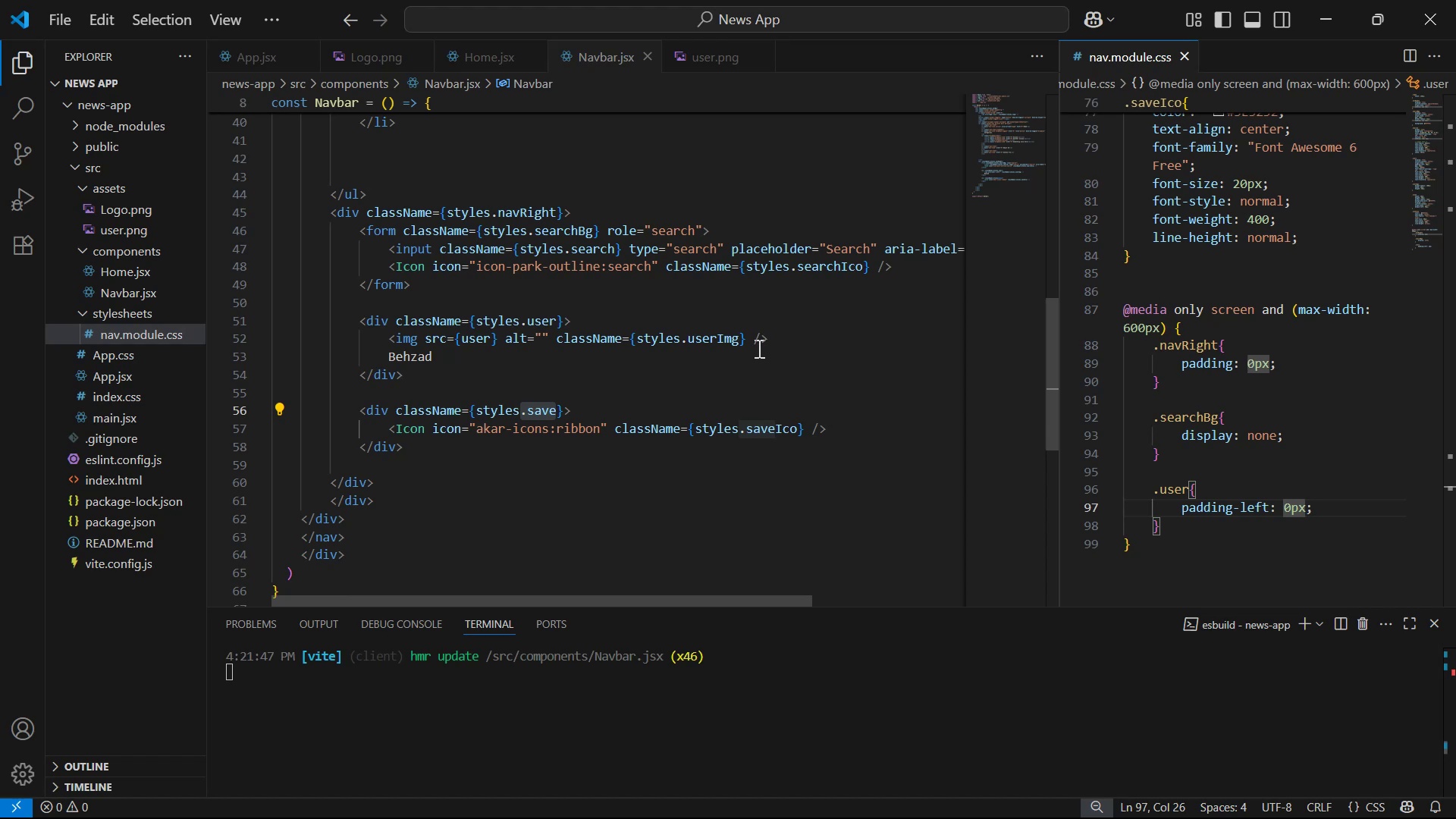 
wait(20.84)
 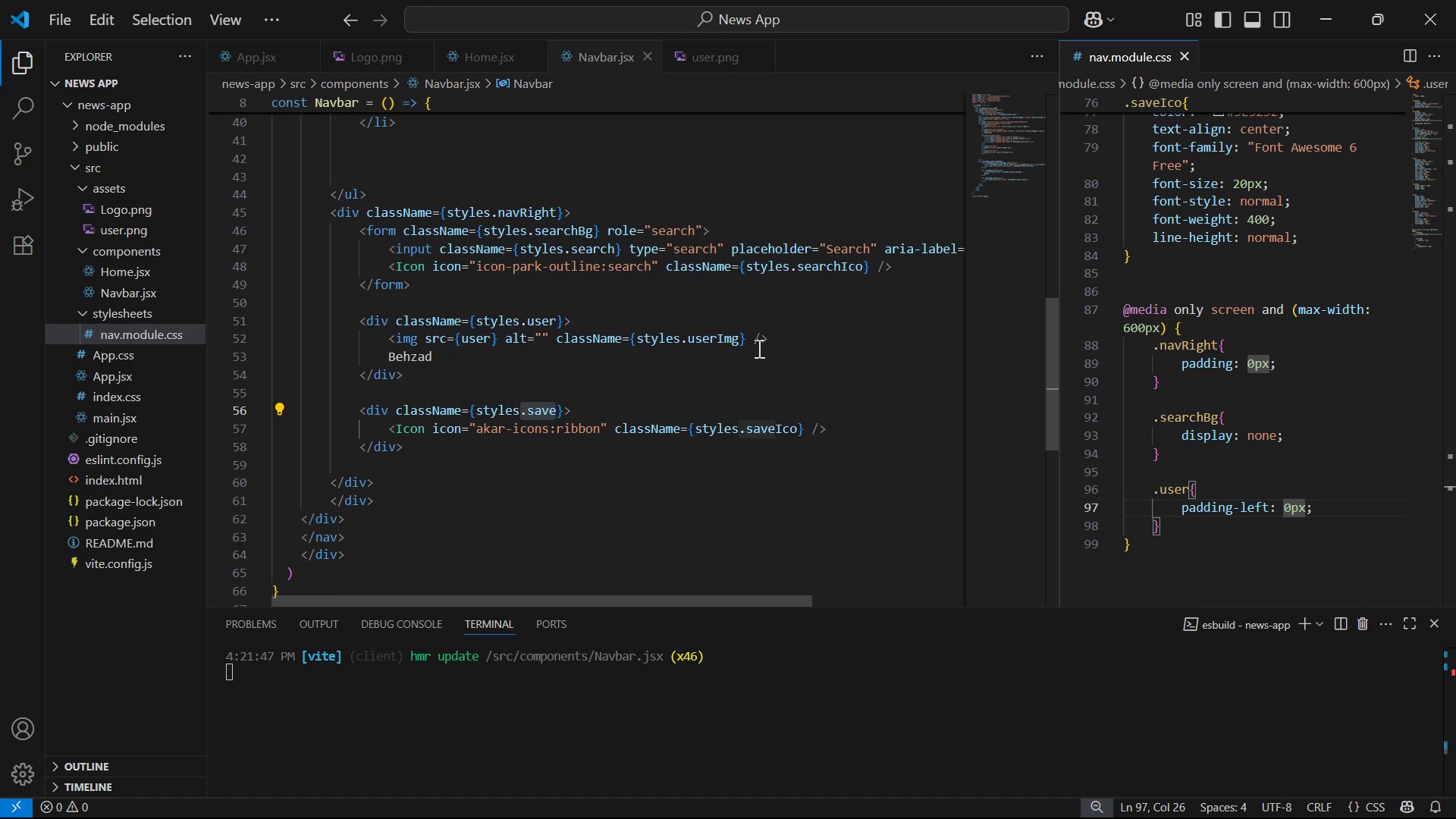 
double_click([1292, 360])
 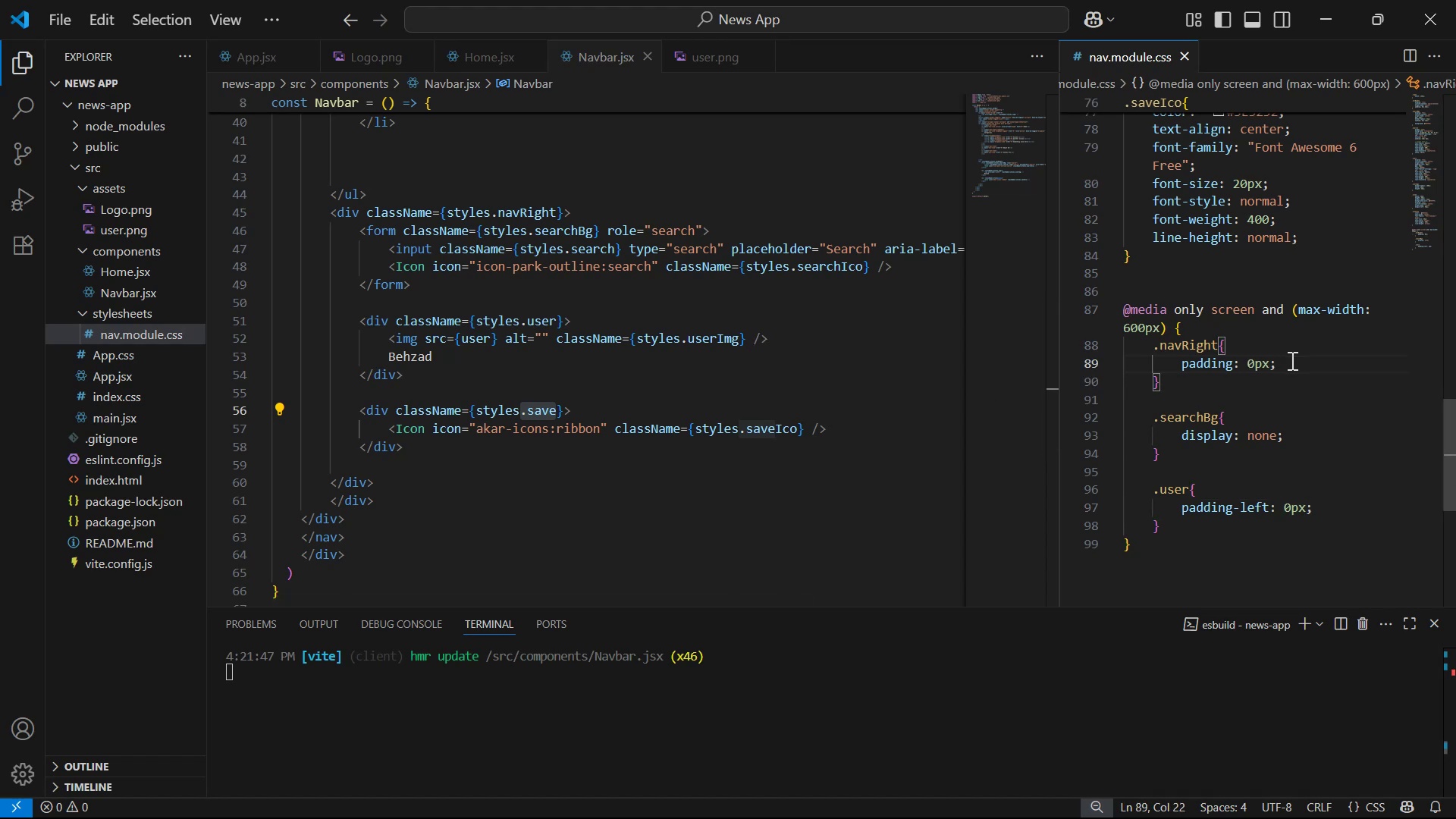 
key(Enter)
 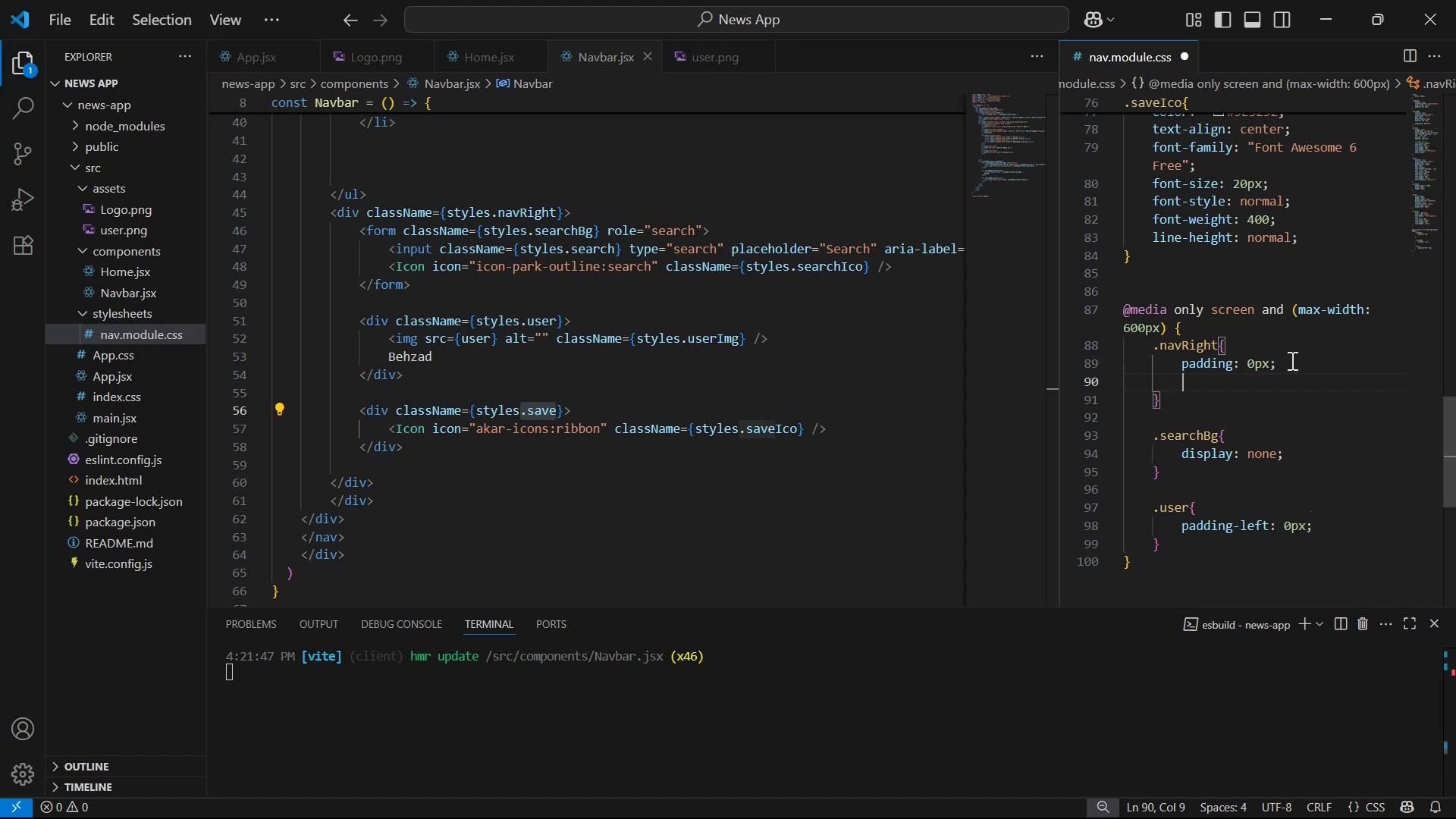 
type(pos)
 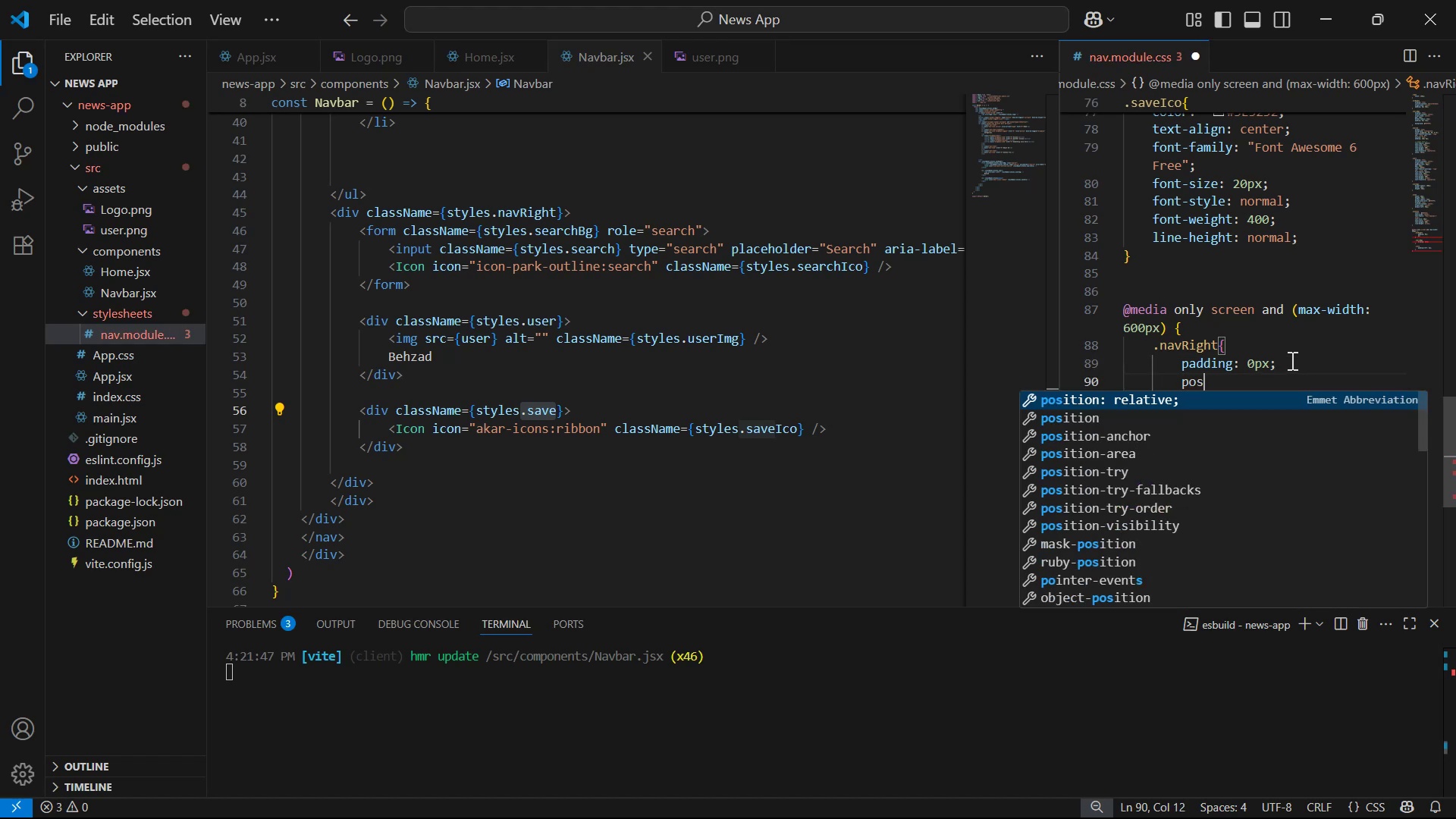 
key(Enter)
 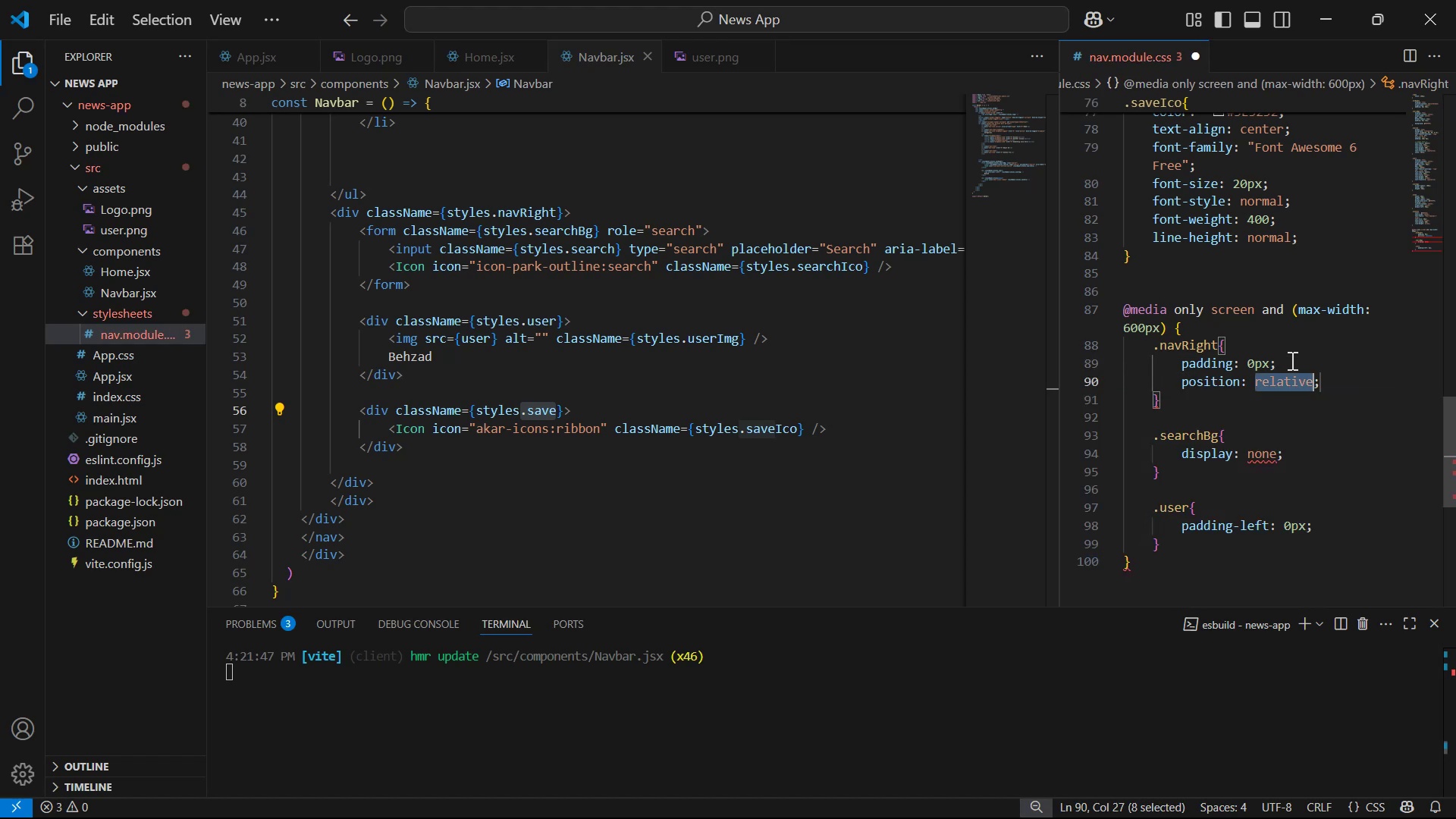 
key(Control+S)
 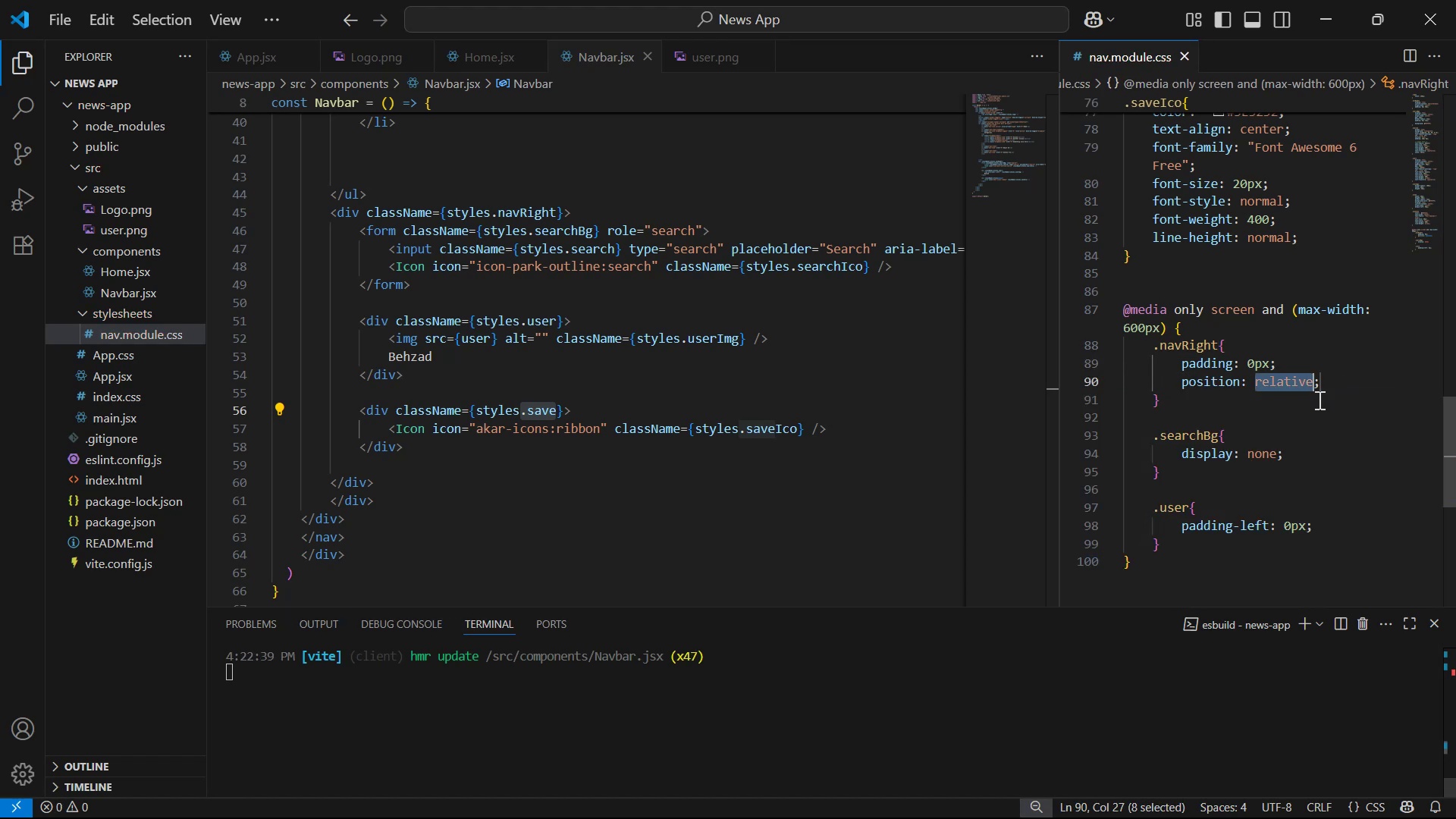 
left_click([1313, 459])
 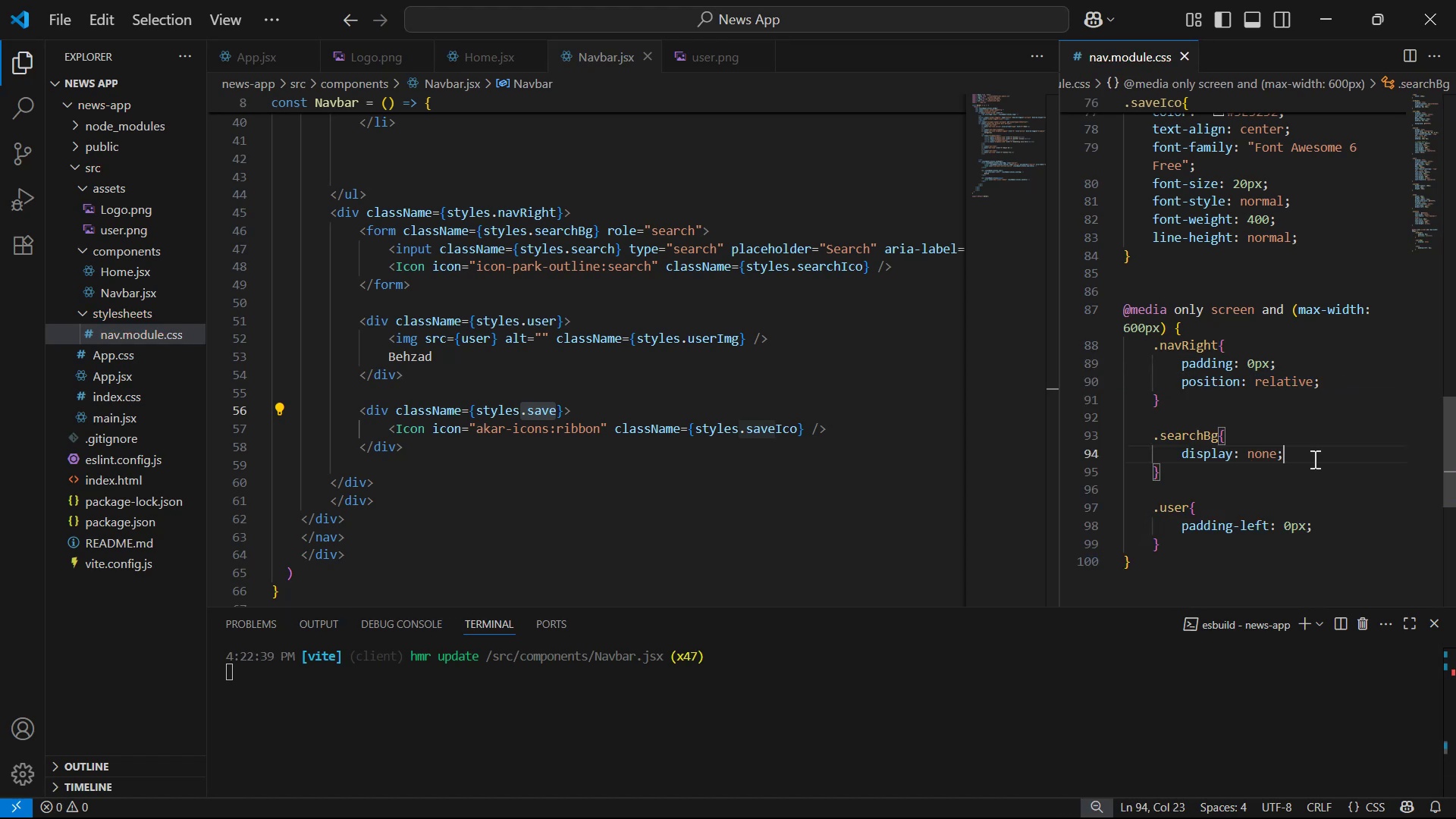 
key(Enter)
 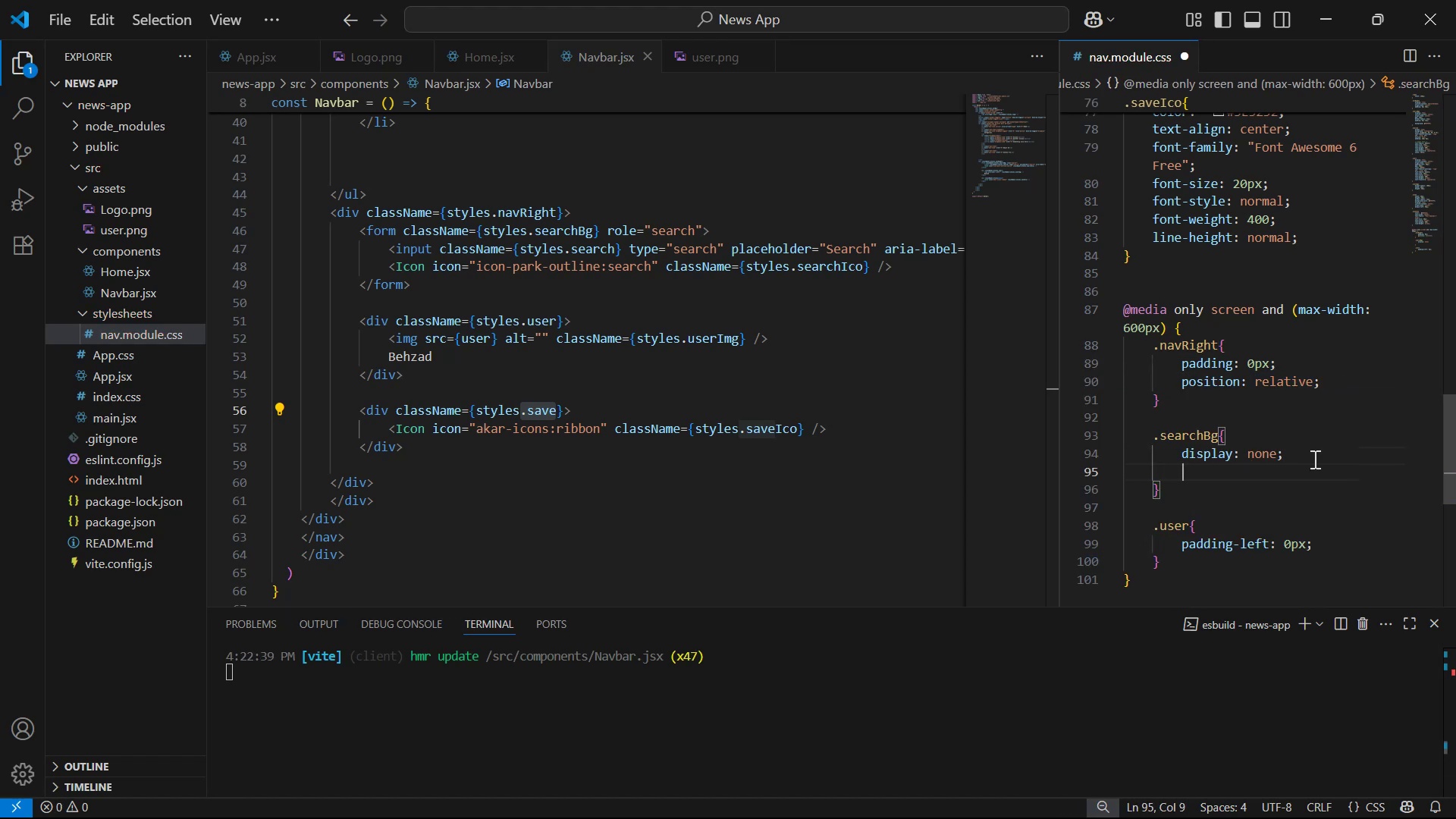 
type(pos)
 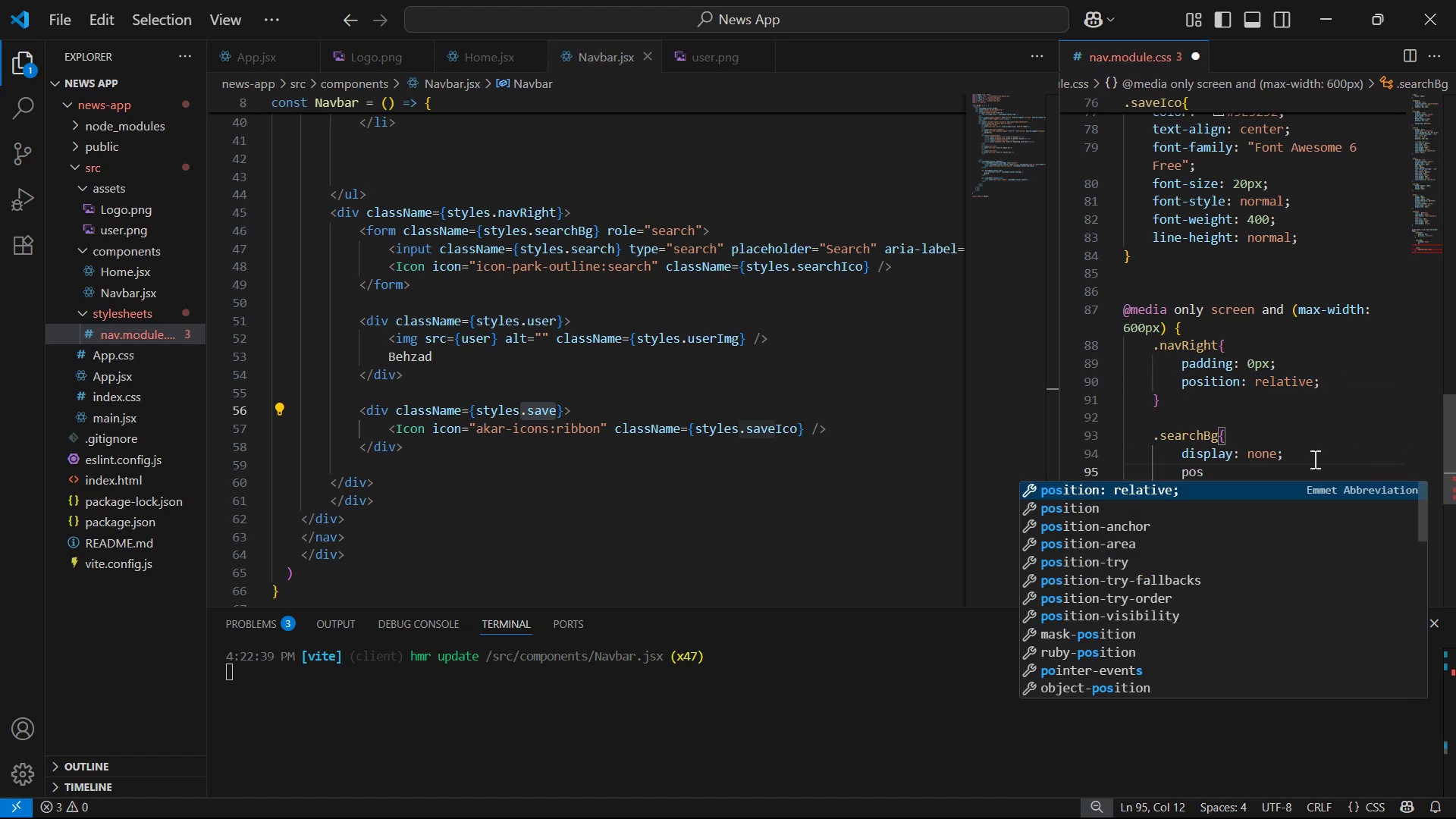 
key(ArrowDown)
 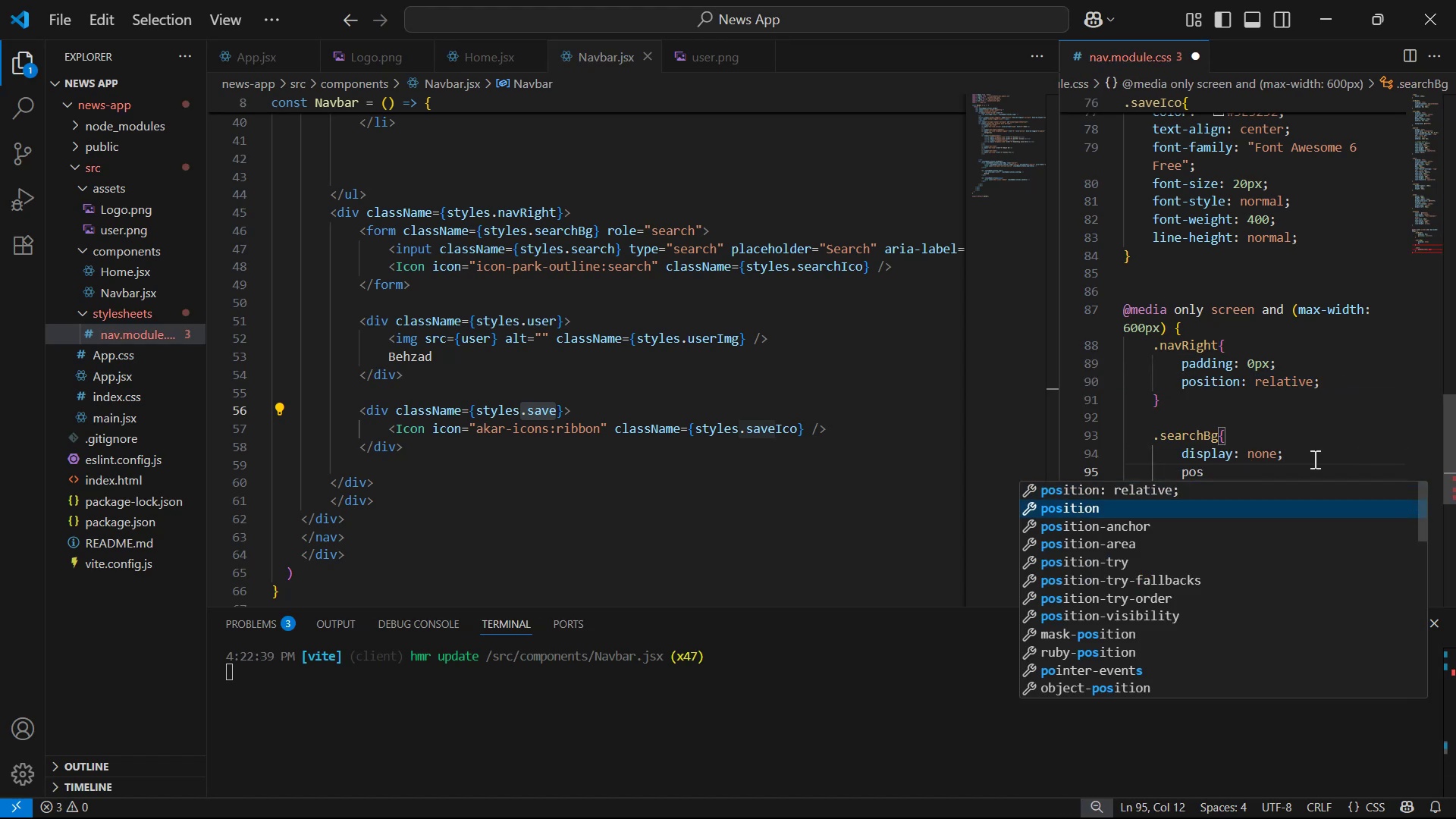 
key(Enter)
 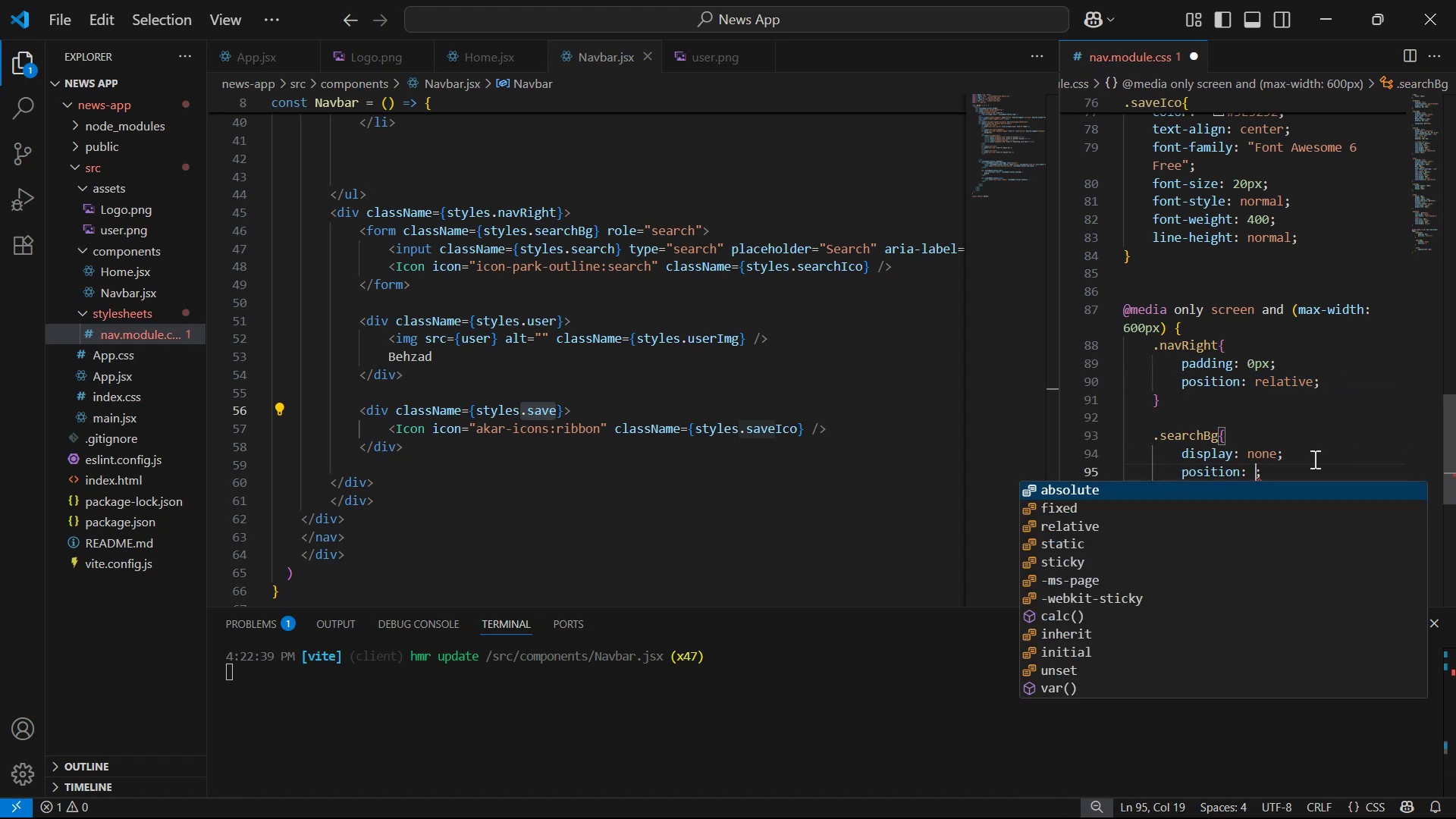 
key(A)
 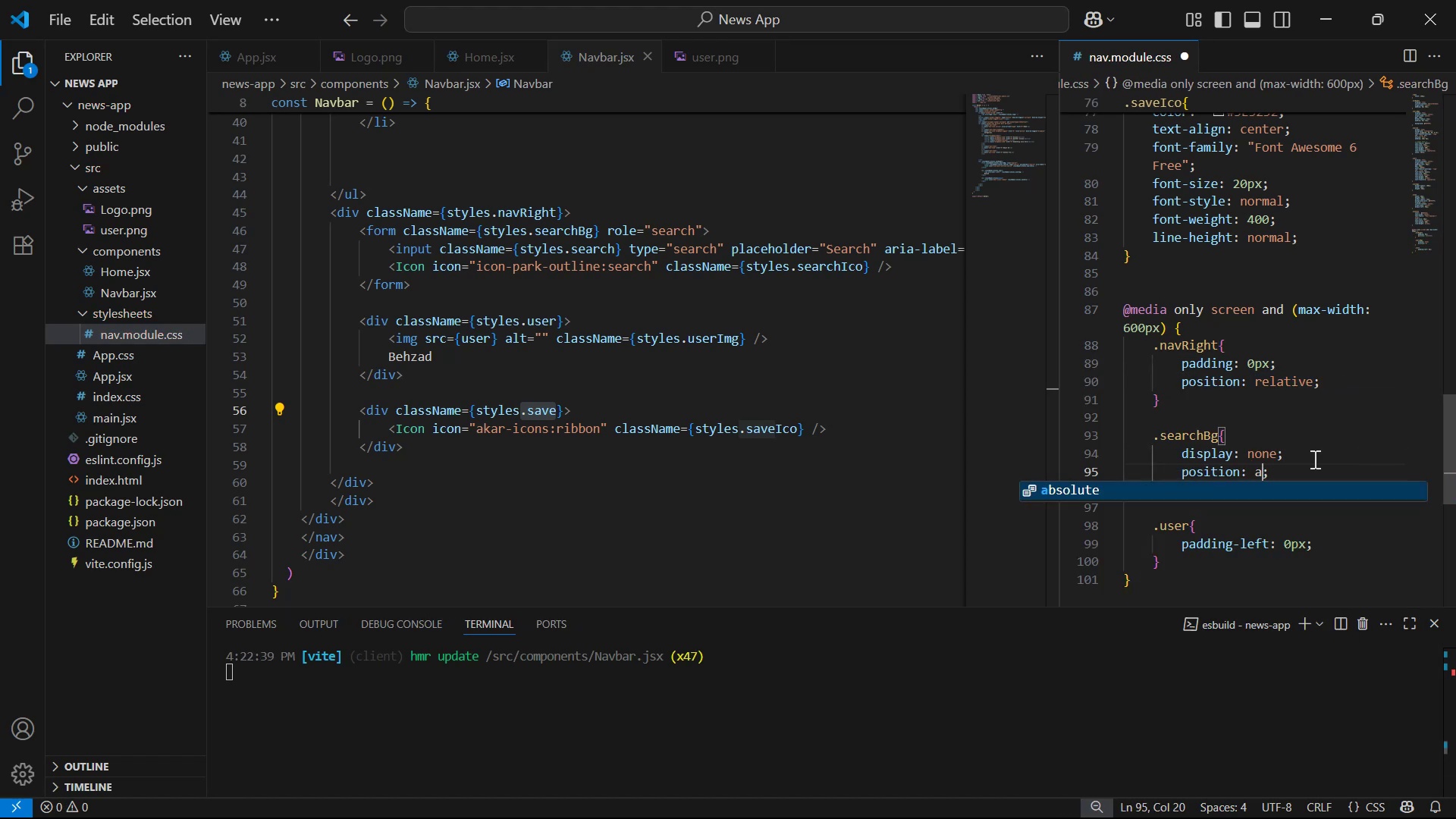 
key(Enter)
 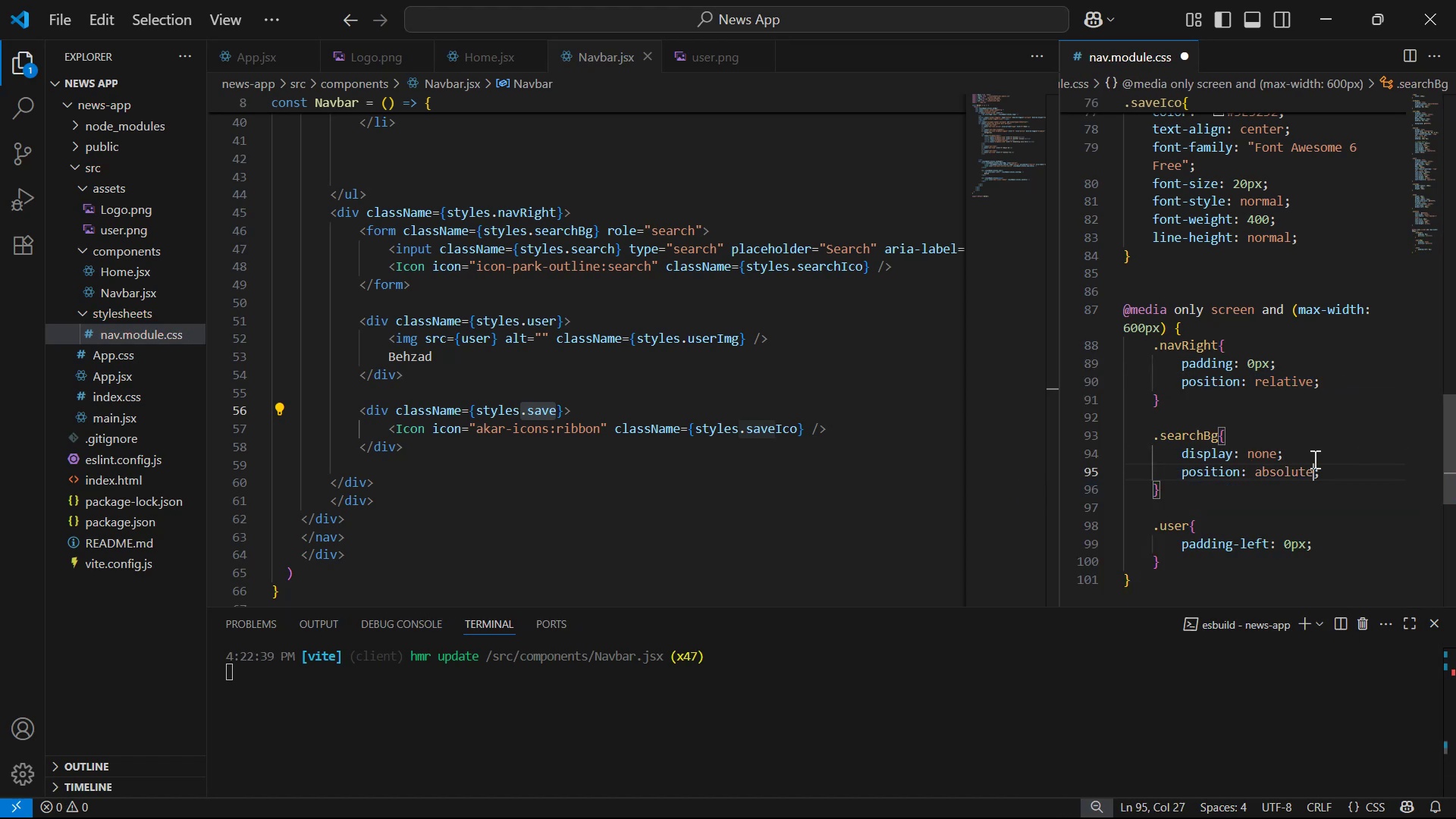 
key(ArrowRight)
 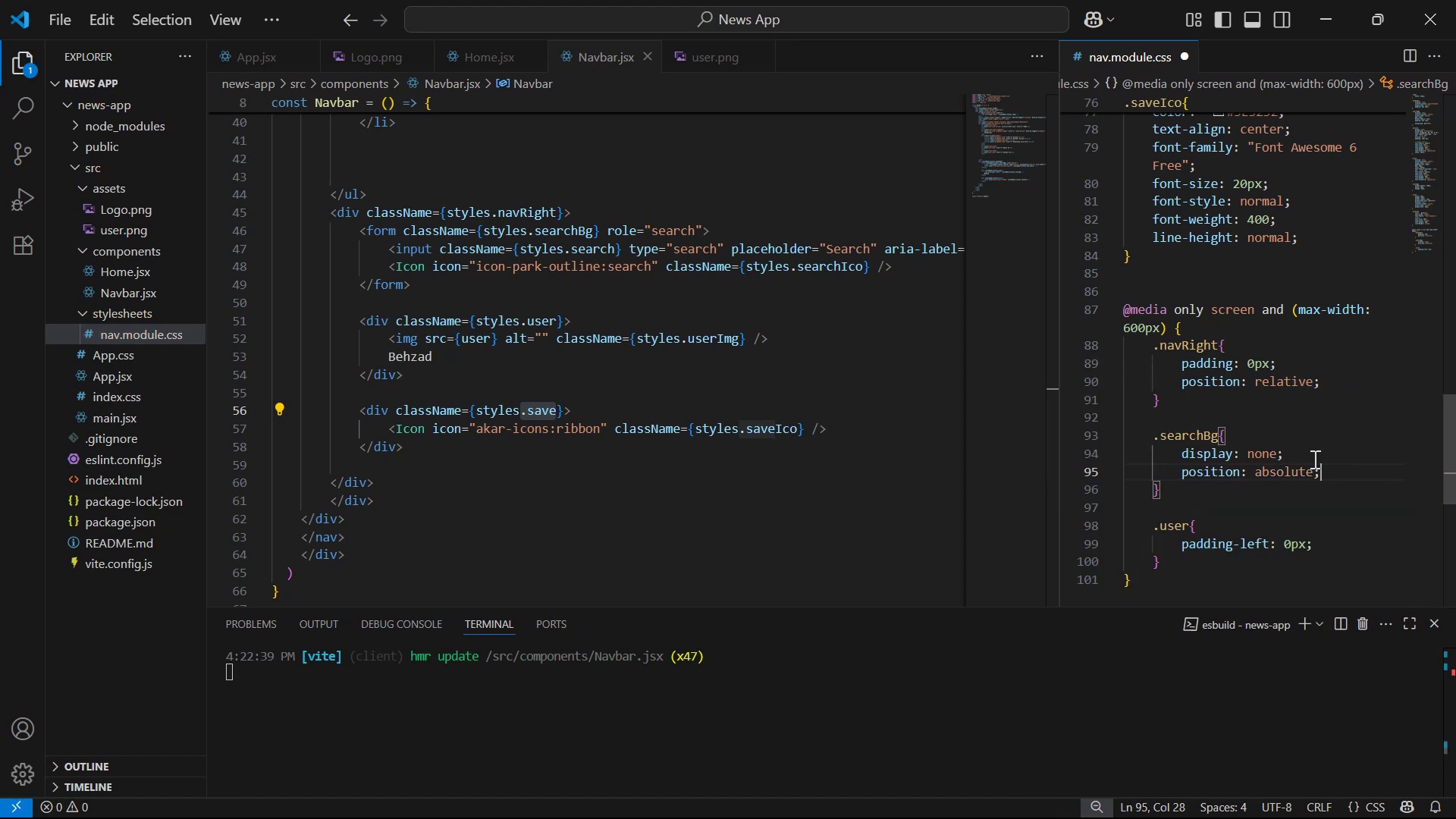 
key(Enter)
 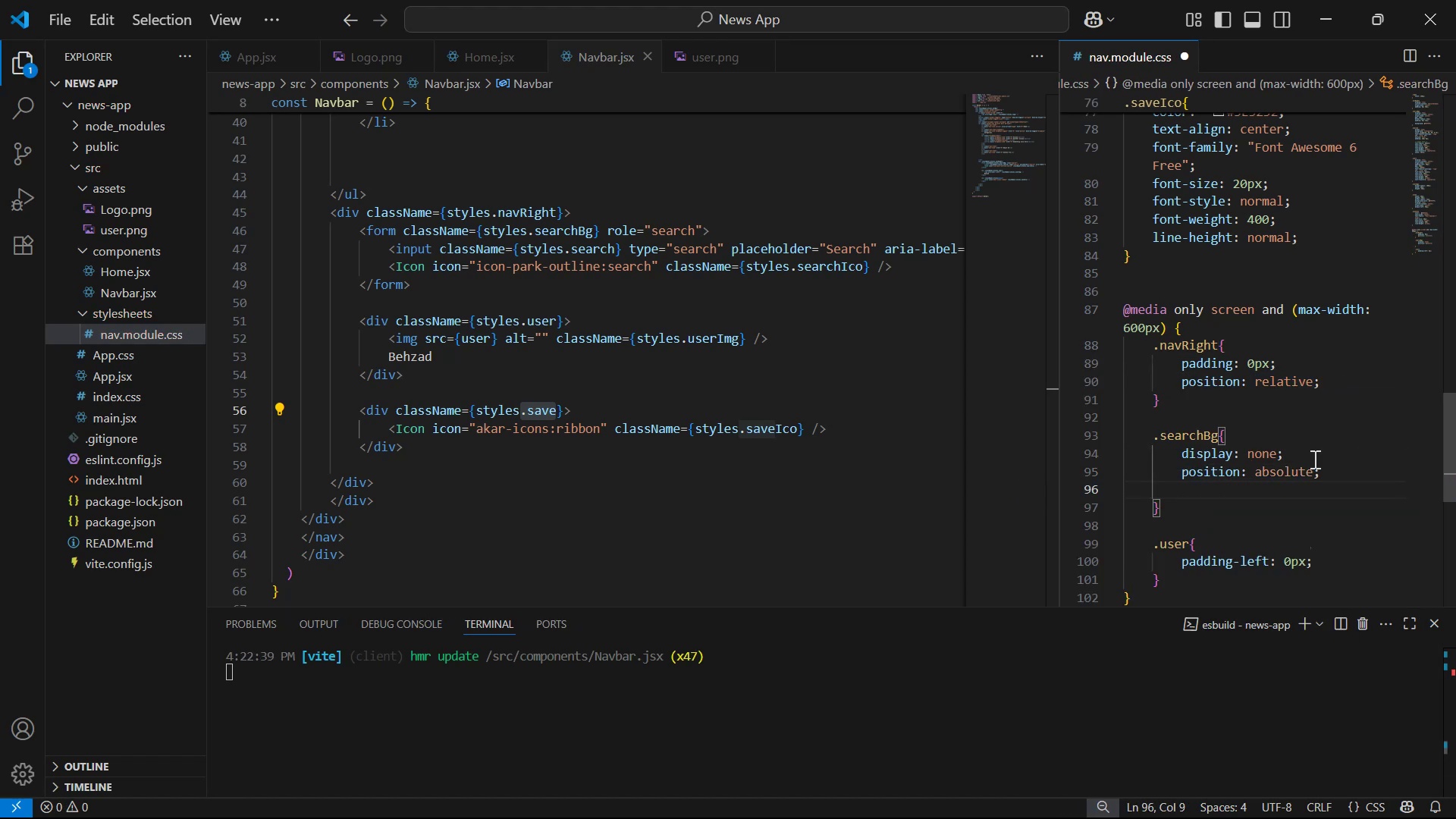 
type(bot)
 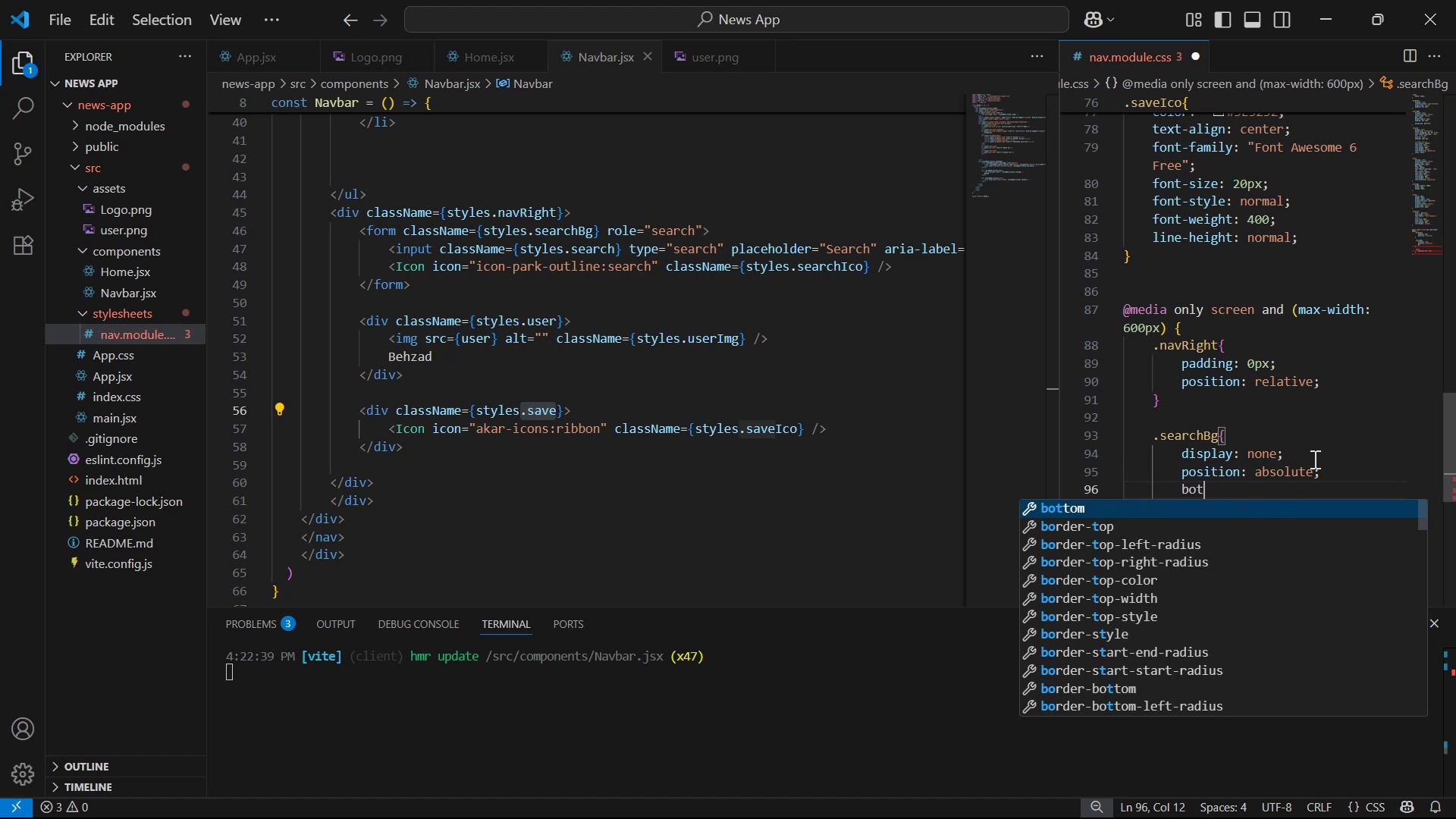 
key(Enter)
 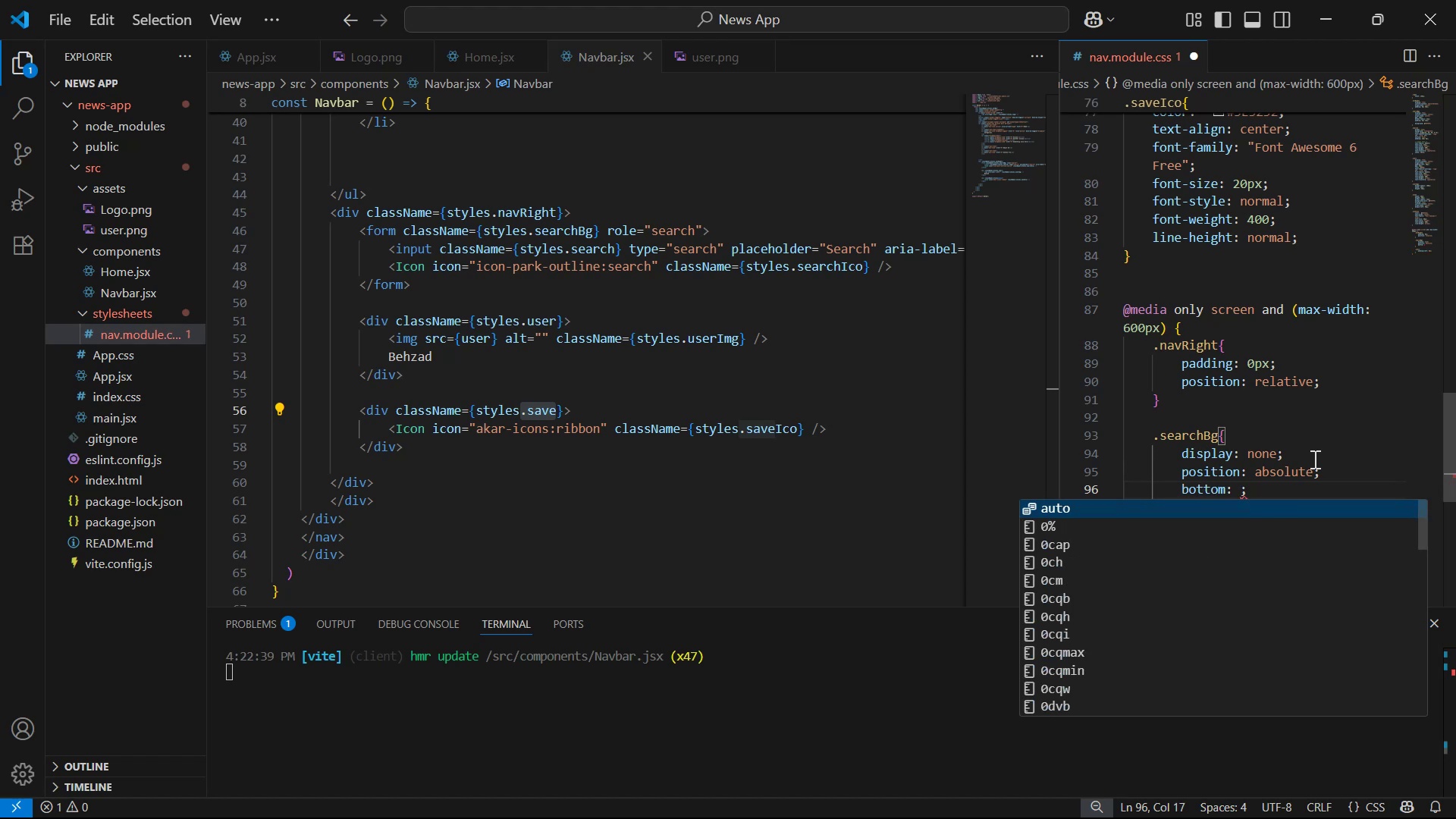 
type(-100px)
 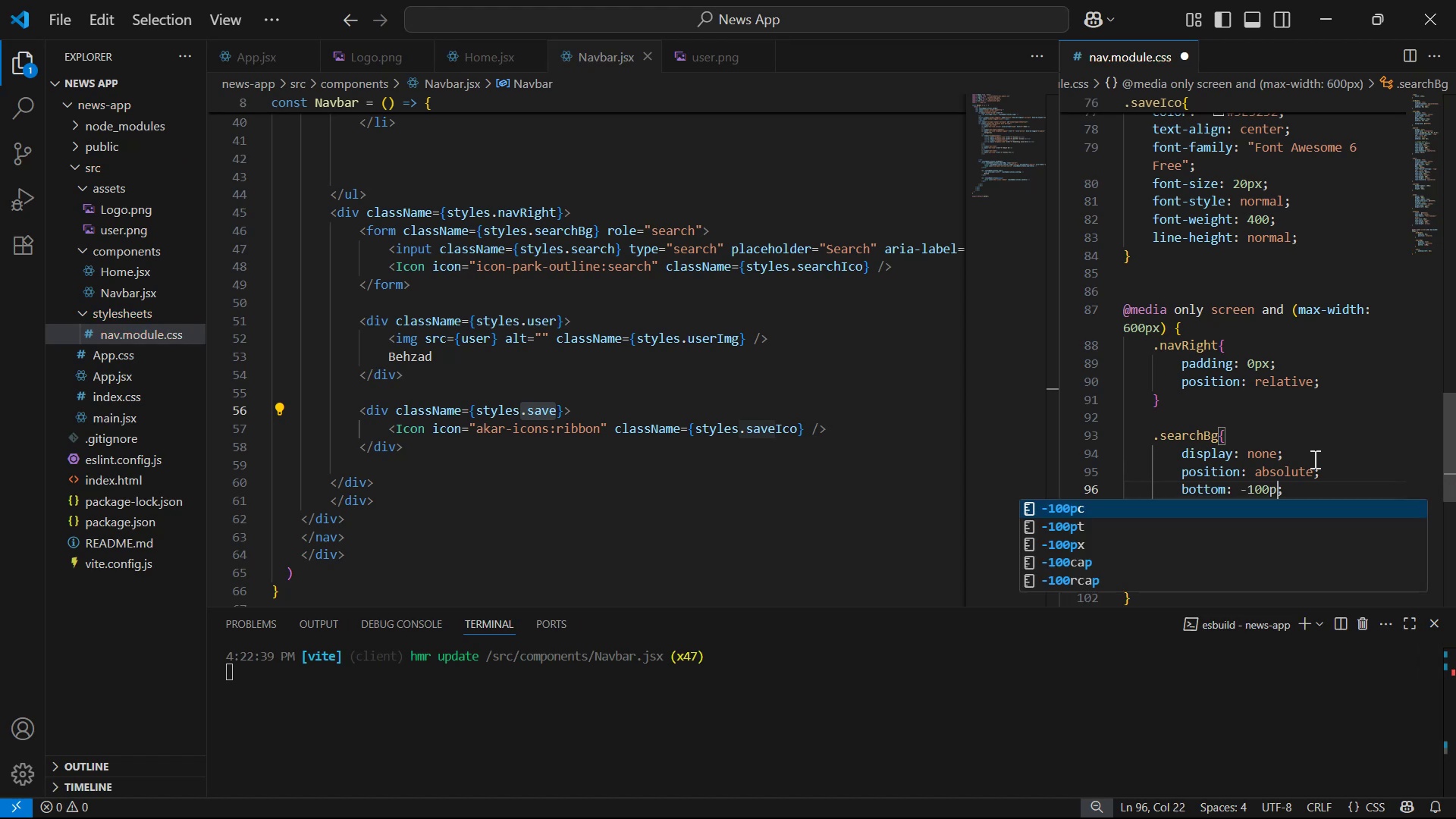 
key(Control+S)
 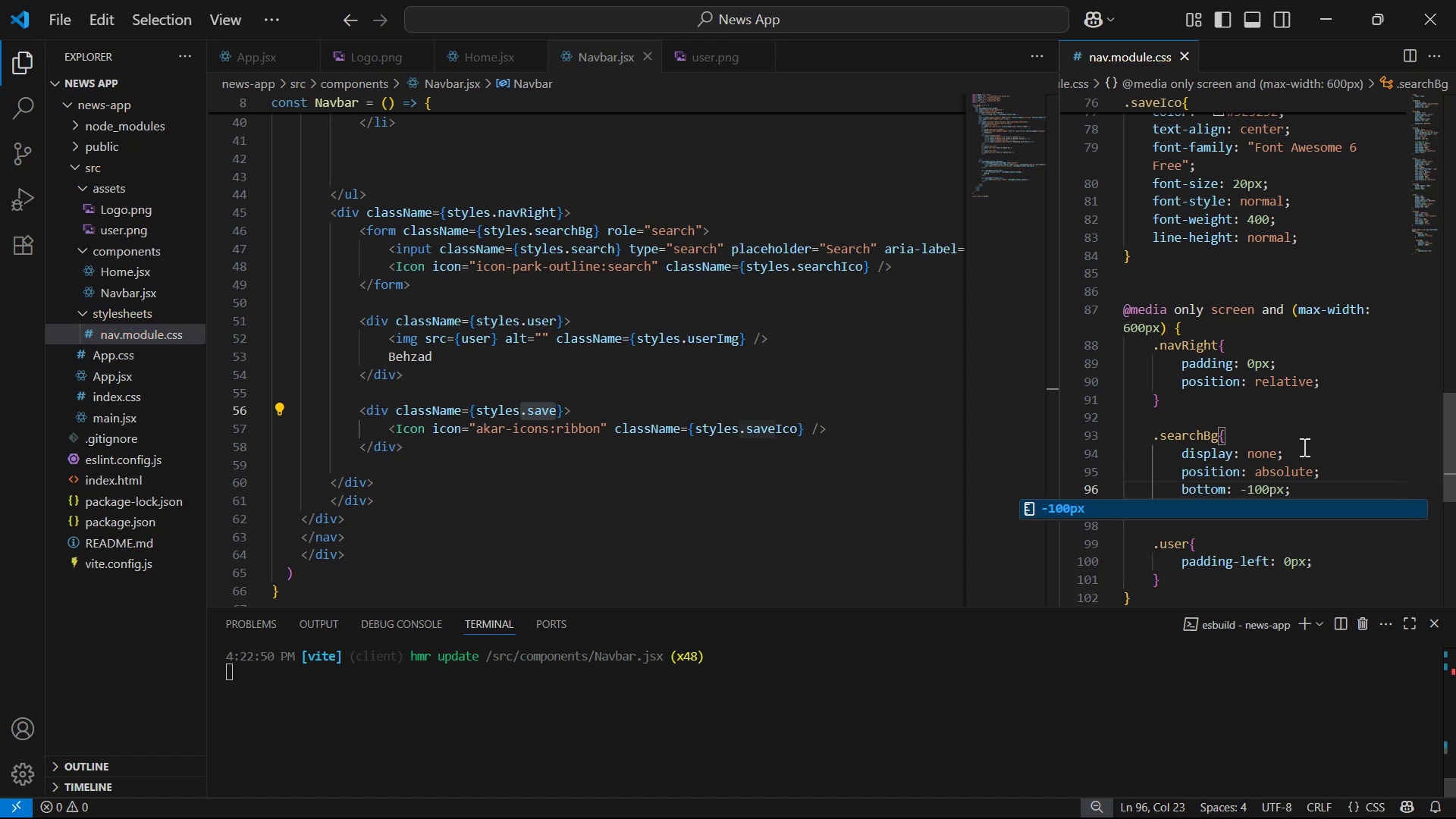 
left_click([1302, 444])
 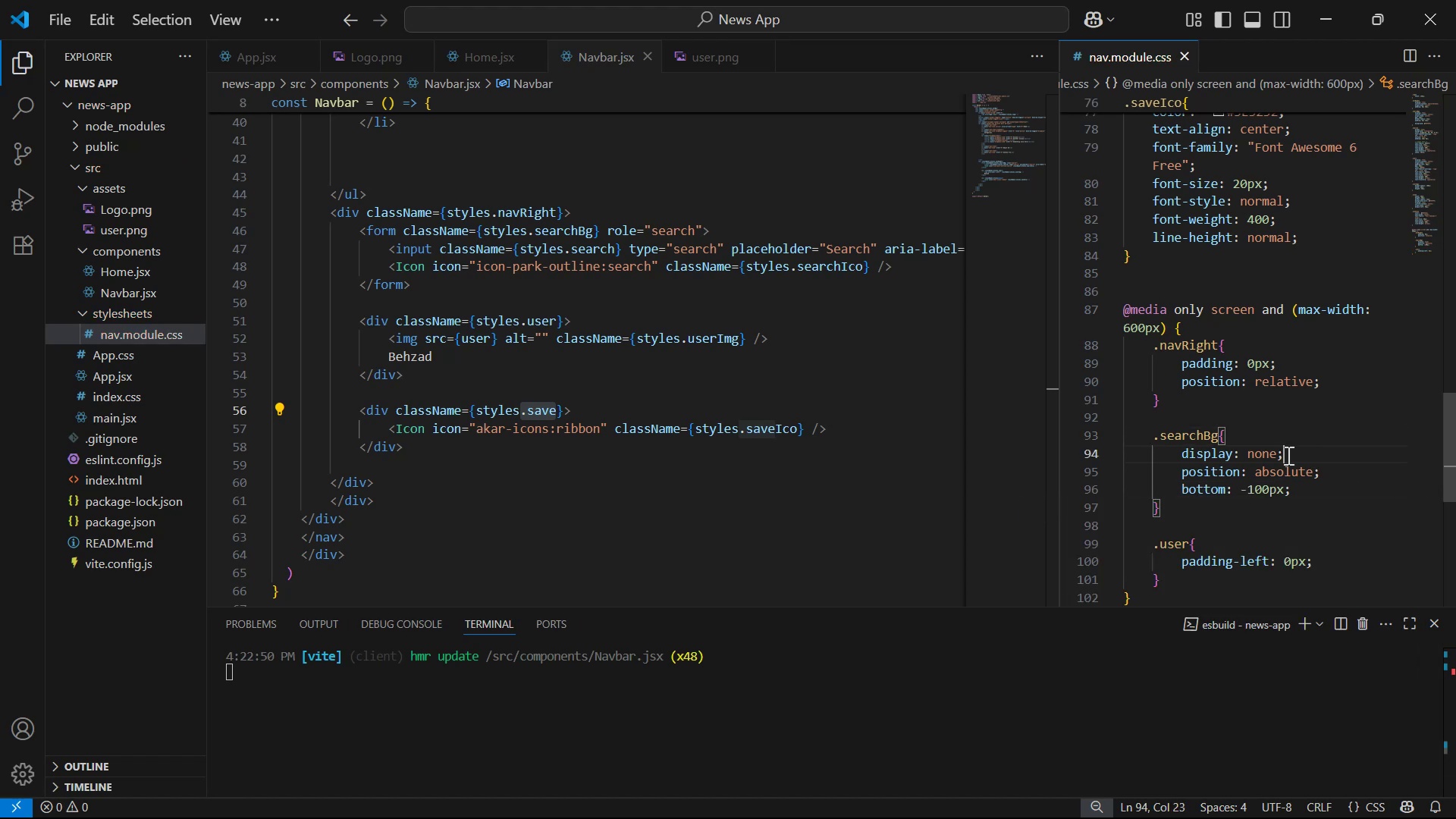 
left_click([1272, 454])
 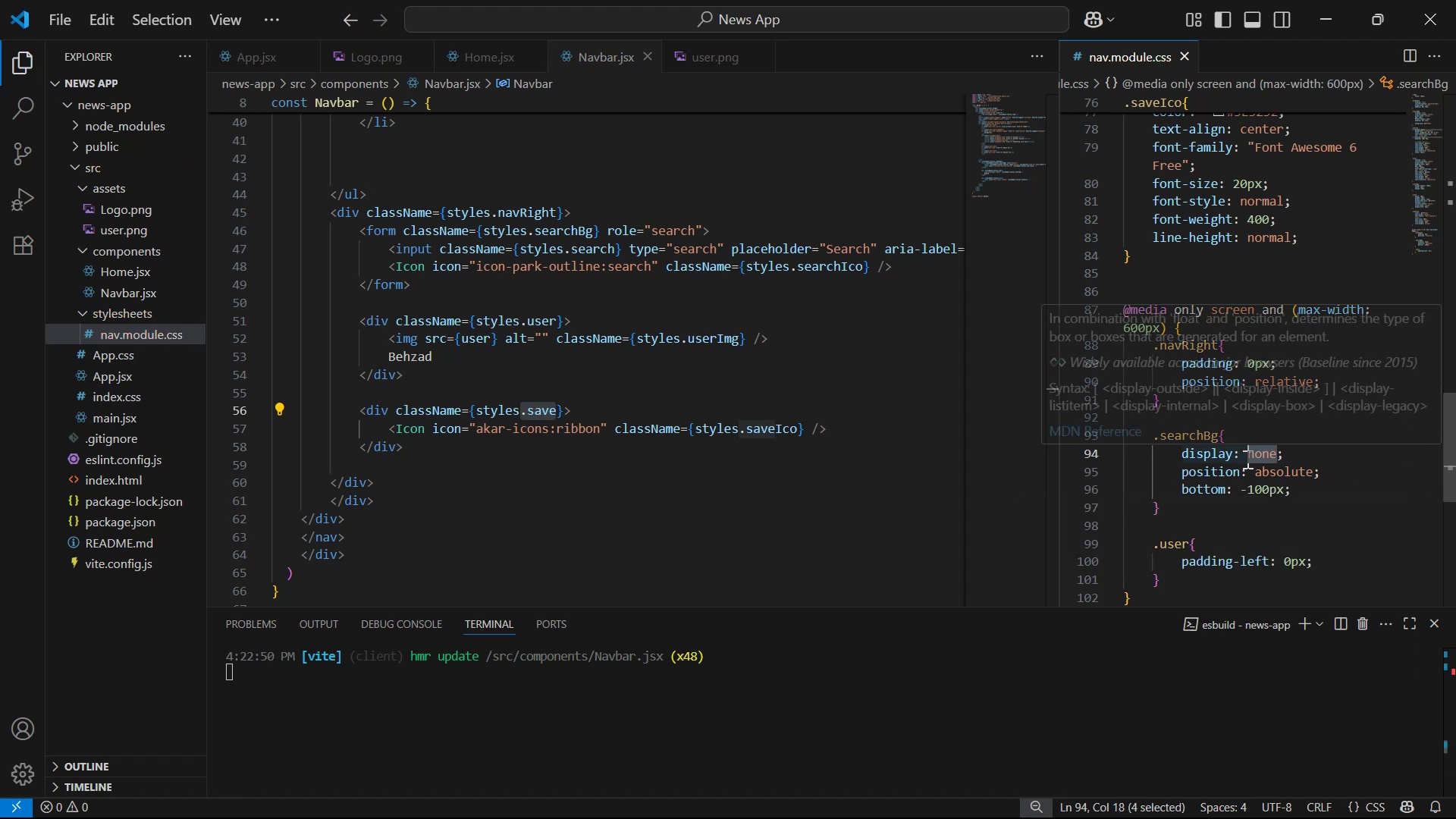 
type(fle)
 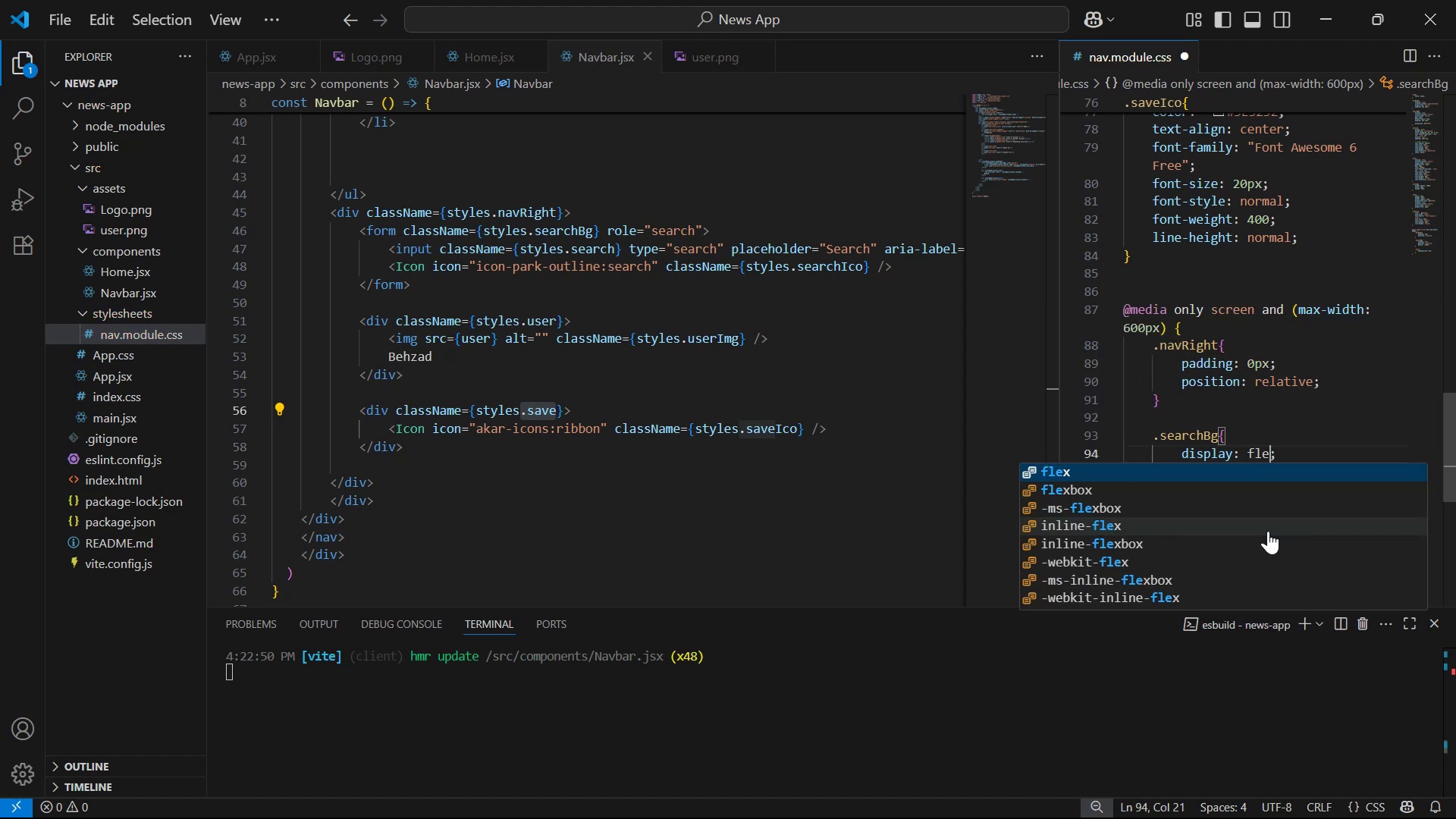 
key(Enter)
 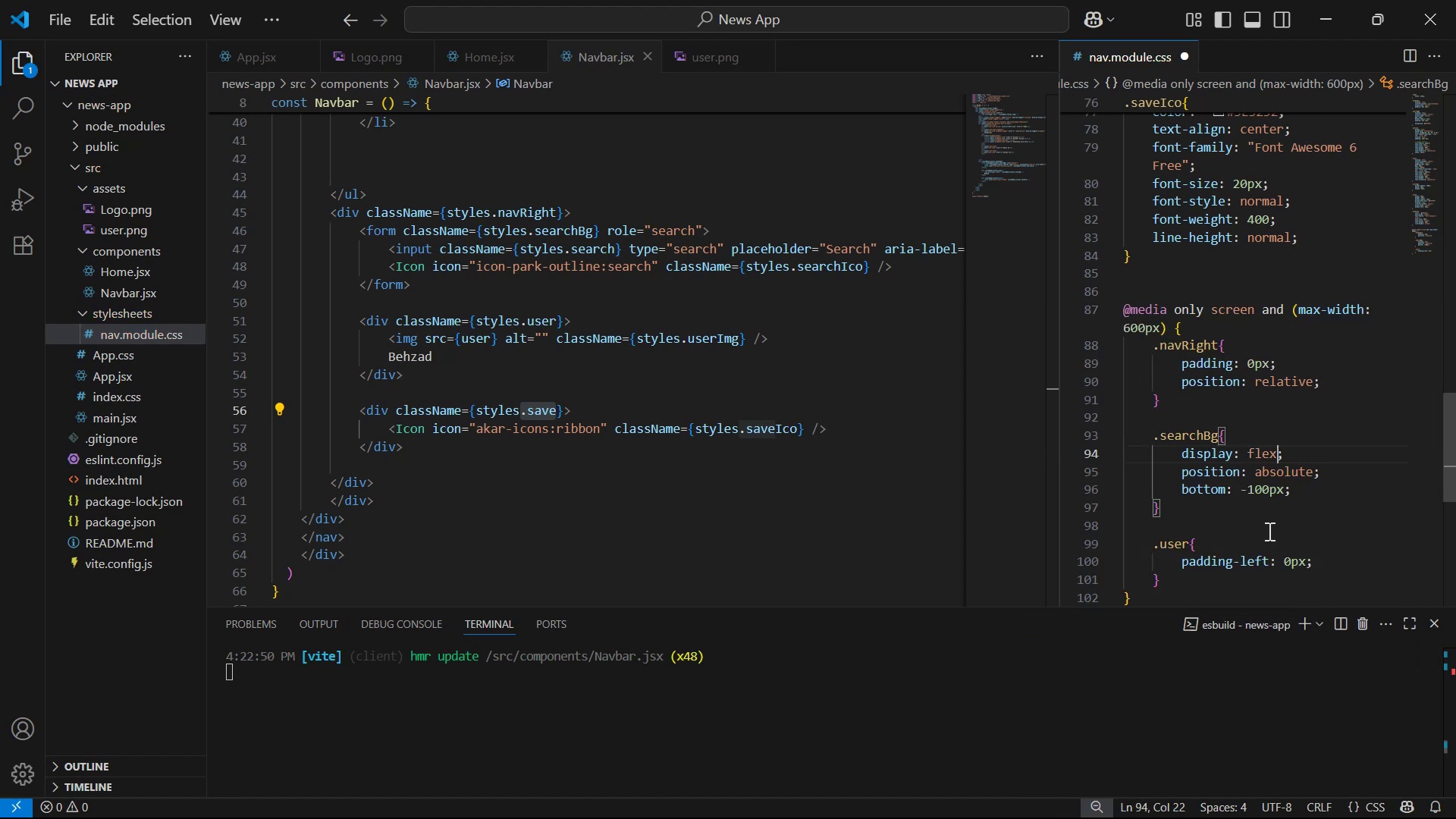 
key(Space)
 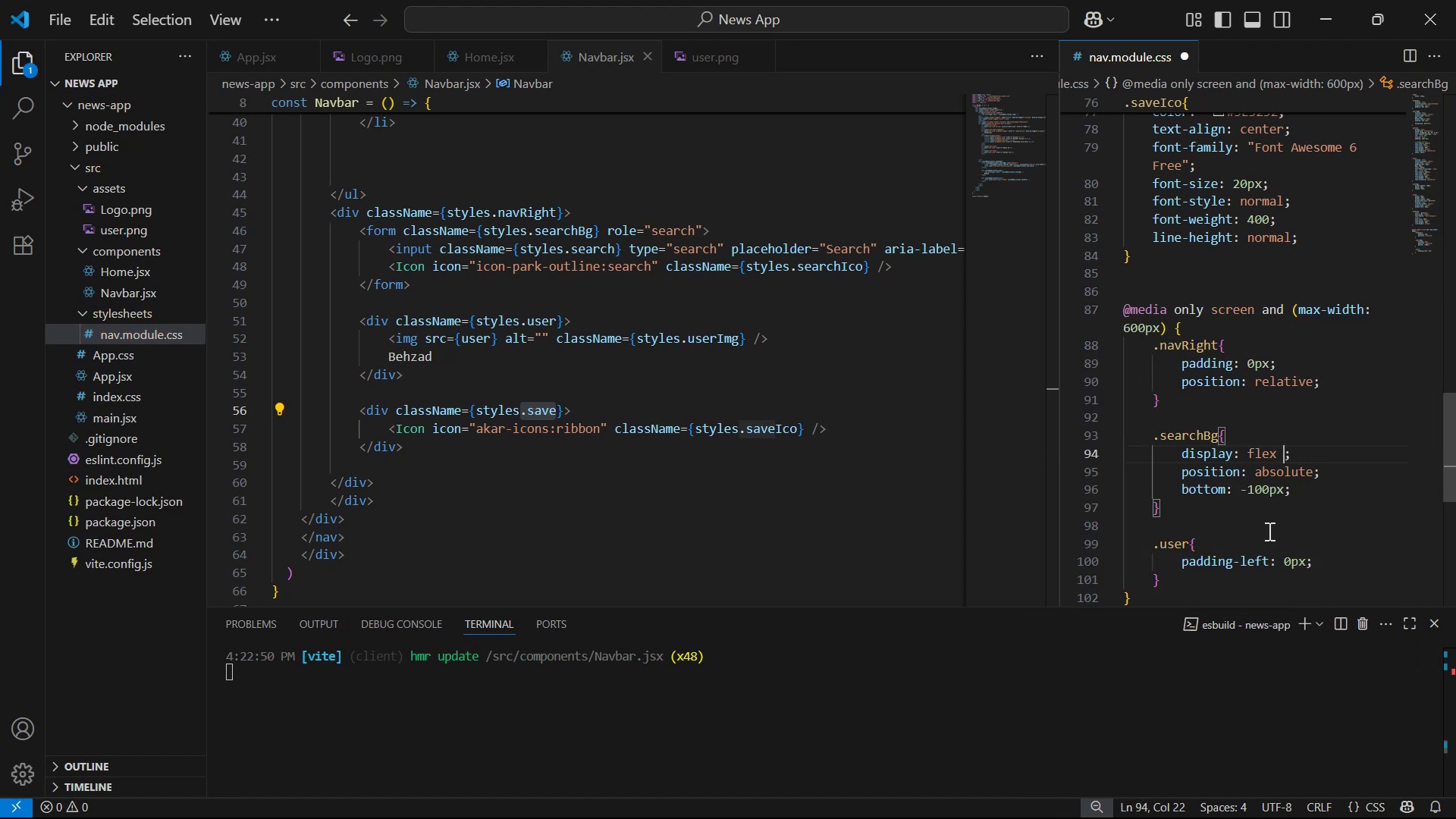 
key(Shift+1)
 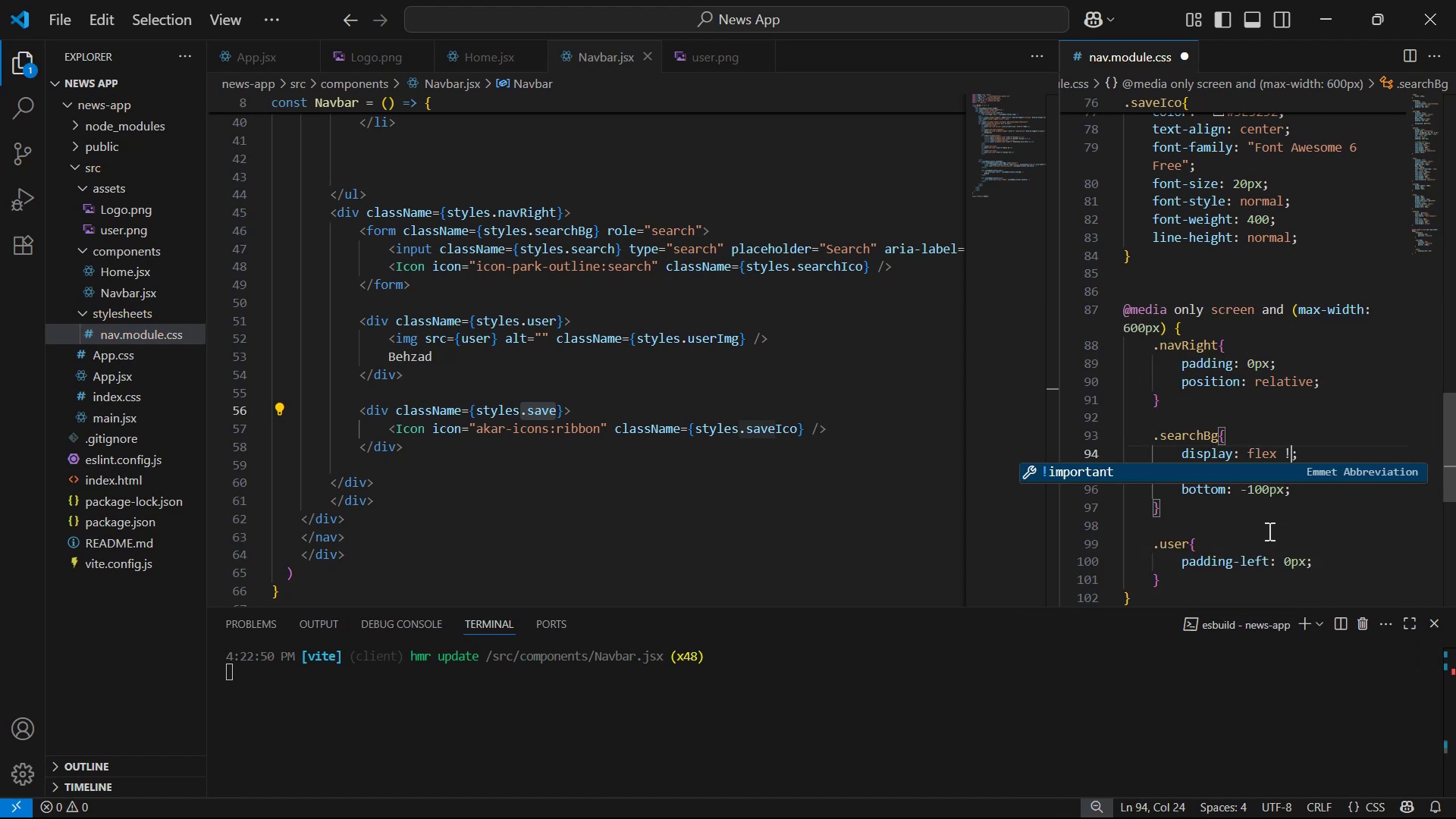 
key(Enter)
 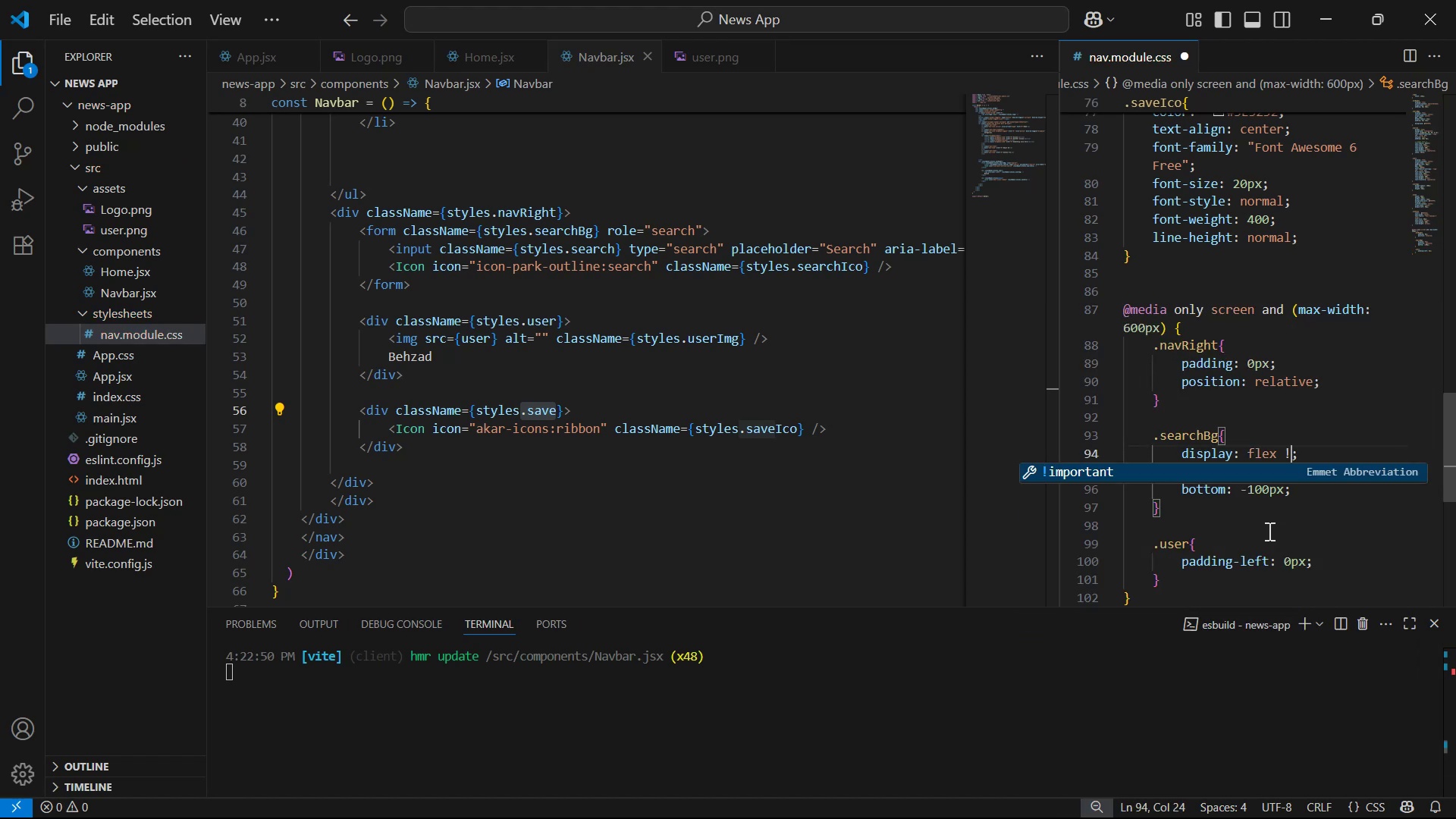 
key(Control+S)
 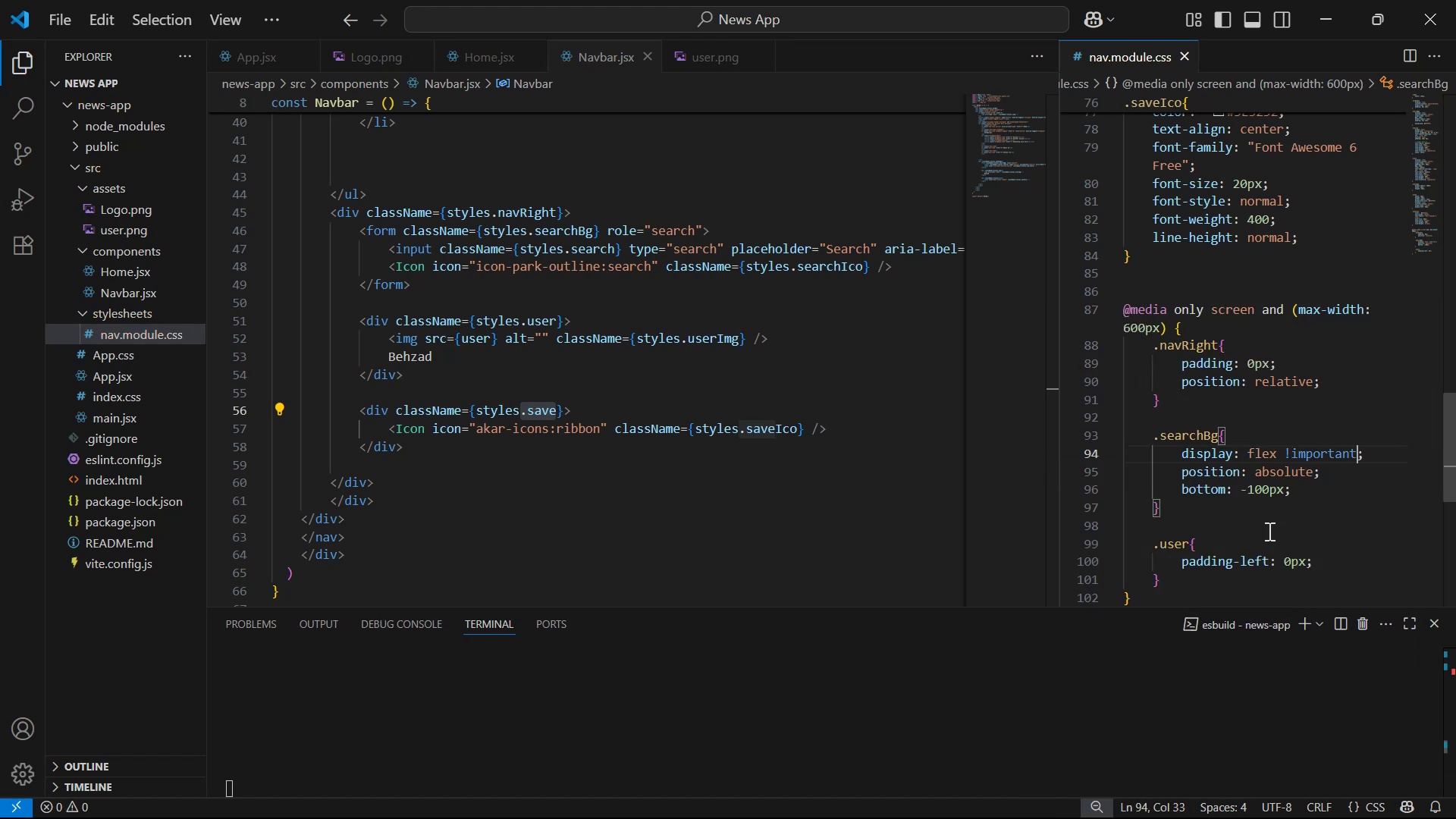 
key(Alt+AltLeft)
 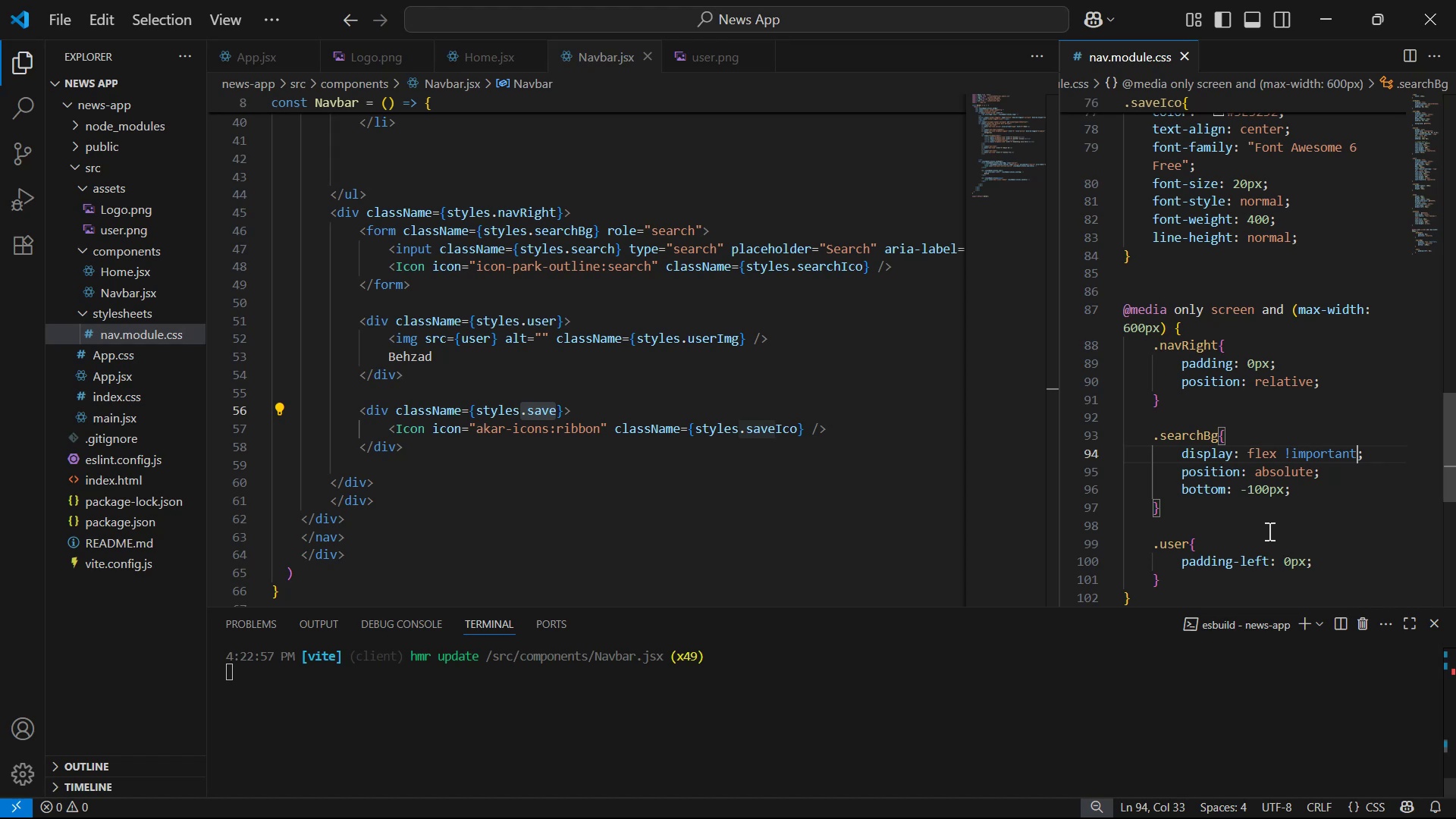 
key(Alt+Tab)
 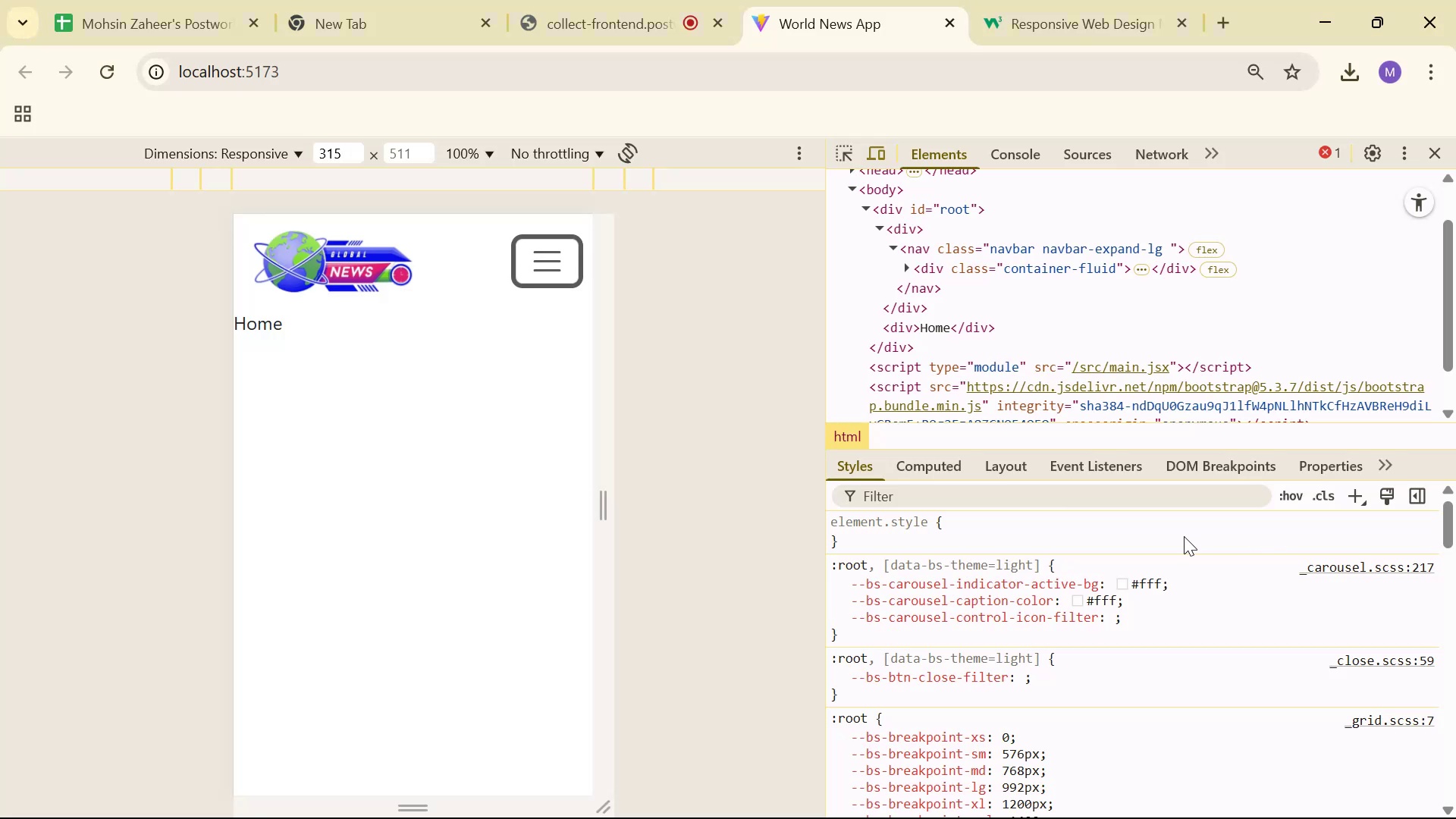 
scroll: coordinate [463, 570], scroll_direction: down, amount: 2.0
 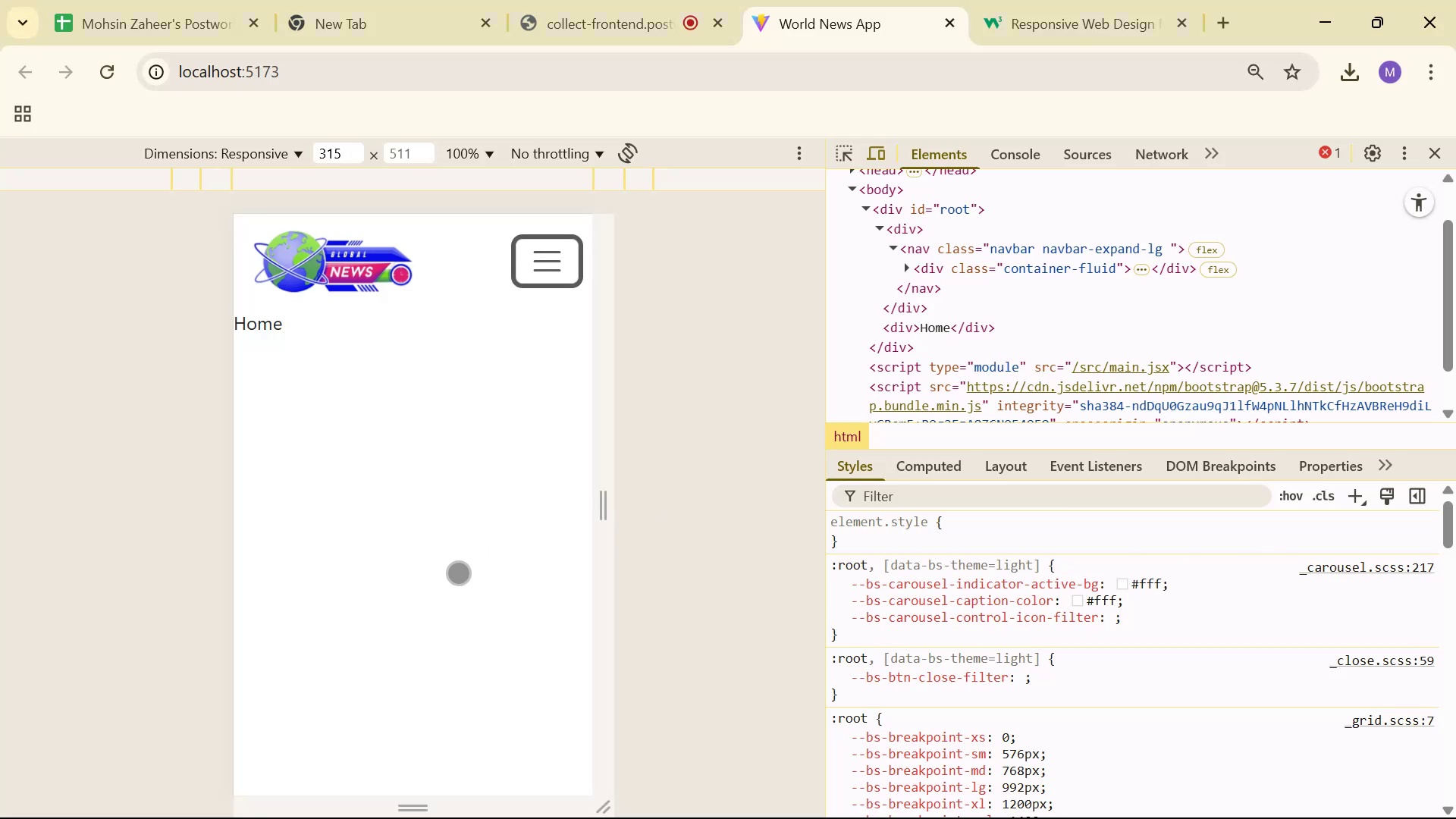 
key(Alt+AltLeft)
 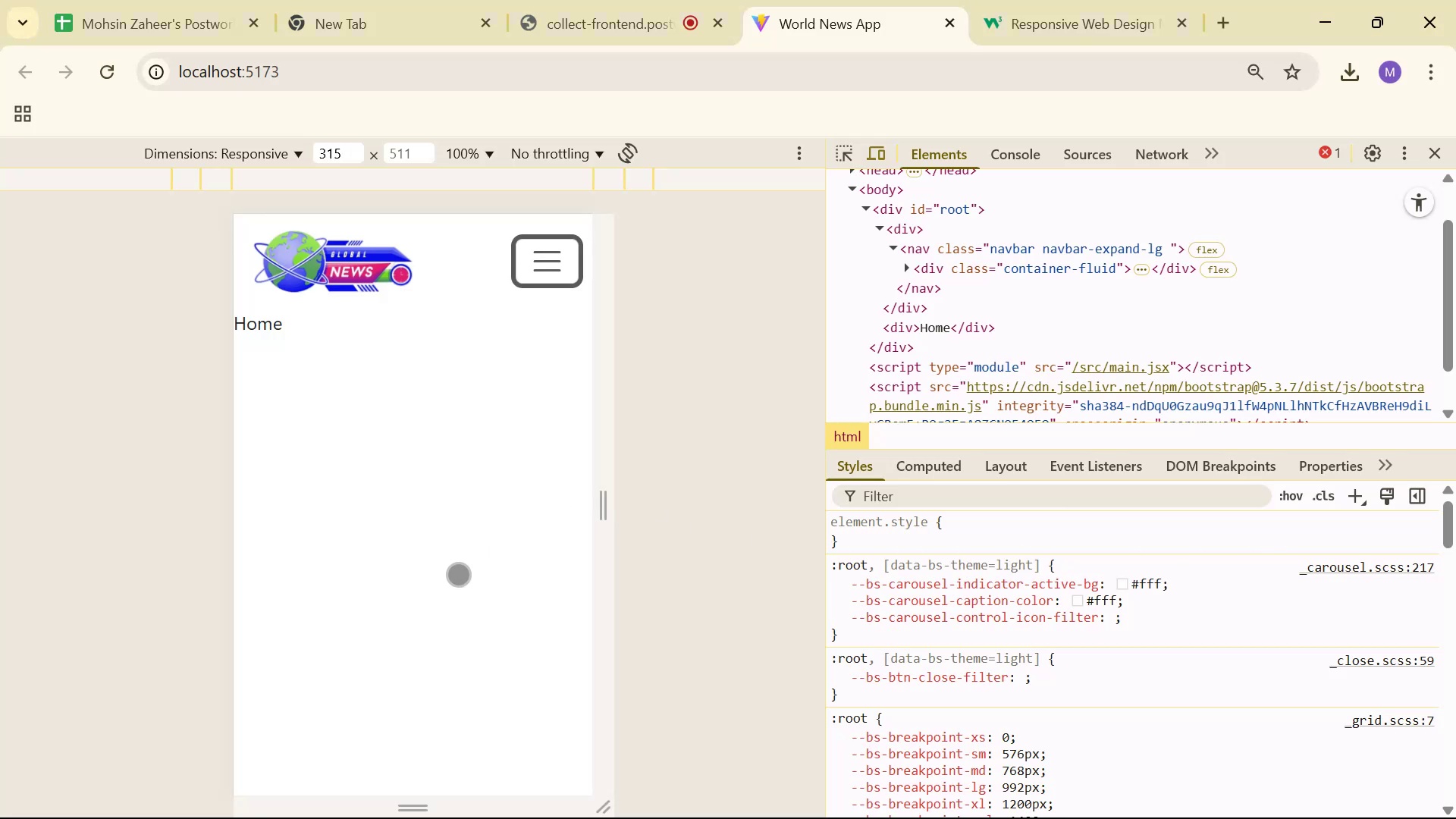 
key(Alt+Tab)
 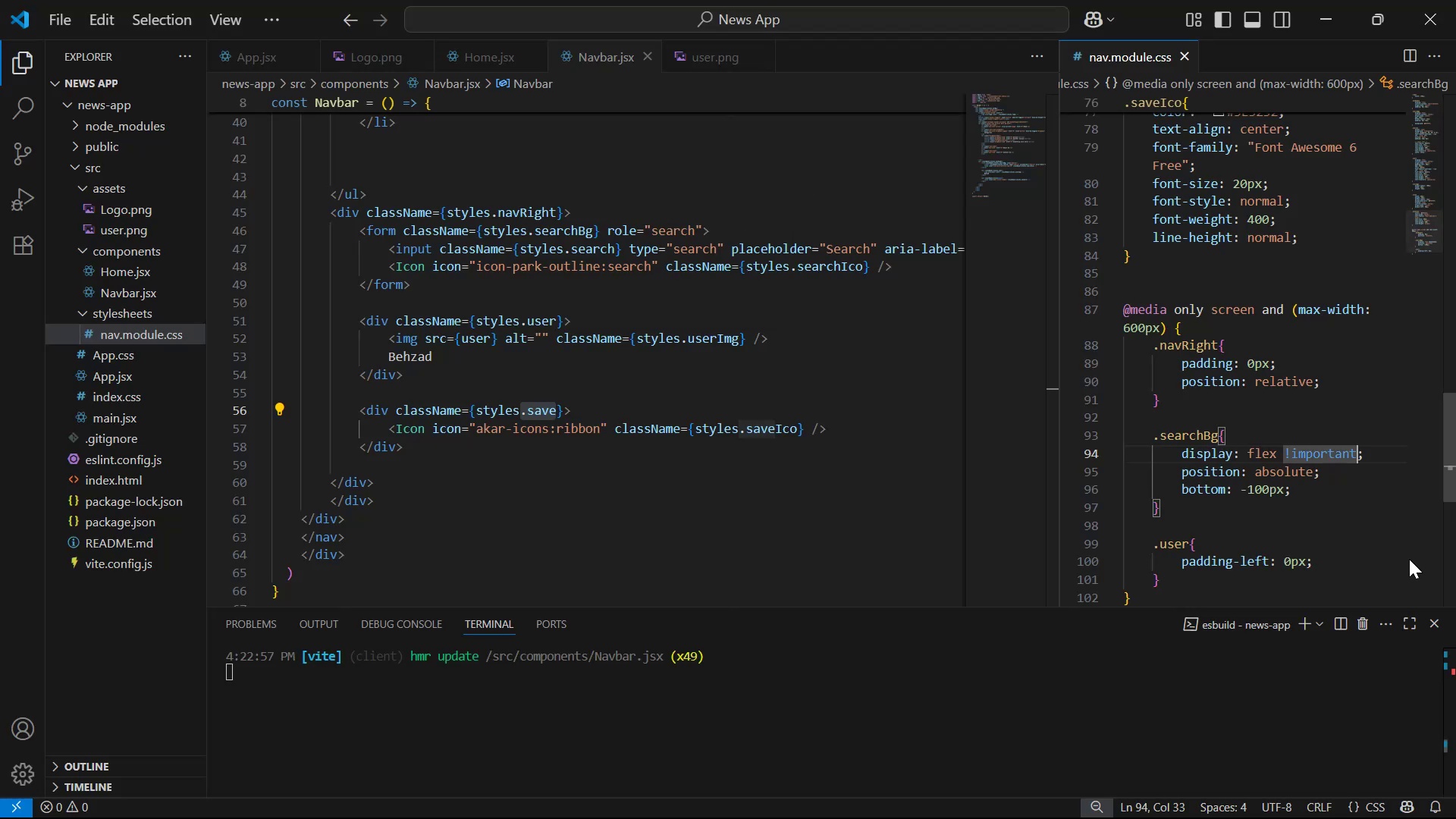 
left_click([1331, 498])
 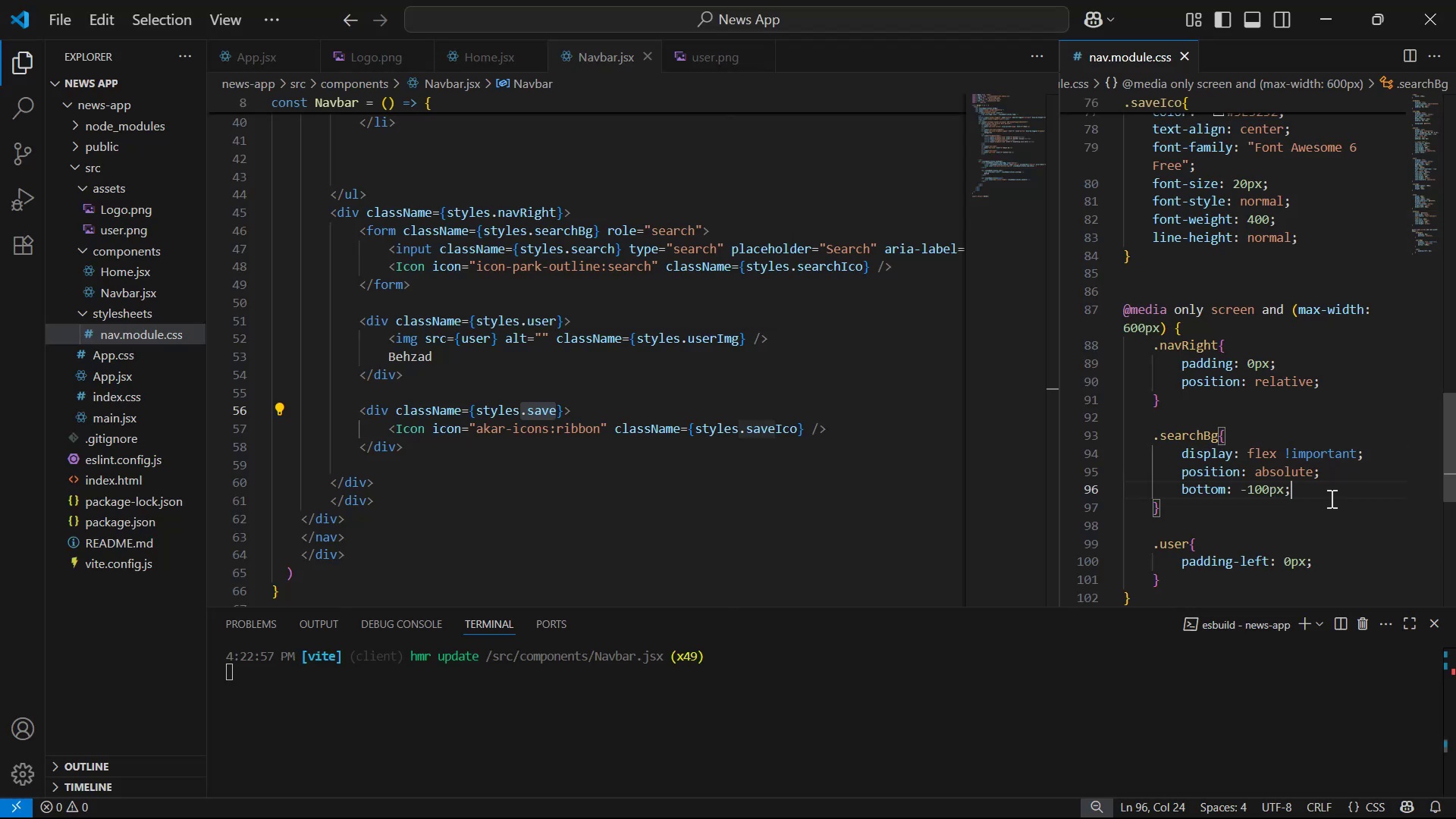 
key(Enter)
 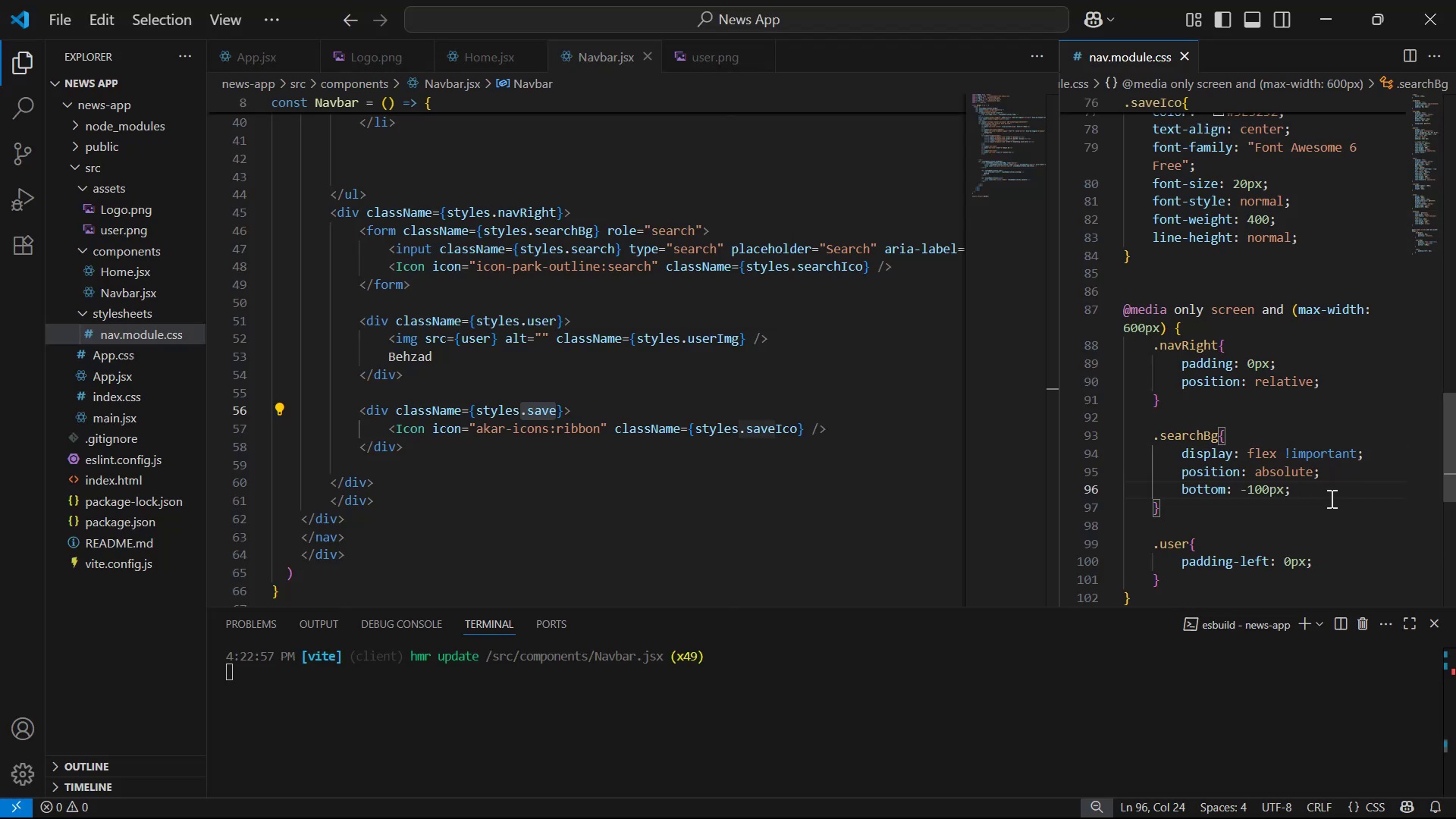 
key(Z)
 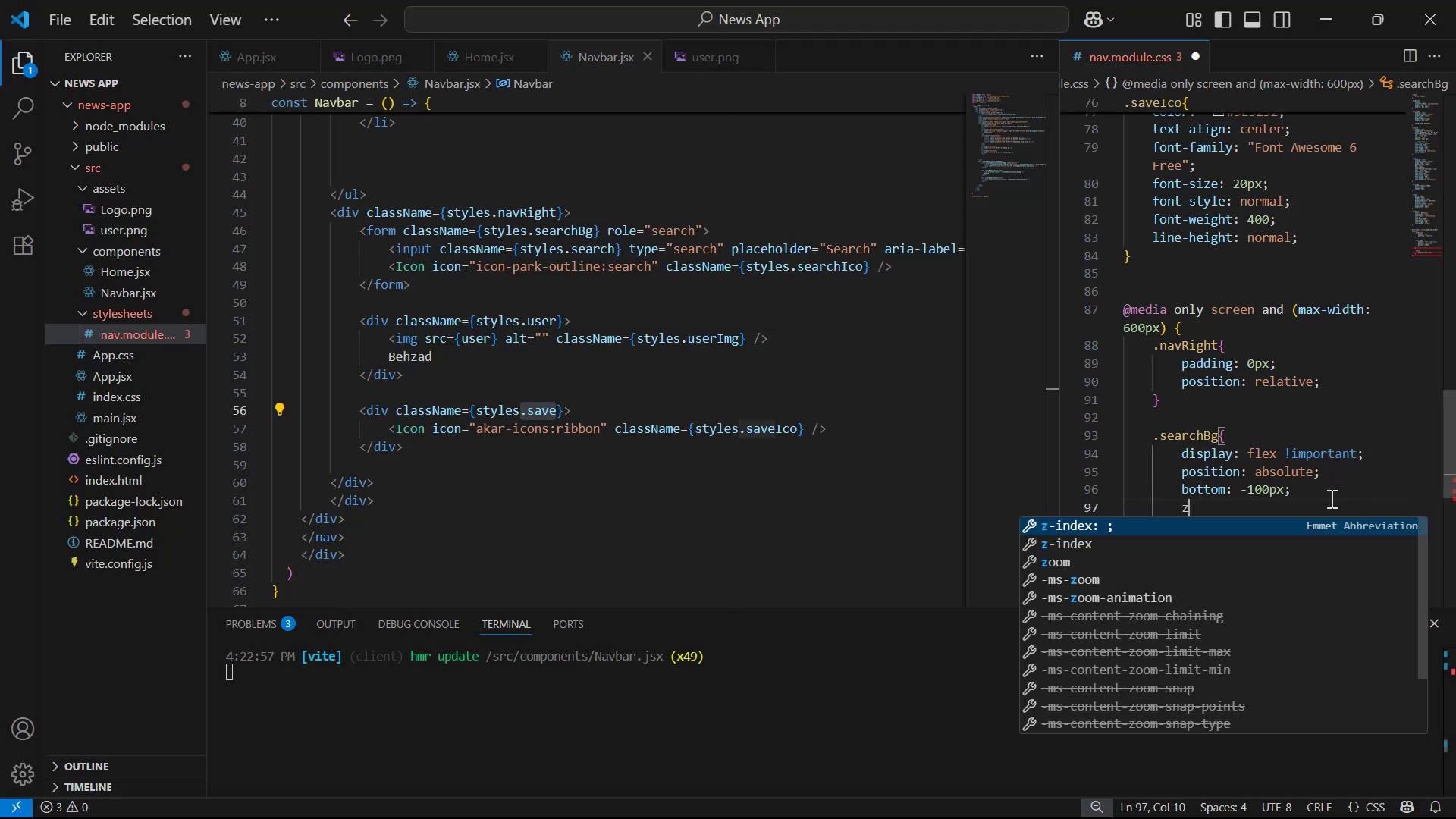 
key(Enter)
 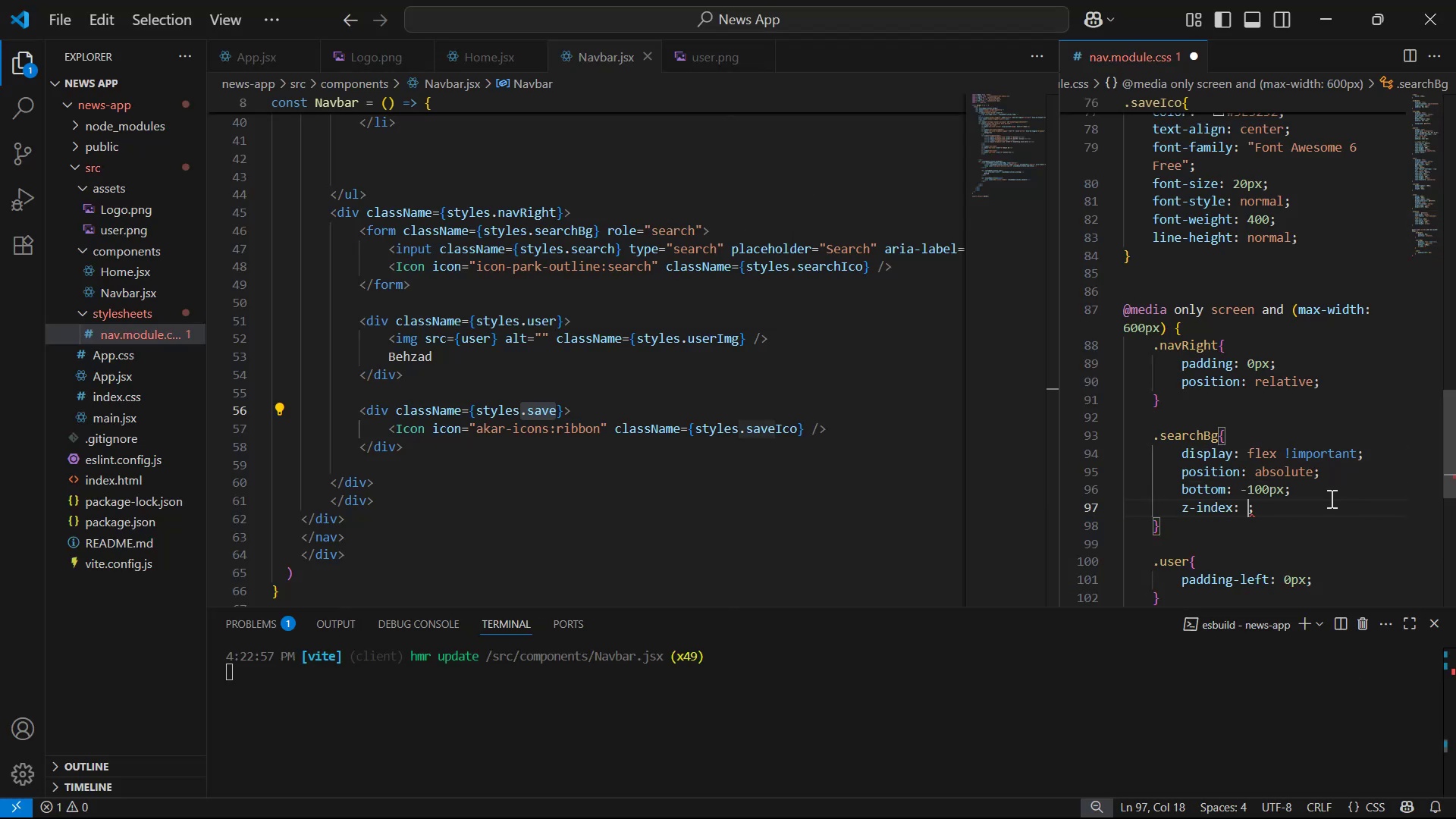 
type(100p)
key(Backspace)
 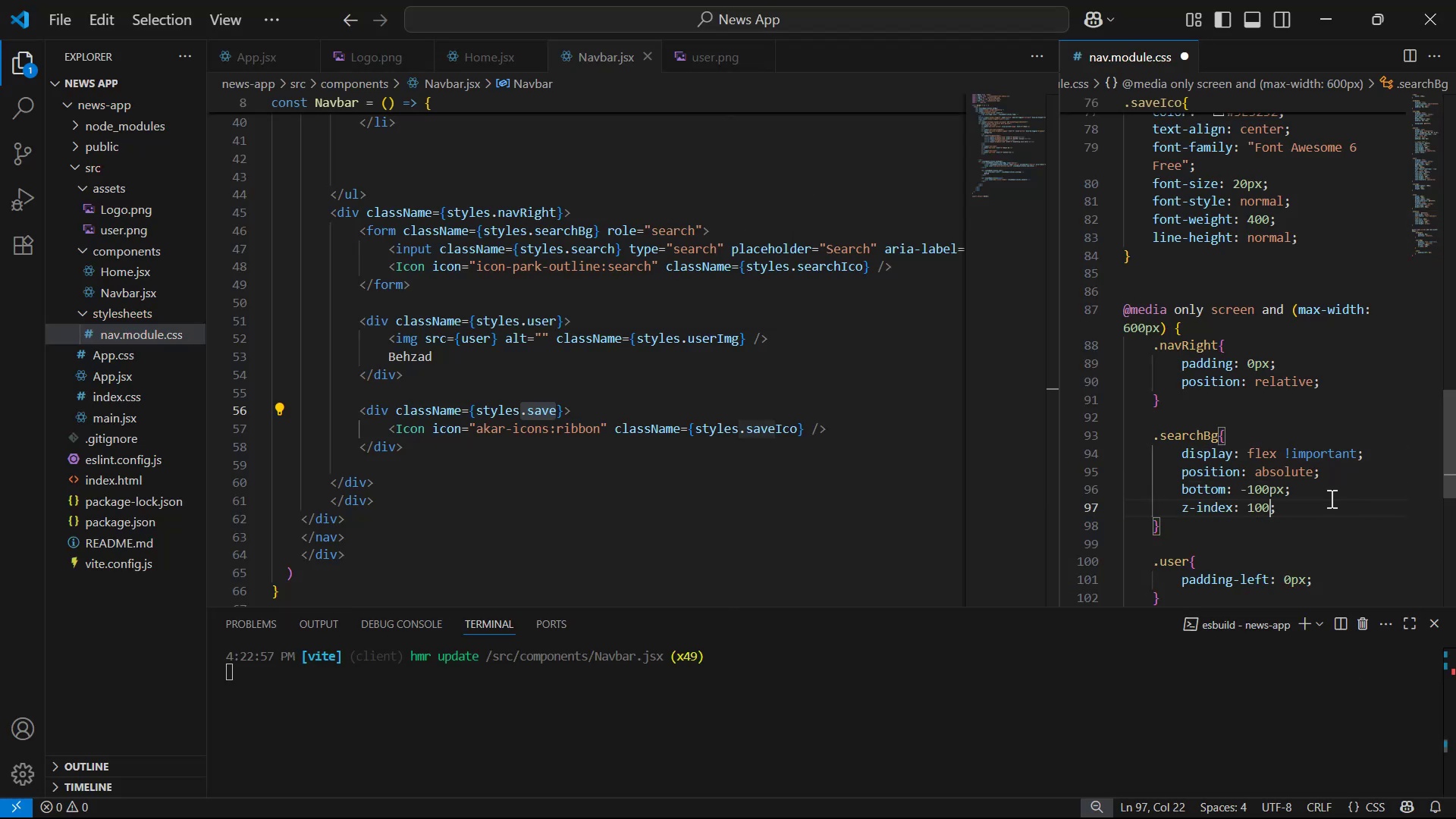 
key(Control+S)
 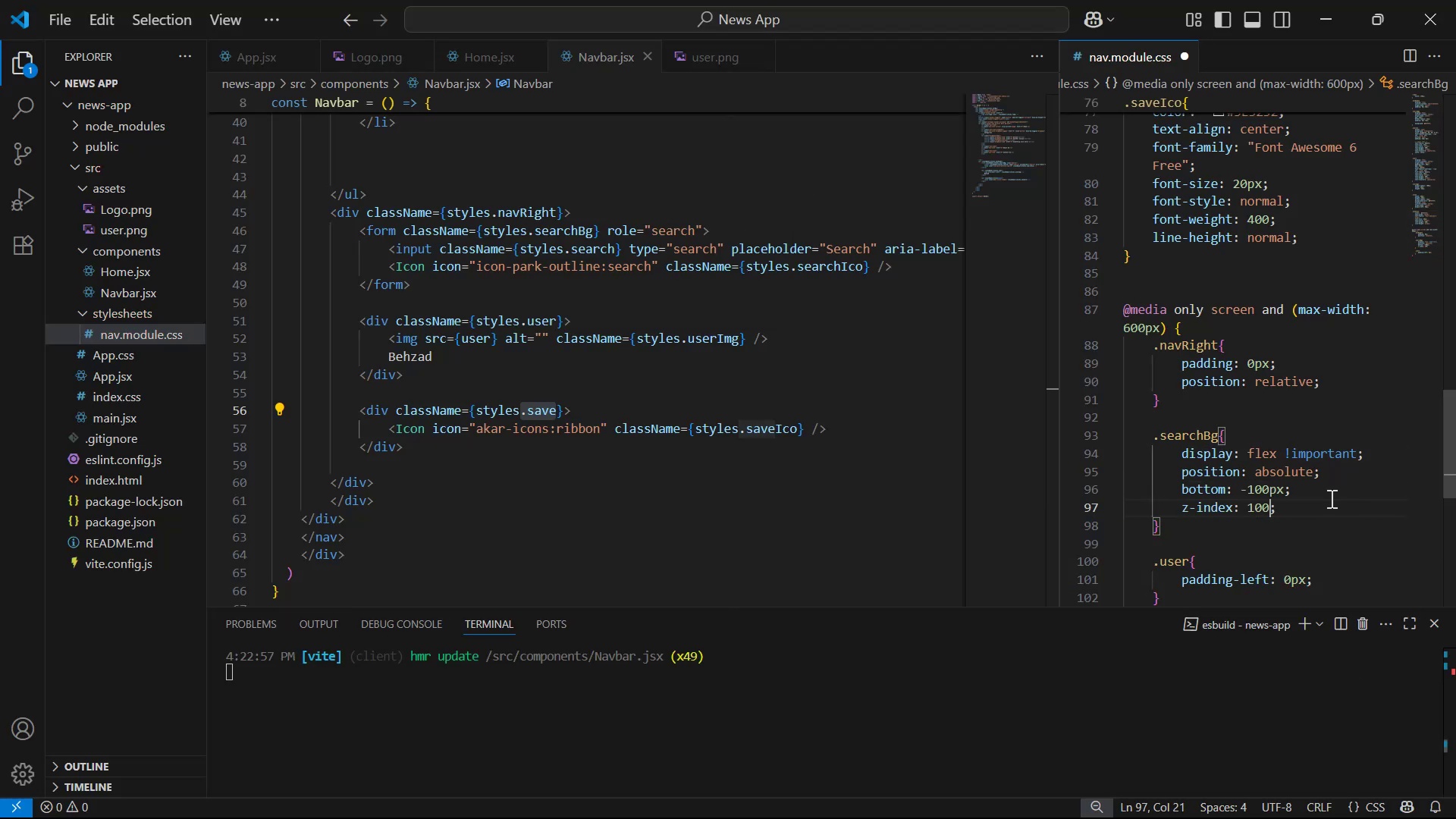 
key(Alt+AltLeft)
 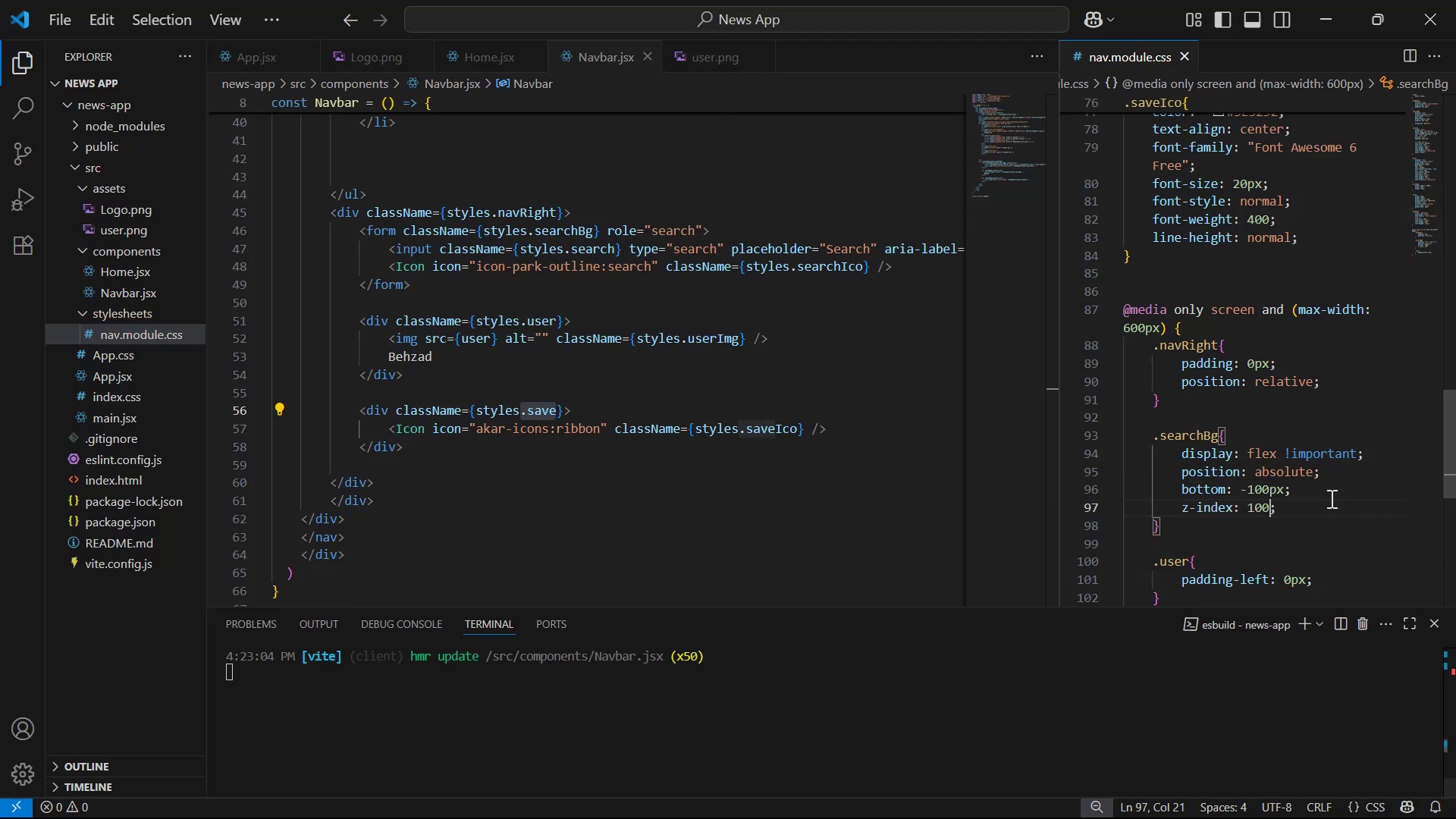 
key(Alt+Tab)
 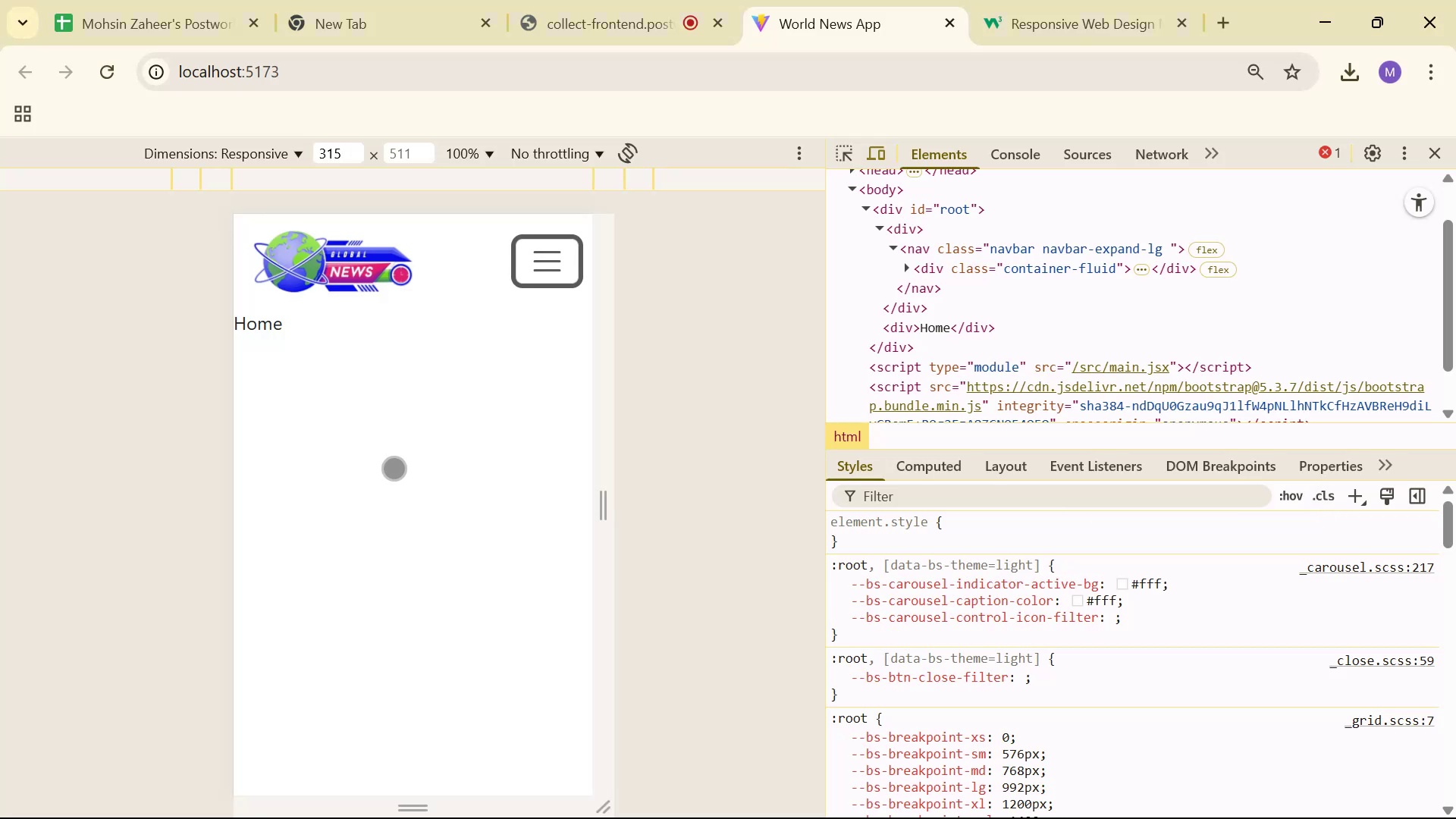 
double_click([527, 263])
 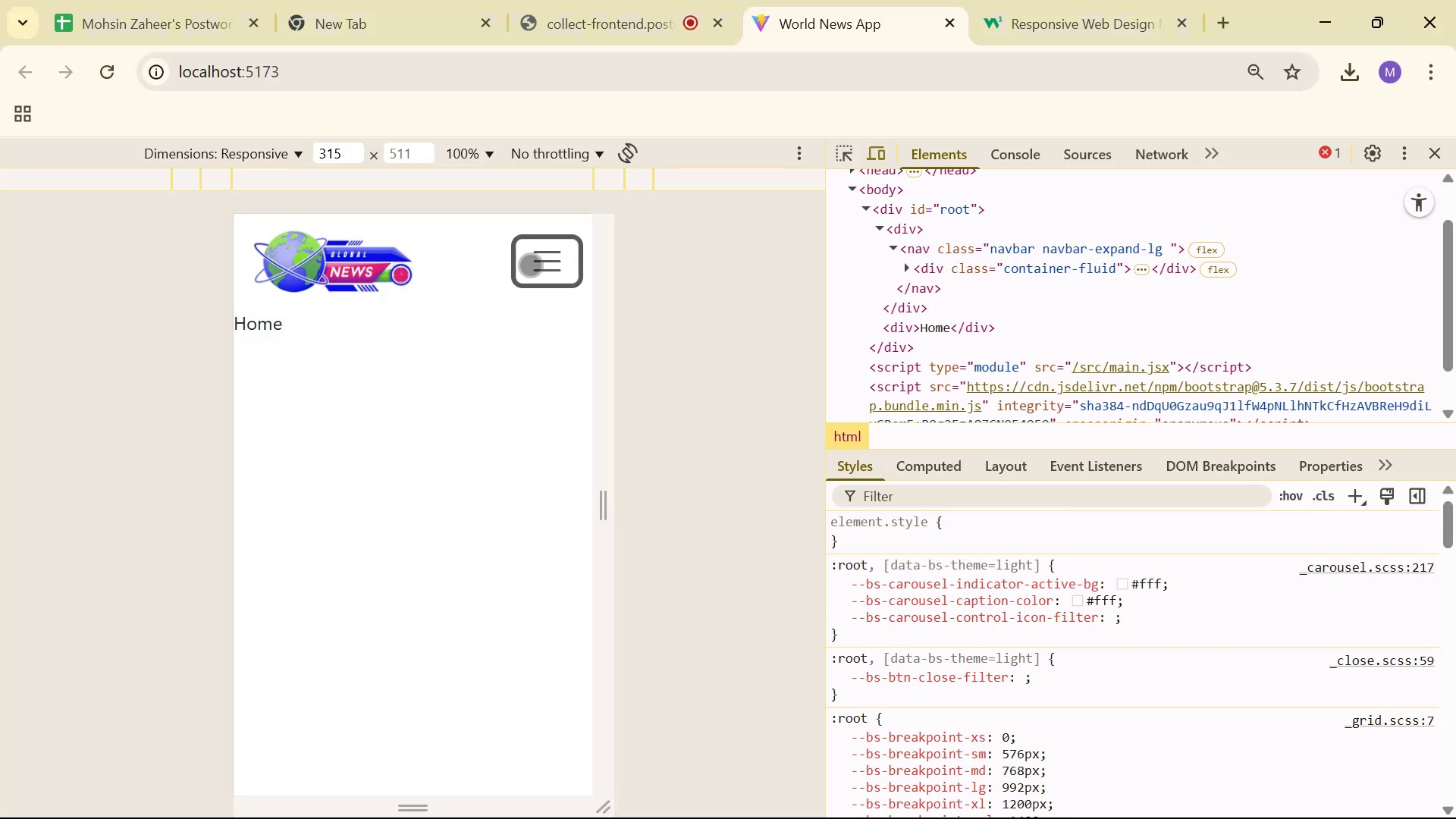 
triple_click([543, 271])
 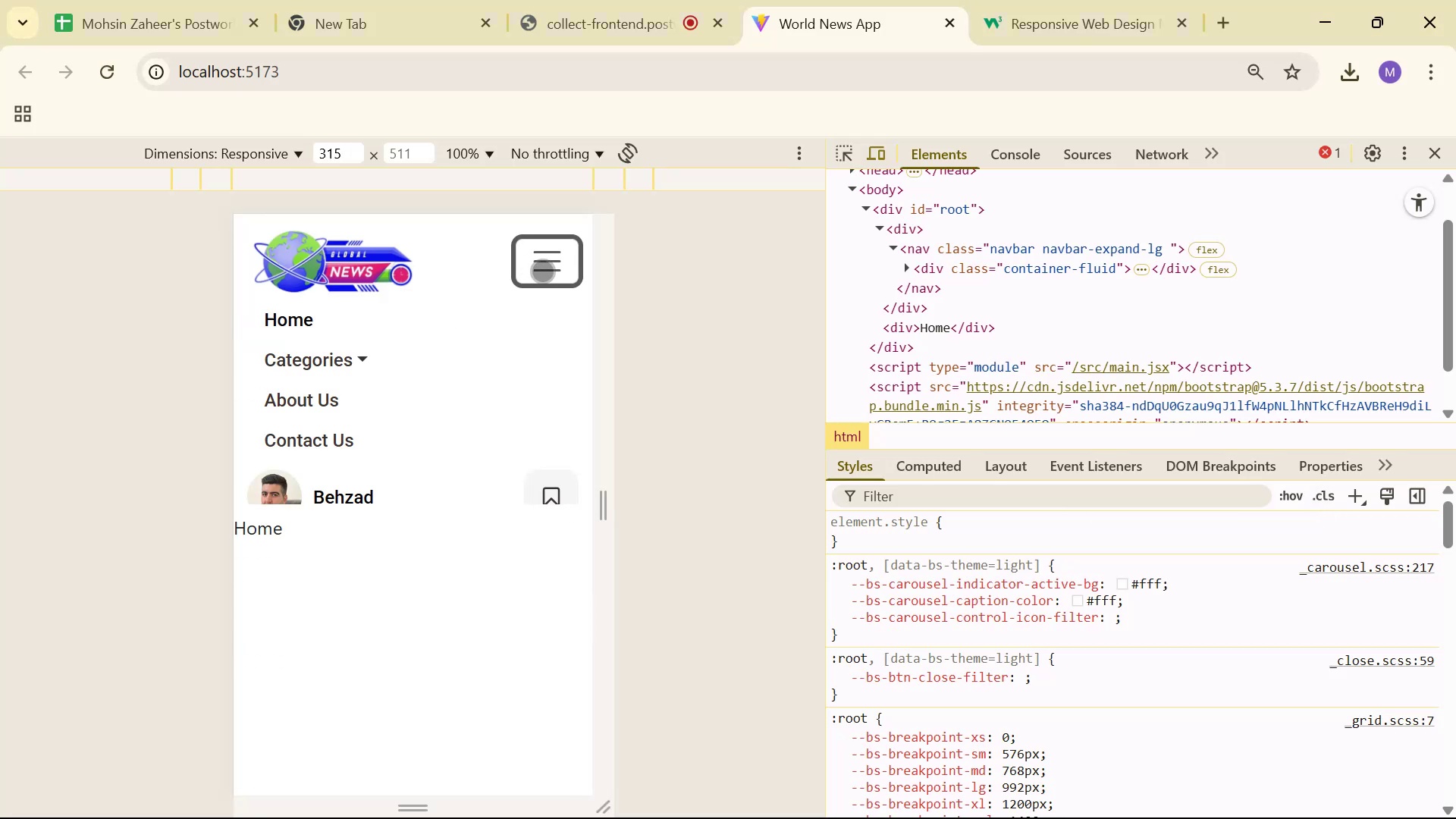 
left_click([543, 271])
 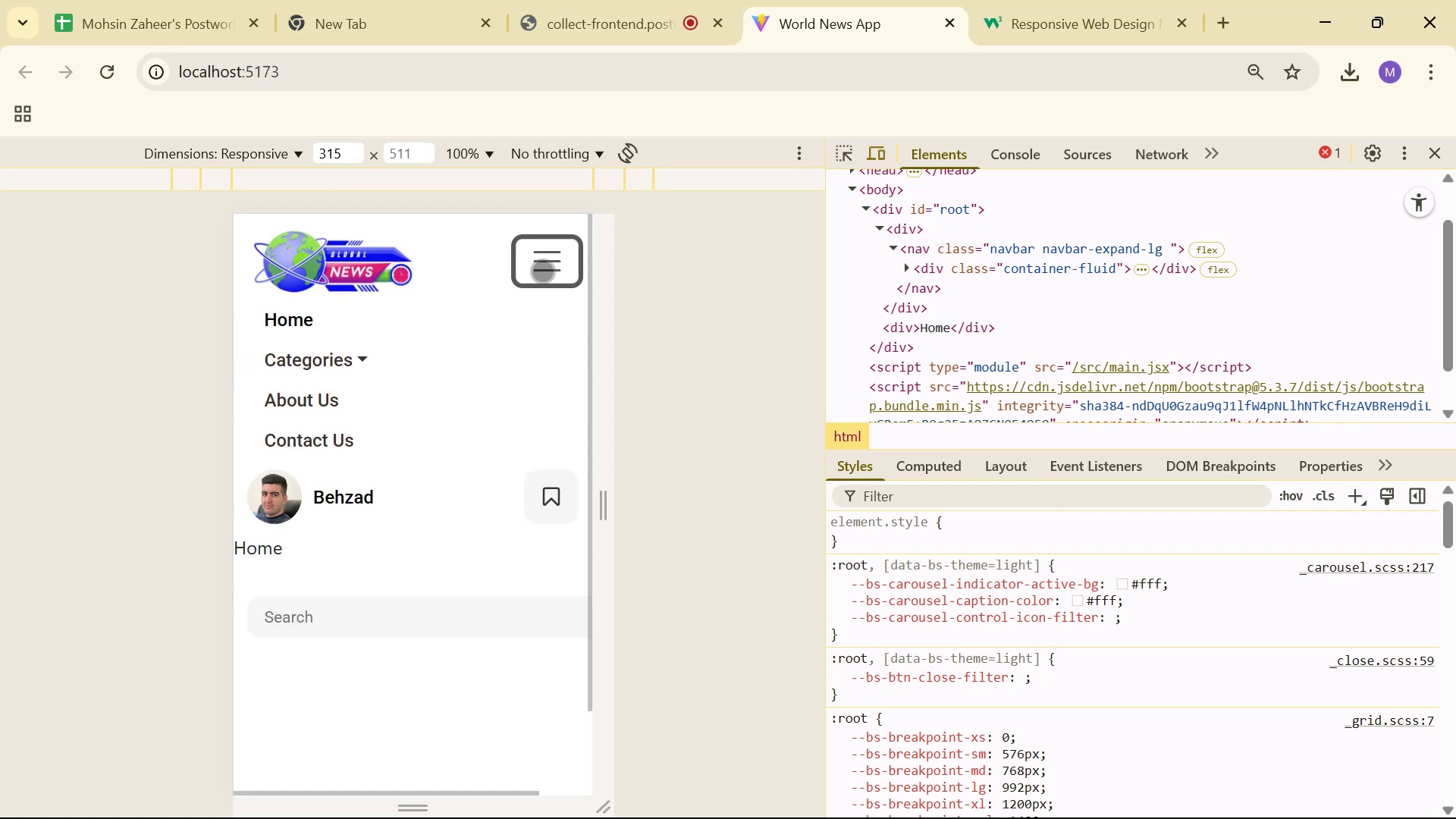 
left_click([543, 271])
 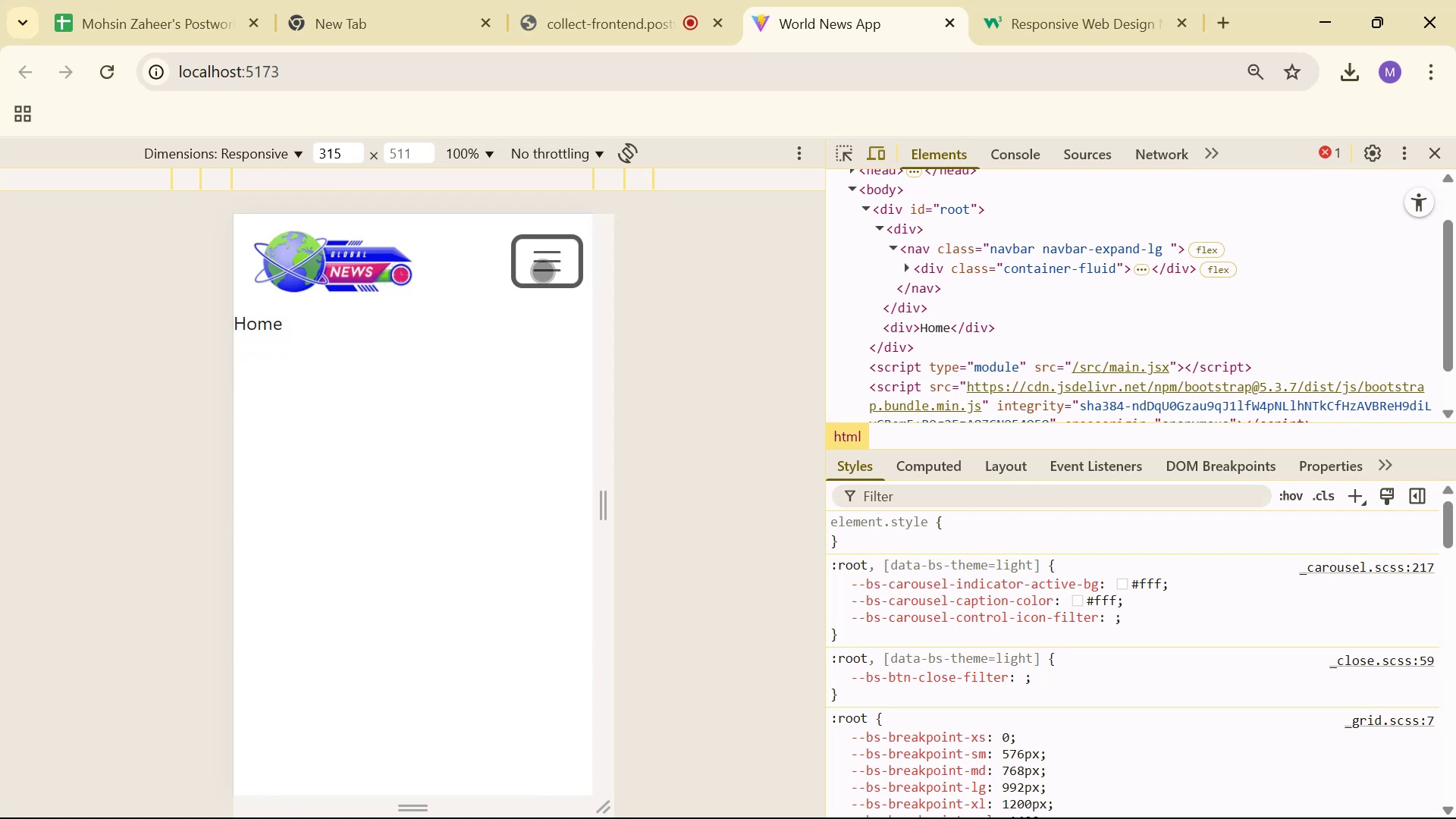 
key(Alt+AltLeft)
 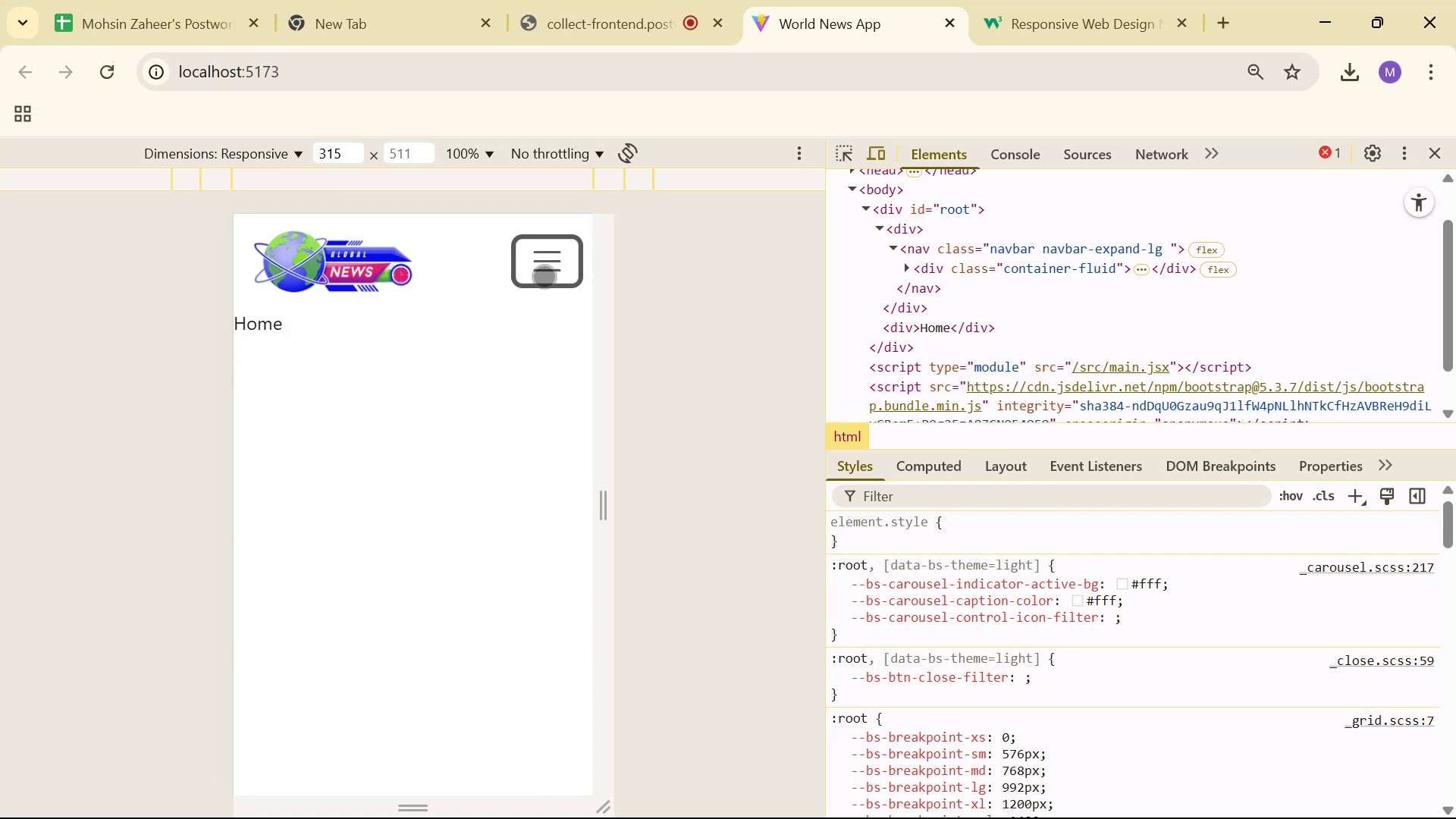 
key(Alt+Tab)
 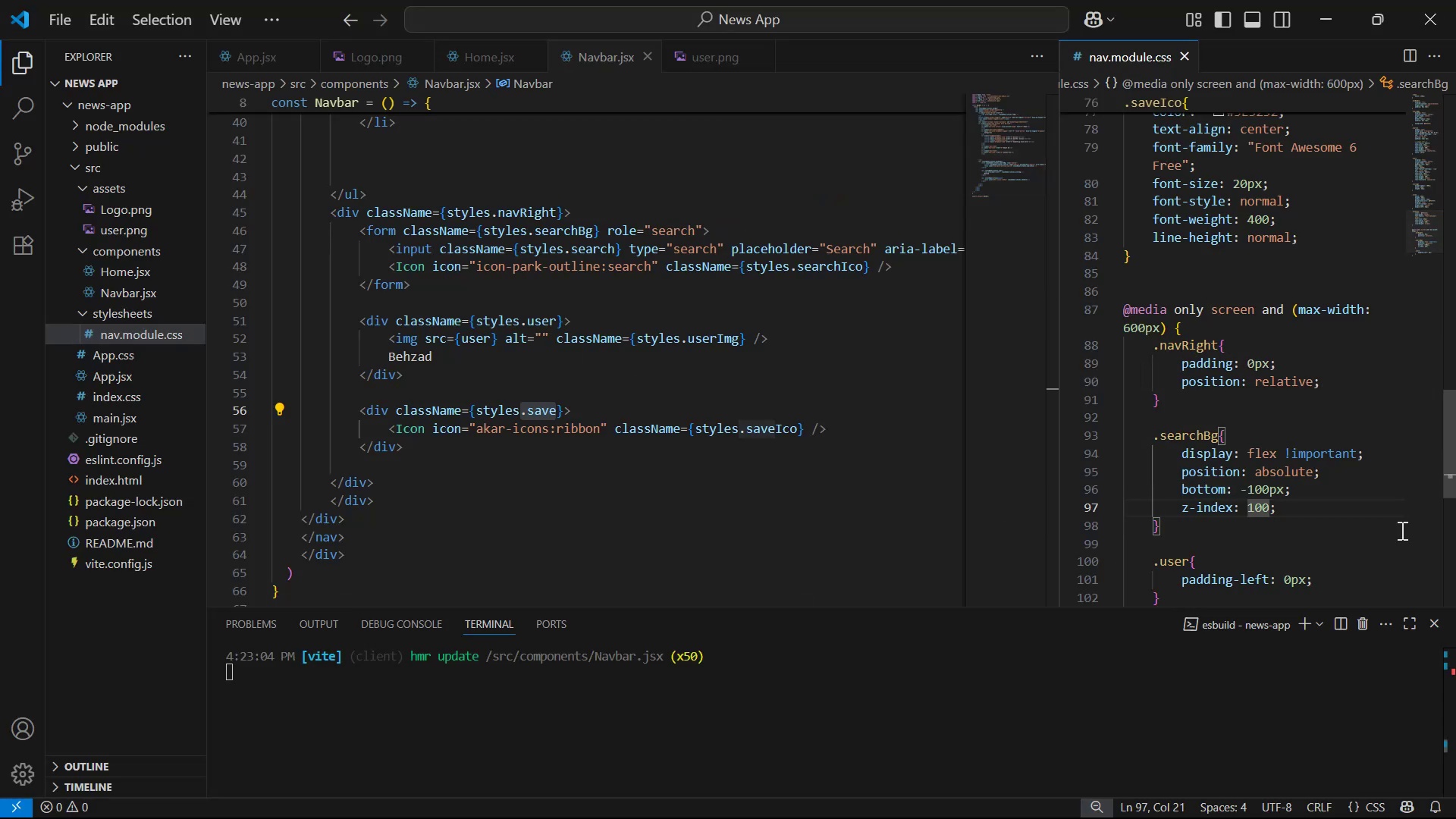 
key(Alt+AltLeft)
 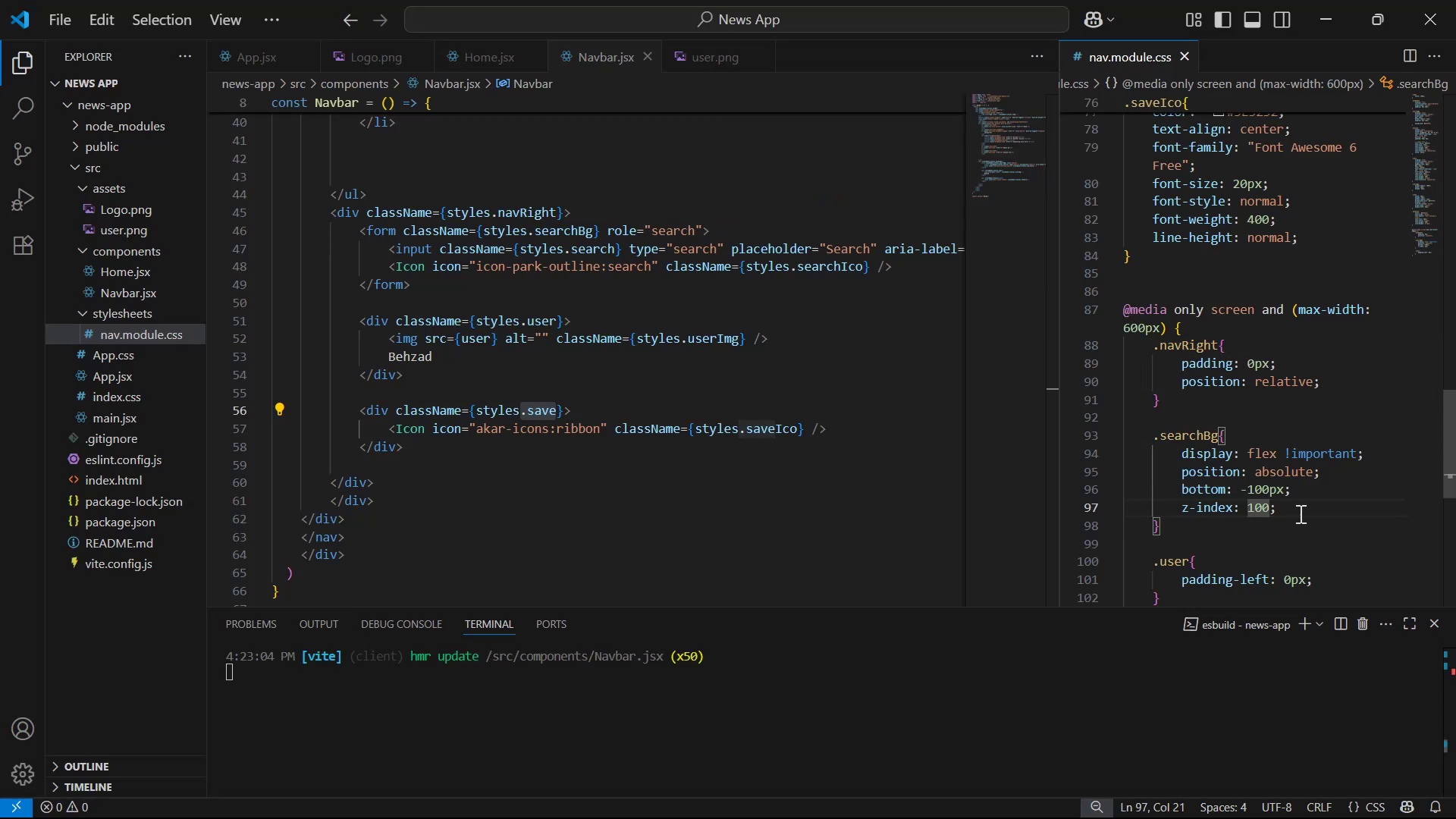 
key(Alt+Tab)
 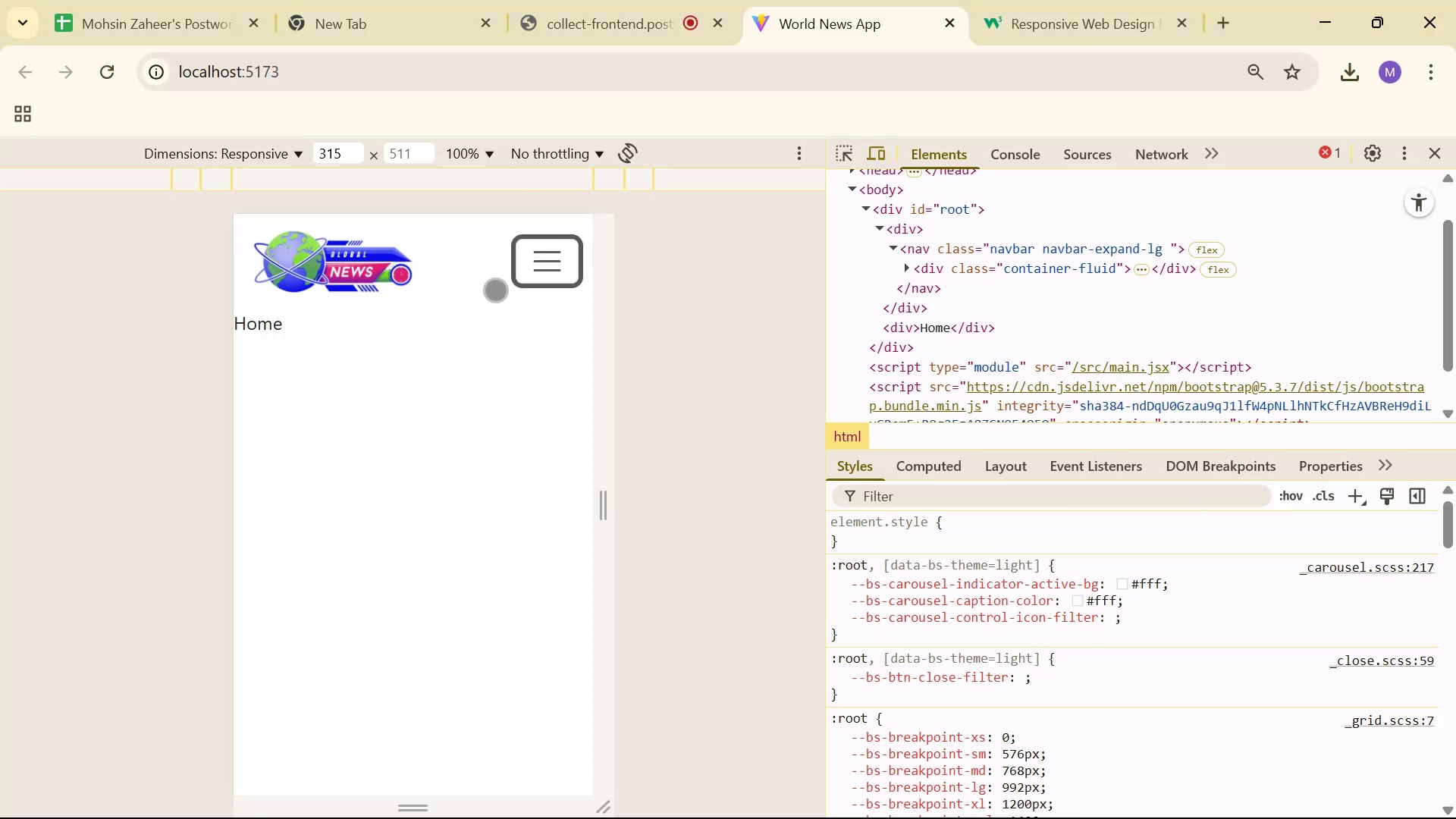 
left_click([553, 290])
 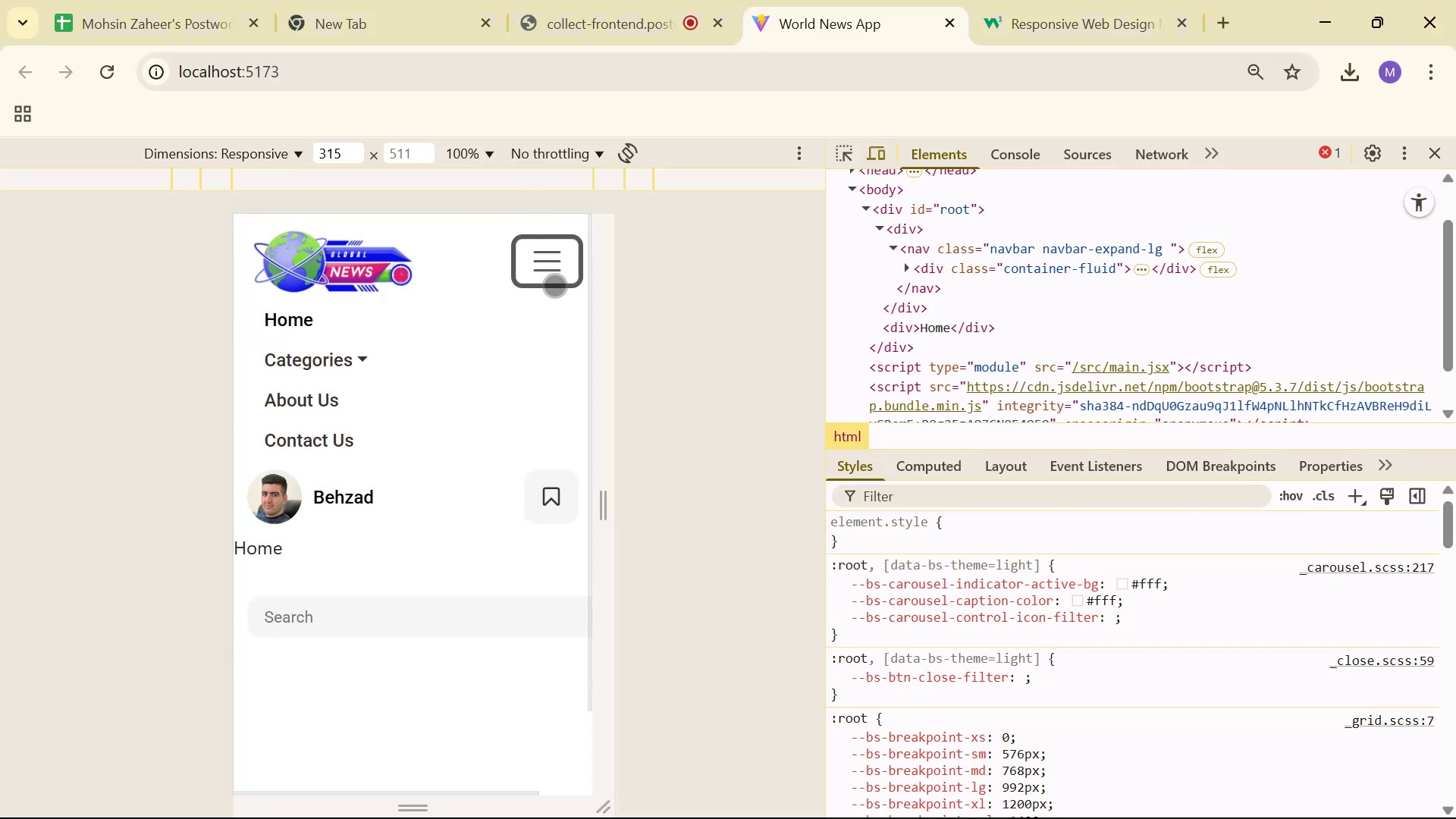 
left_click([555, 286])
 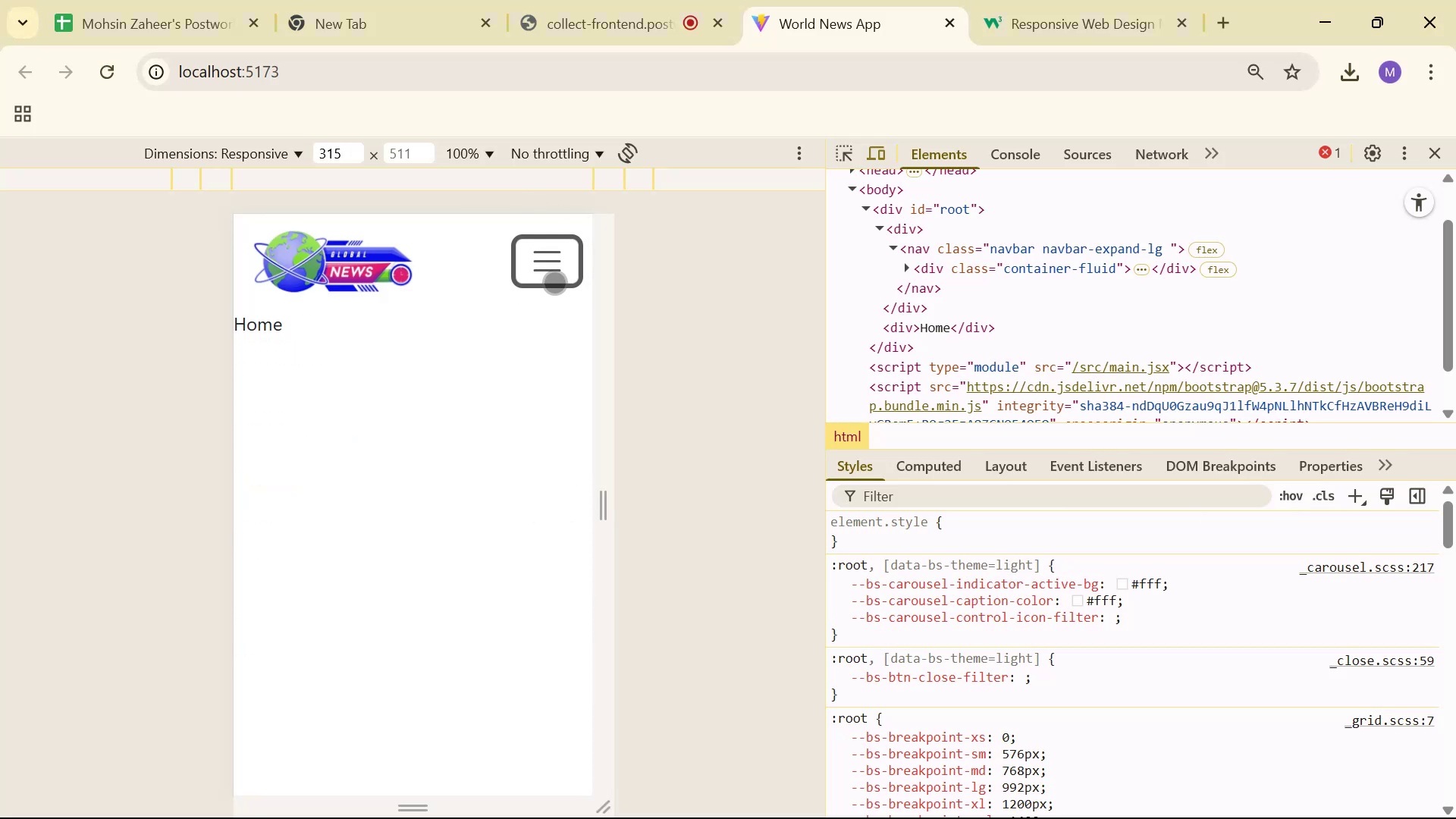 
left_click([555, 282])
 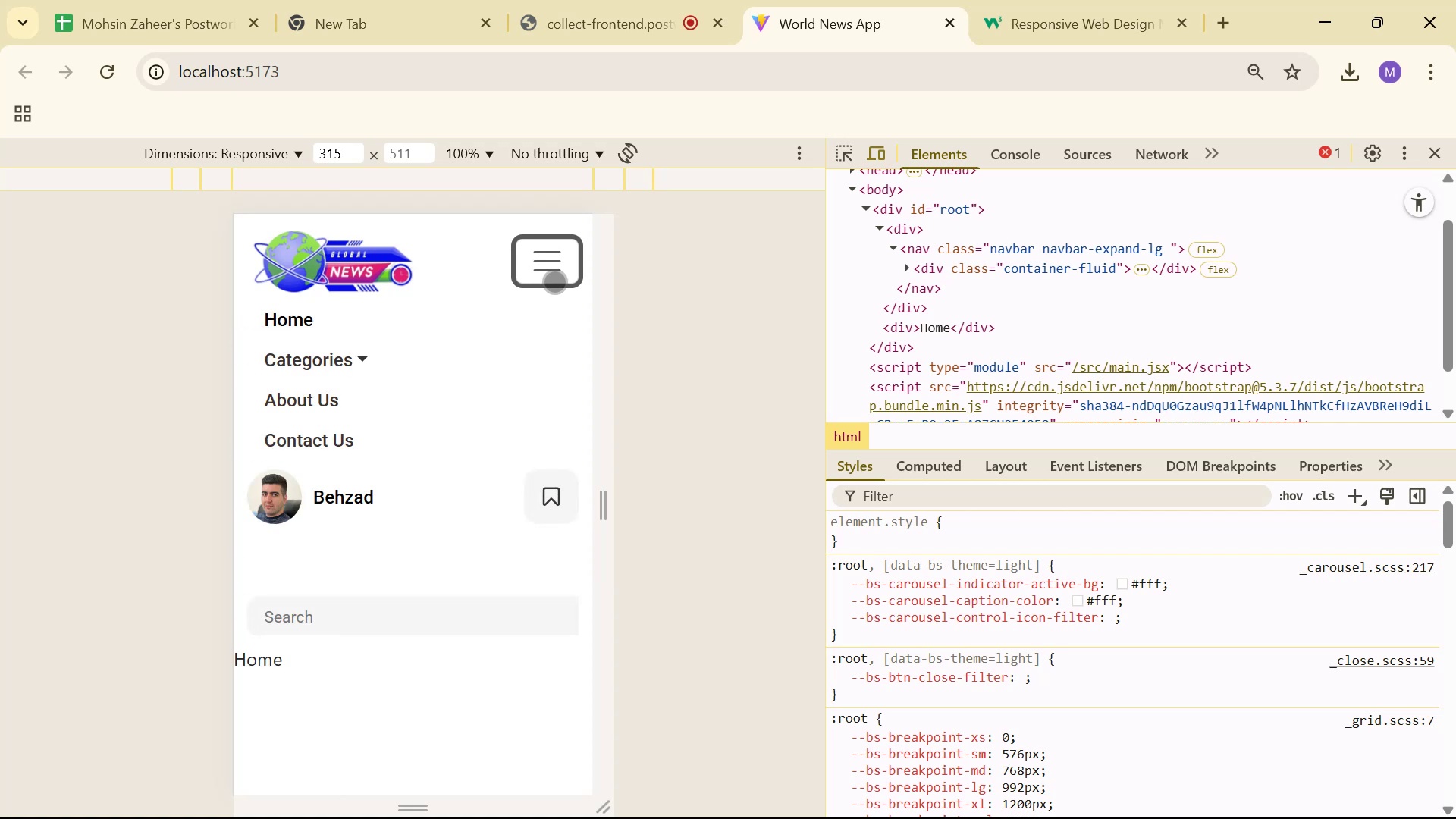 
left_click([555, 282])
 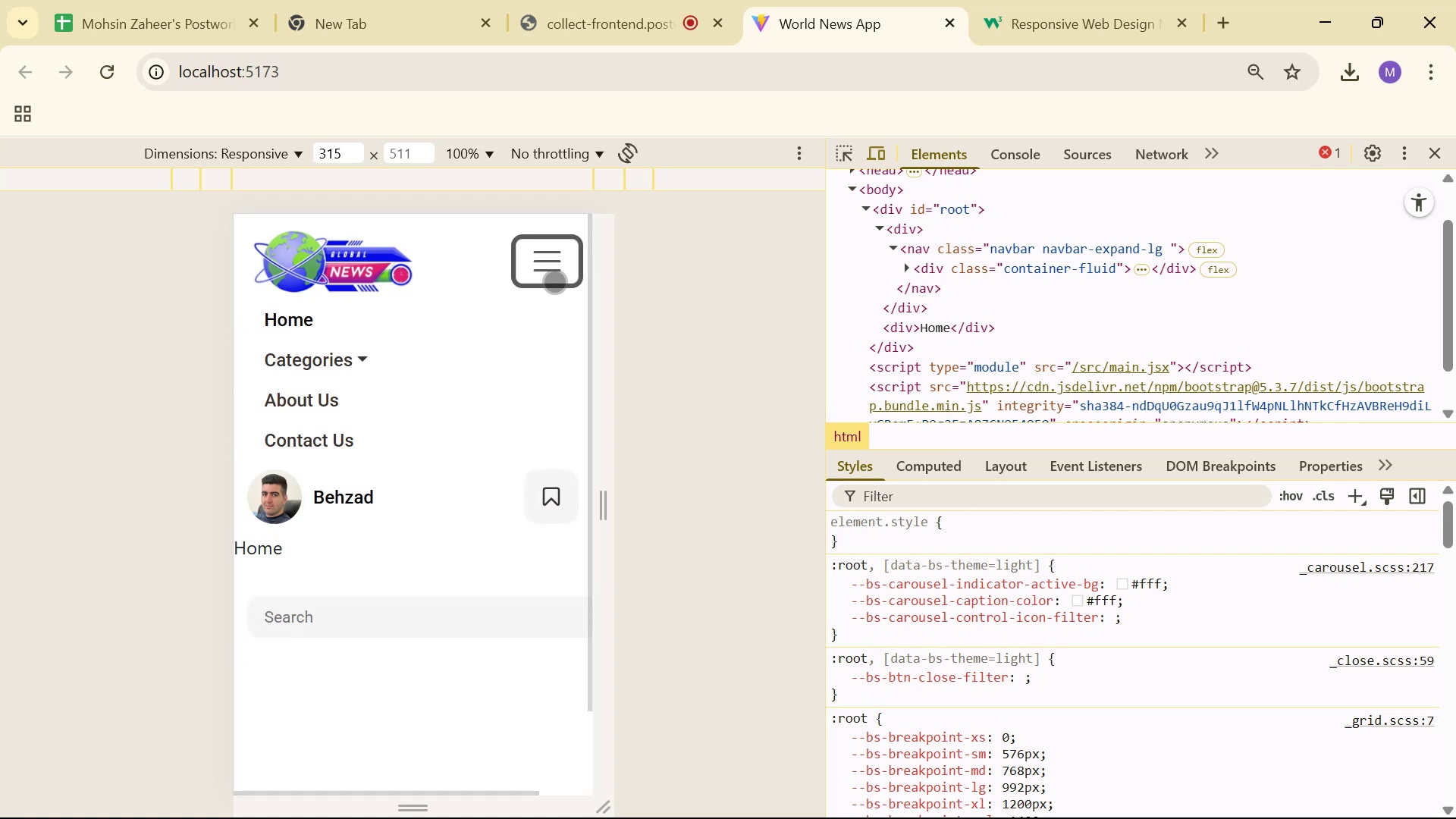 
key(Alt+AltLeft)
 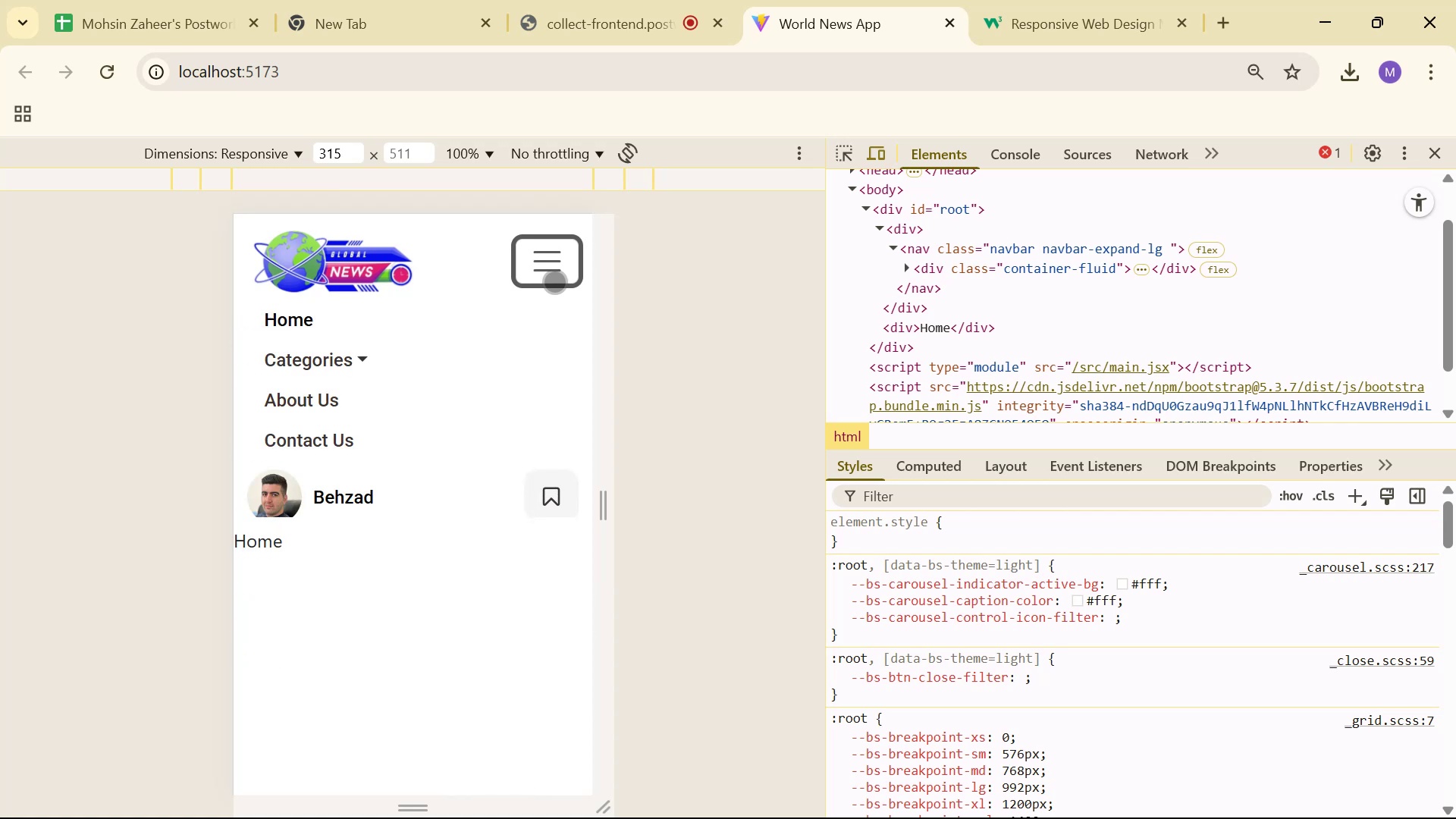 
key(Alt+Tab)
 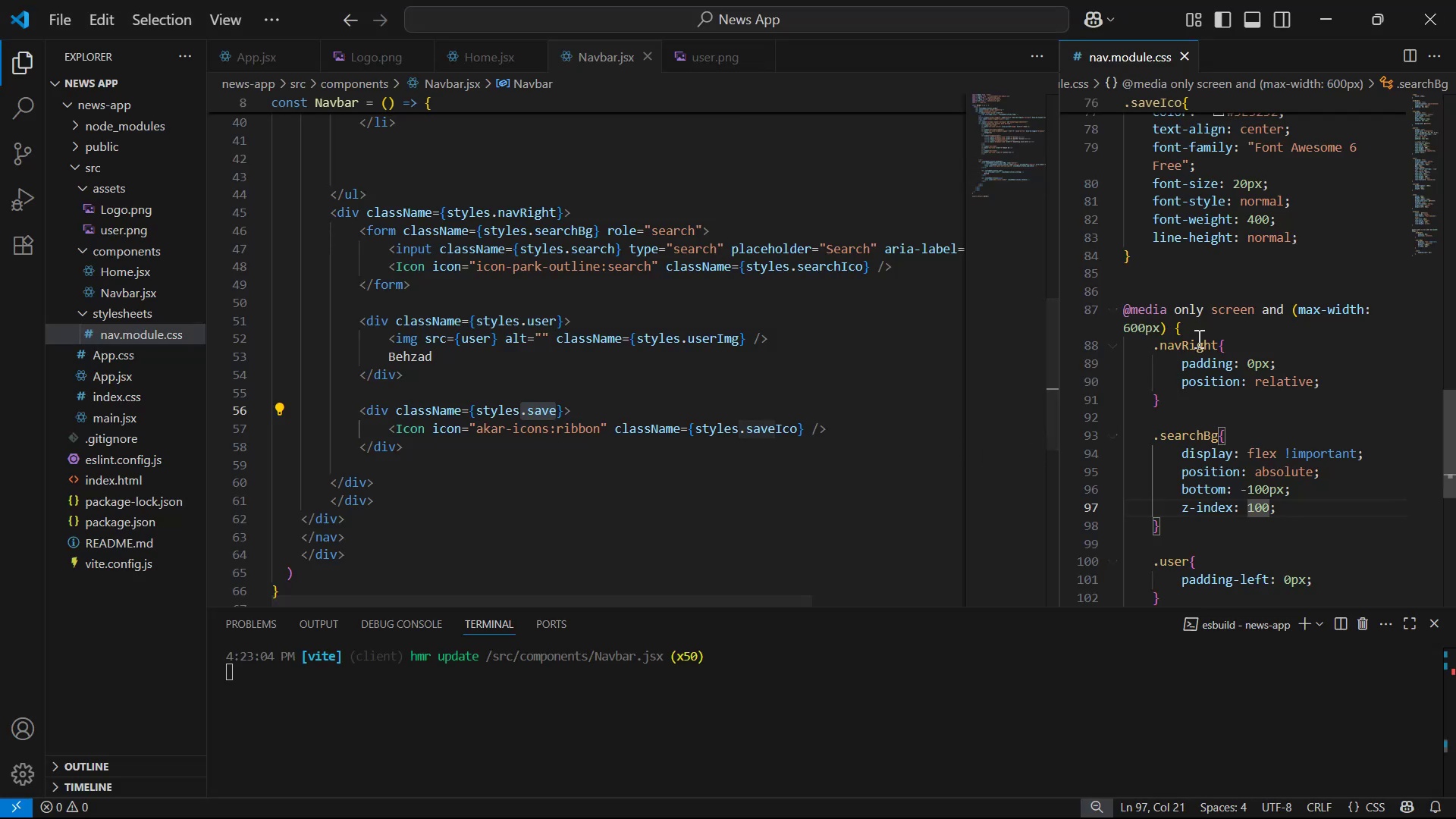 
scroll: coordinate [891, 440], scroll_direction: up, amount: 17.0
 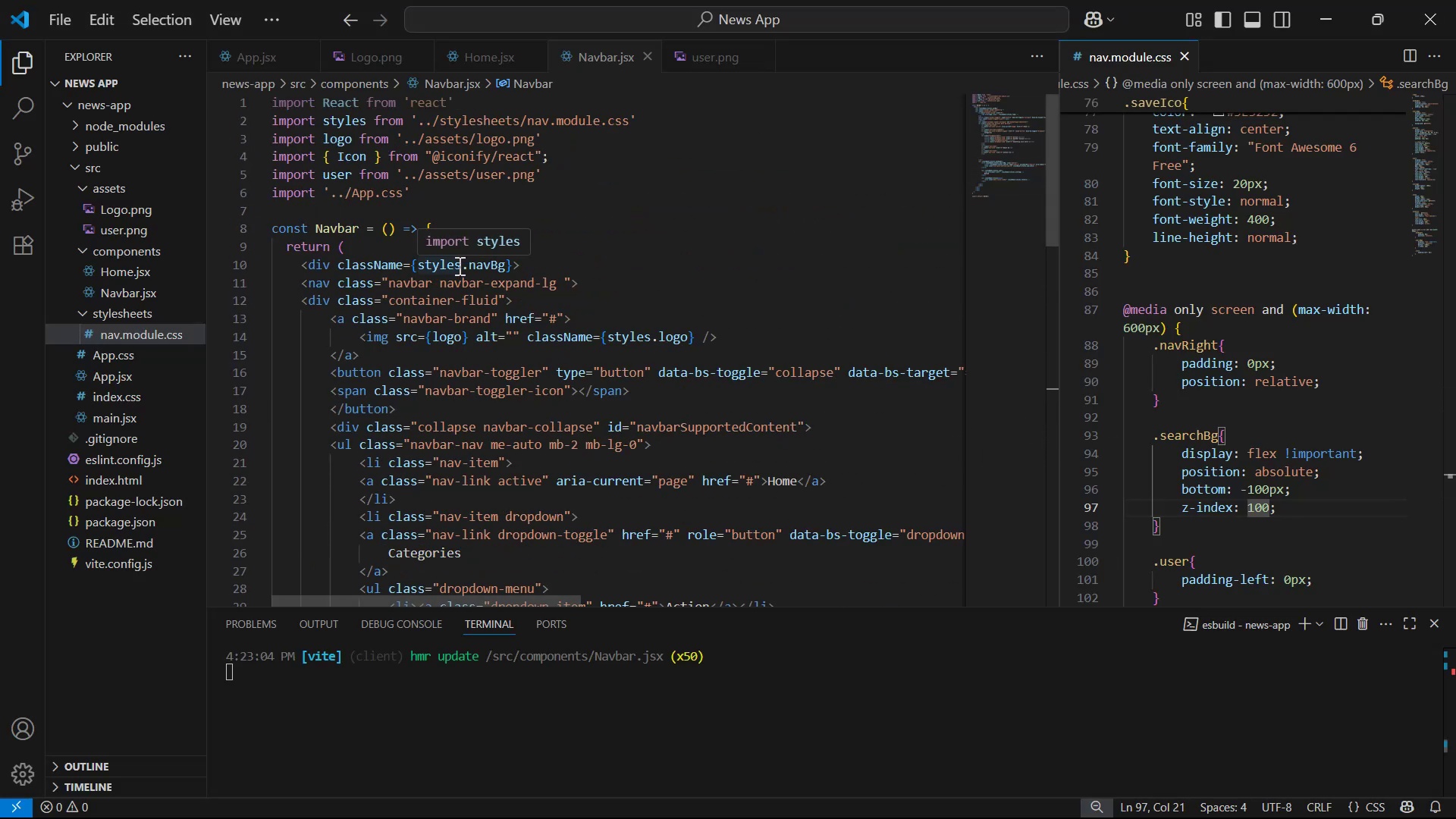 
key(Control+C)
 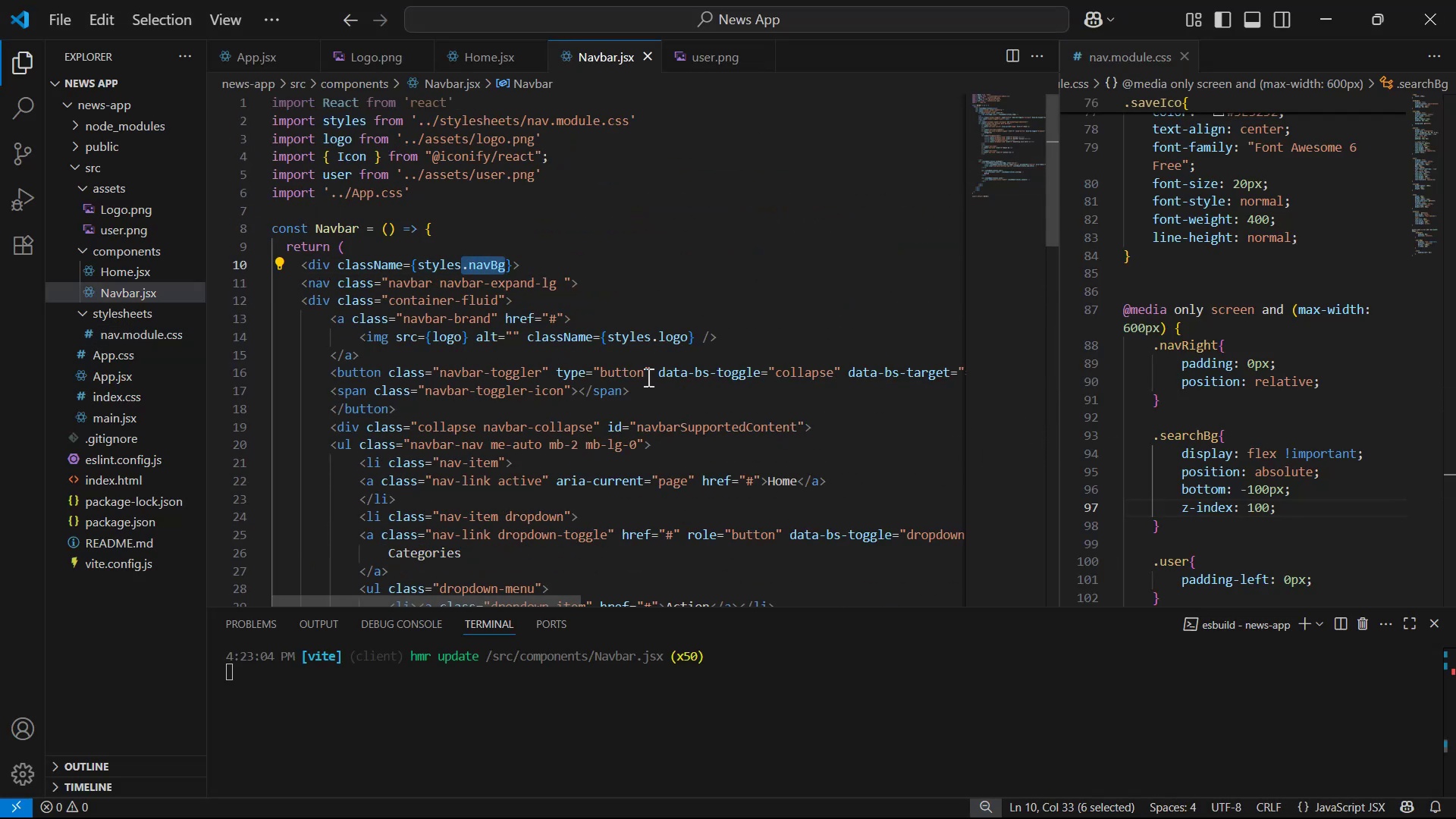 
key(Control+C)
 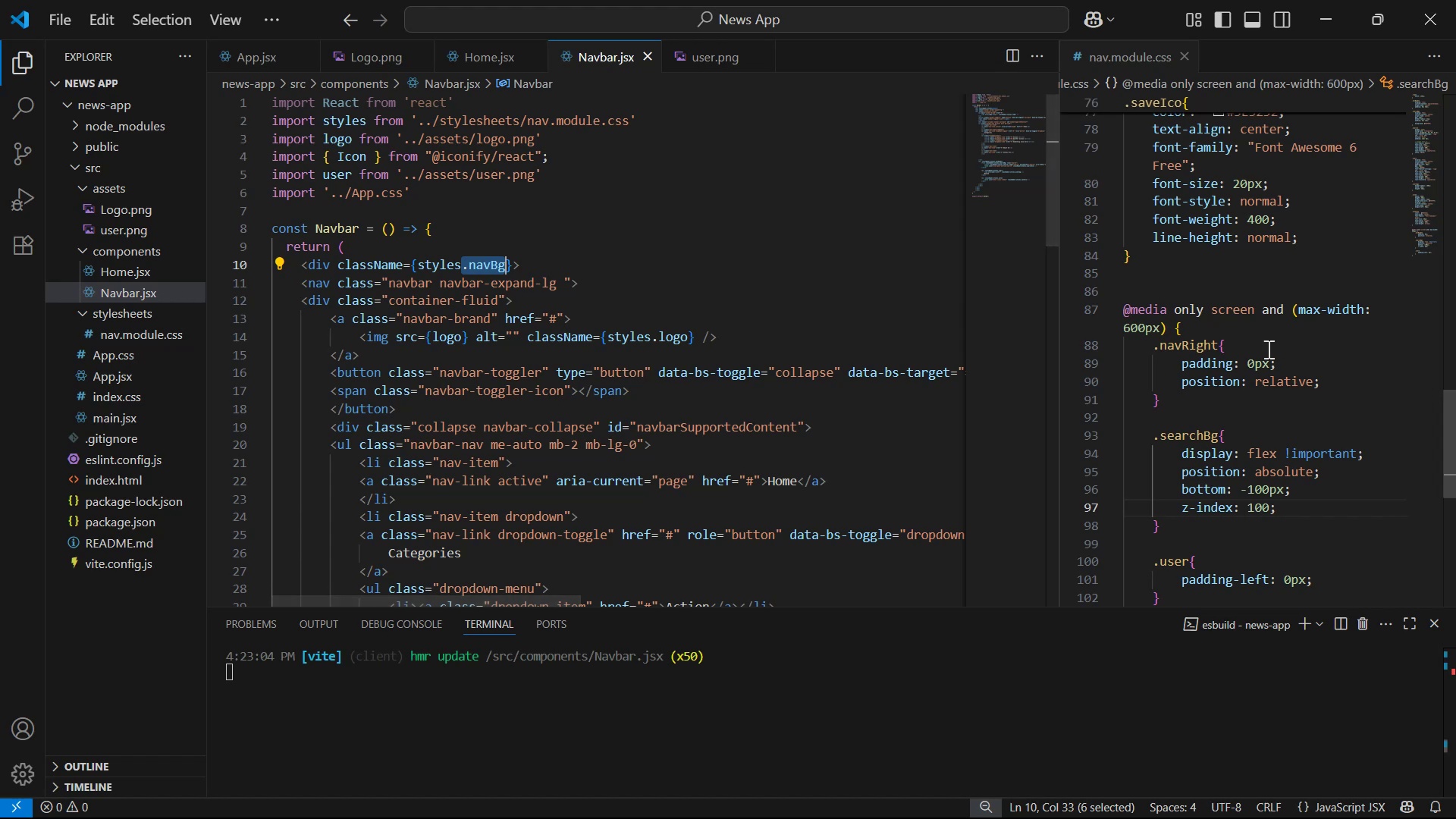 
left_click([1242, 337])
 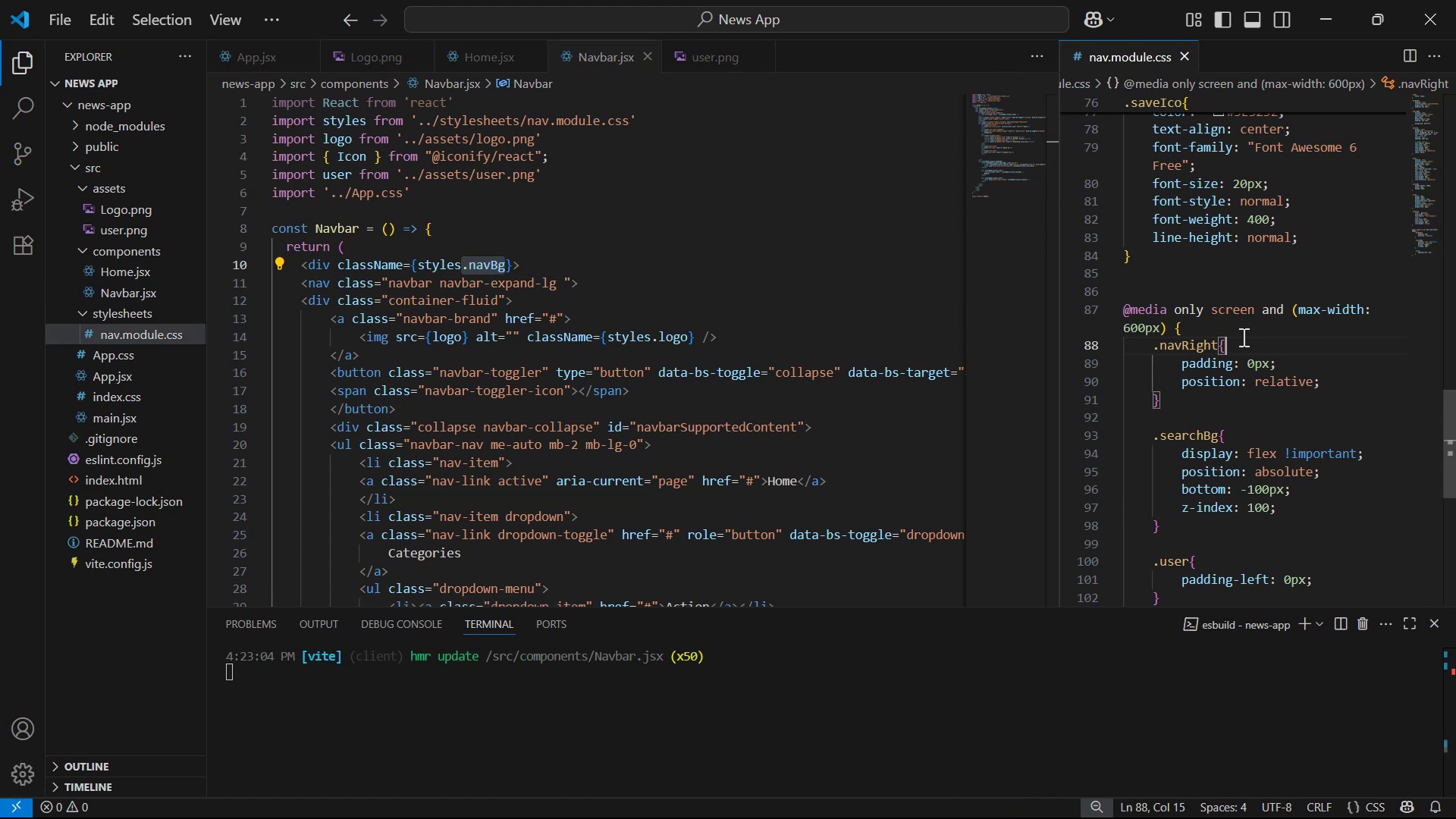 
left_click([1243, 324])
 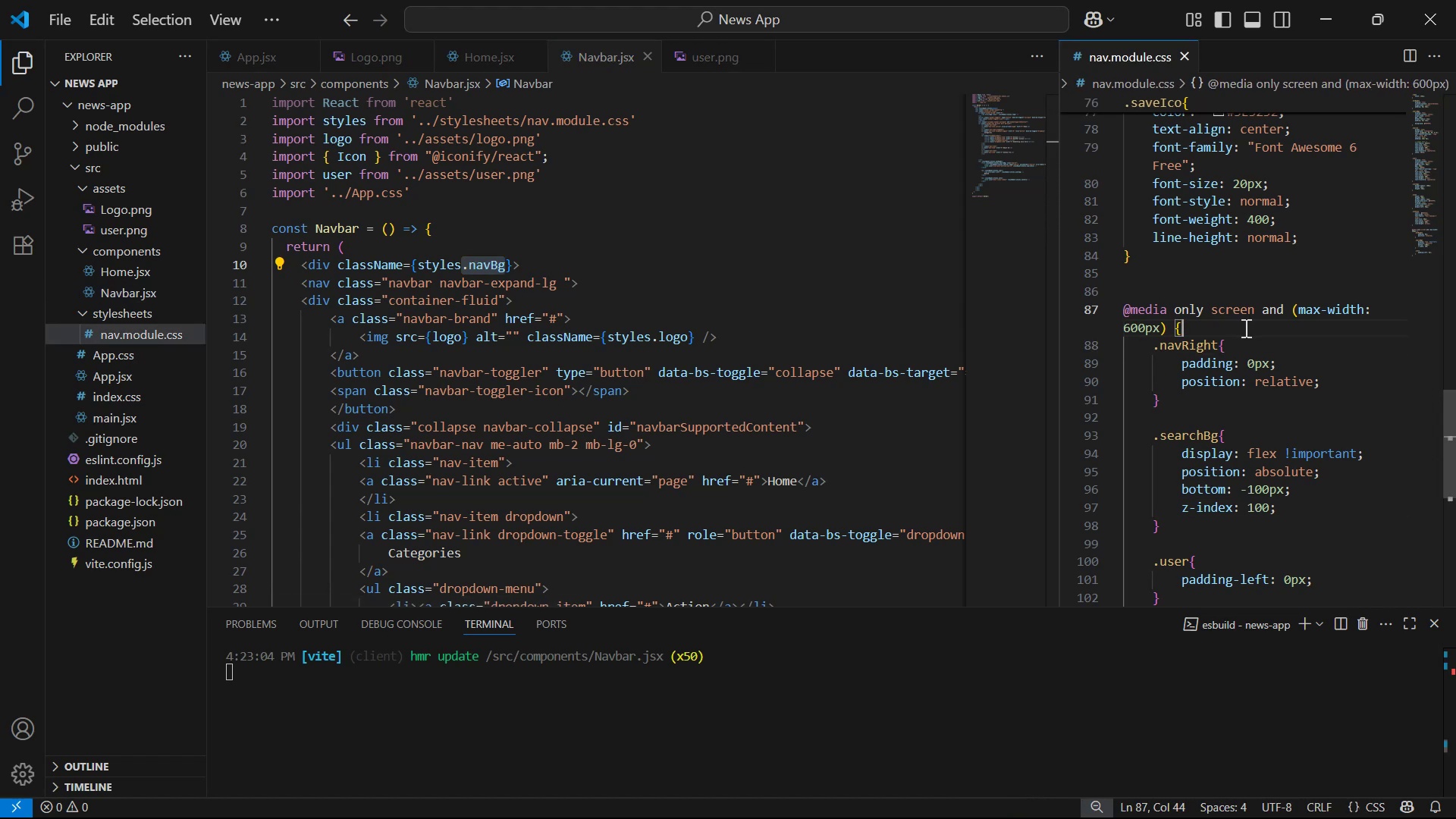 
key(Control+Enter)
 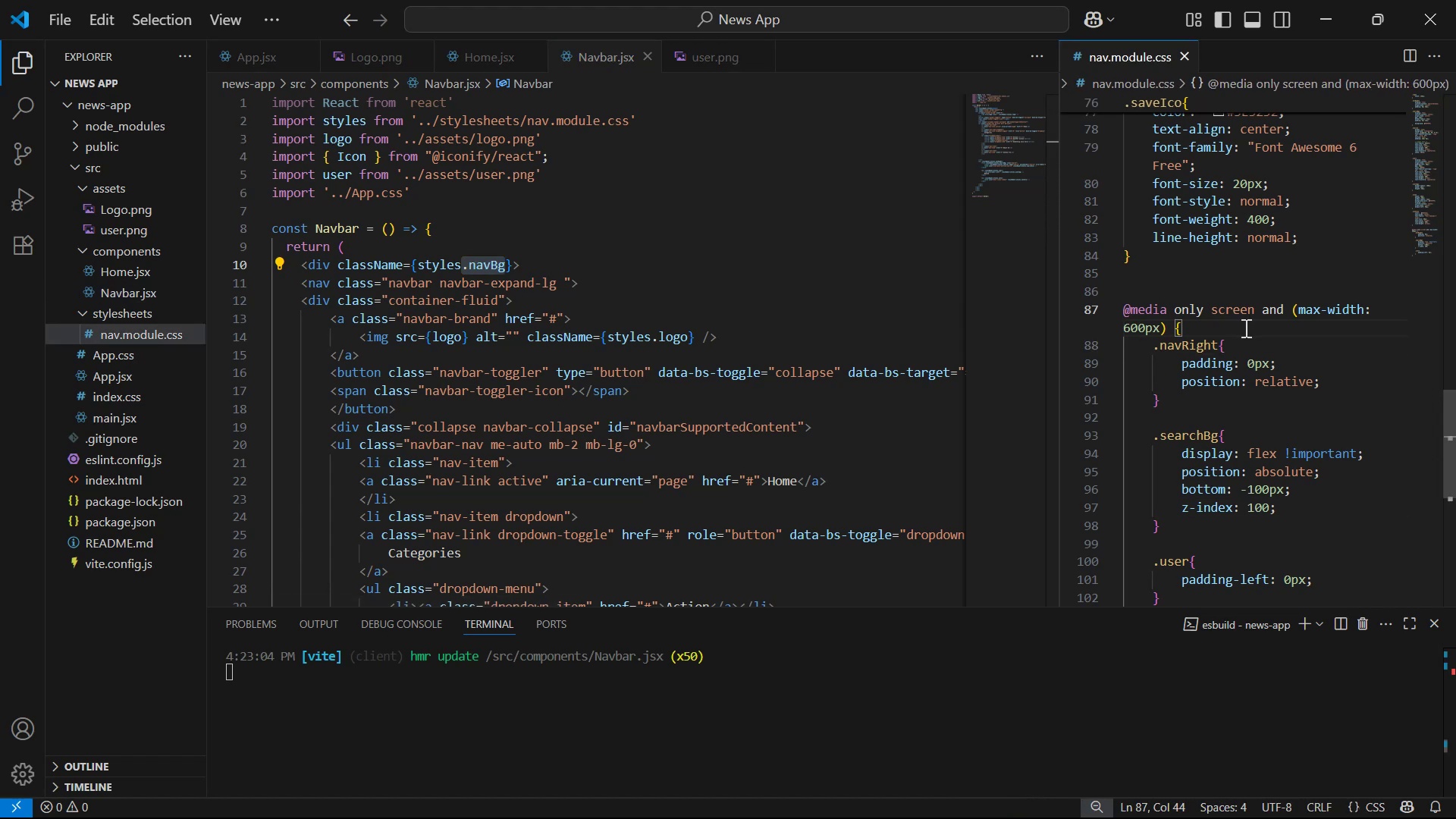 
key(Control+ControlLeft)
 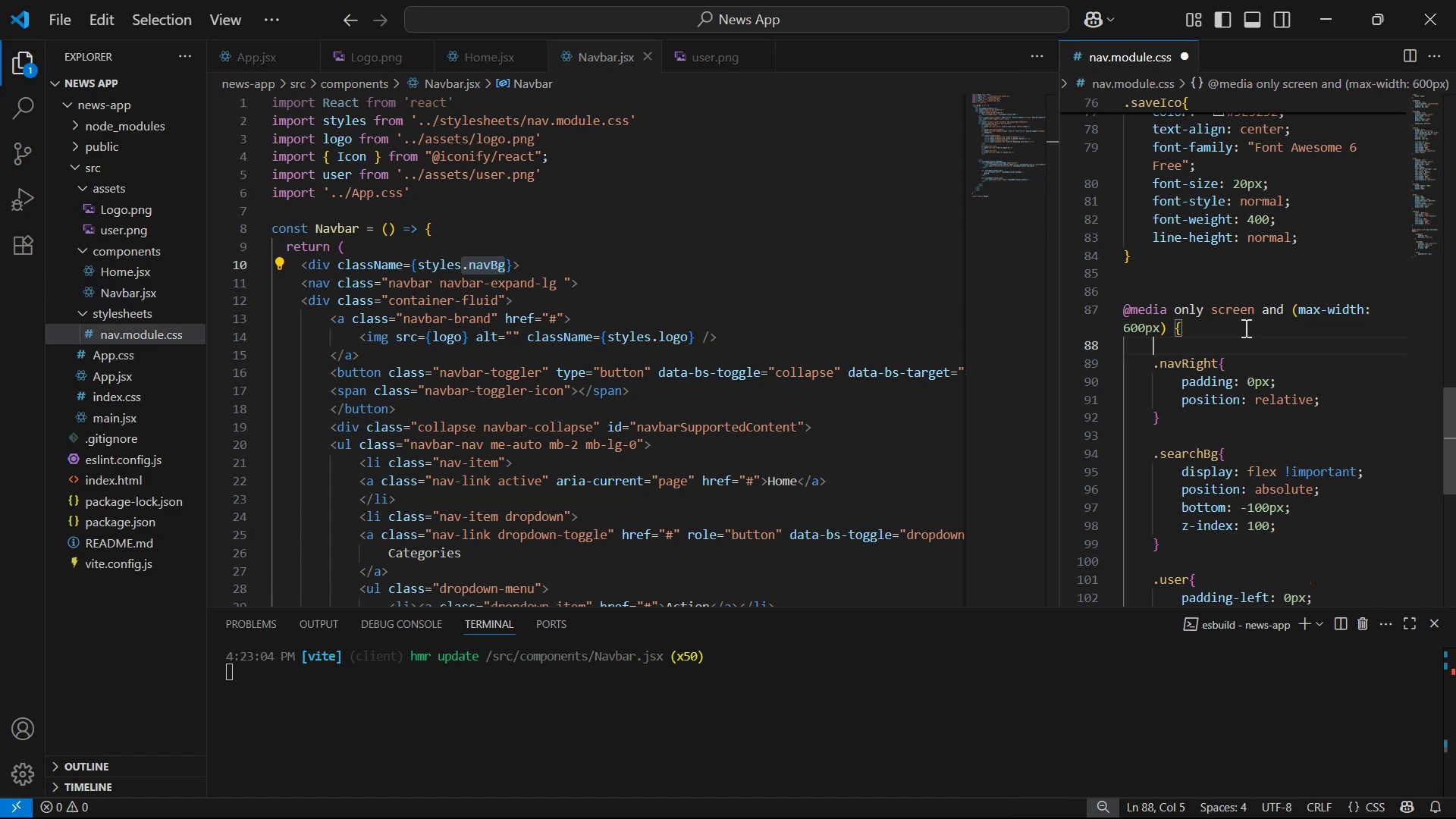 
key(Control+V)
 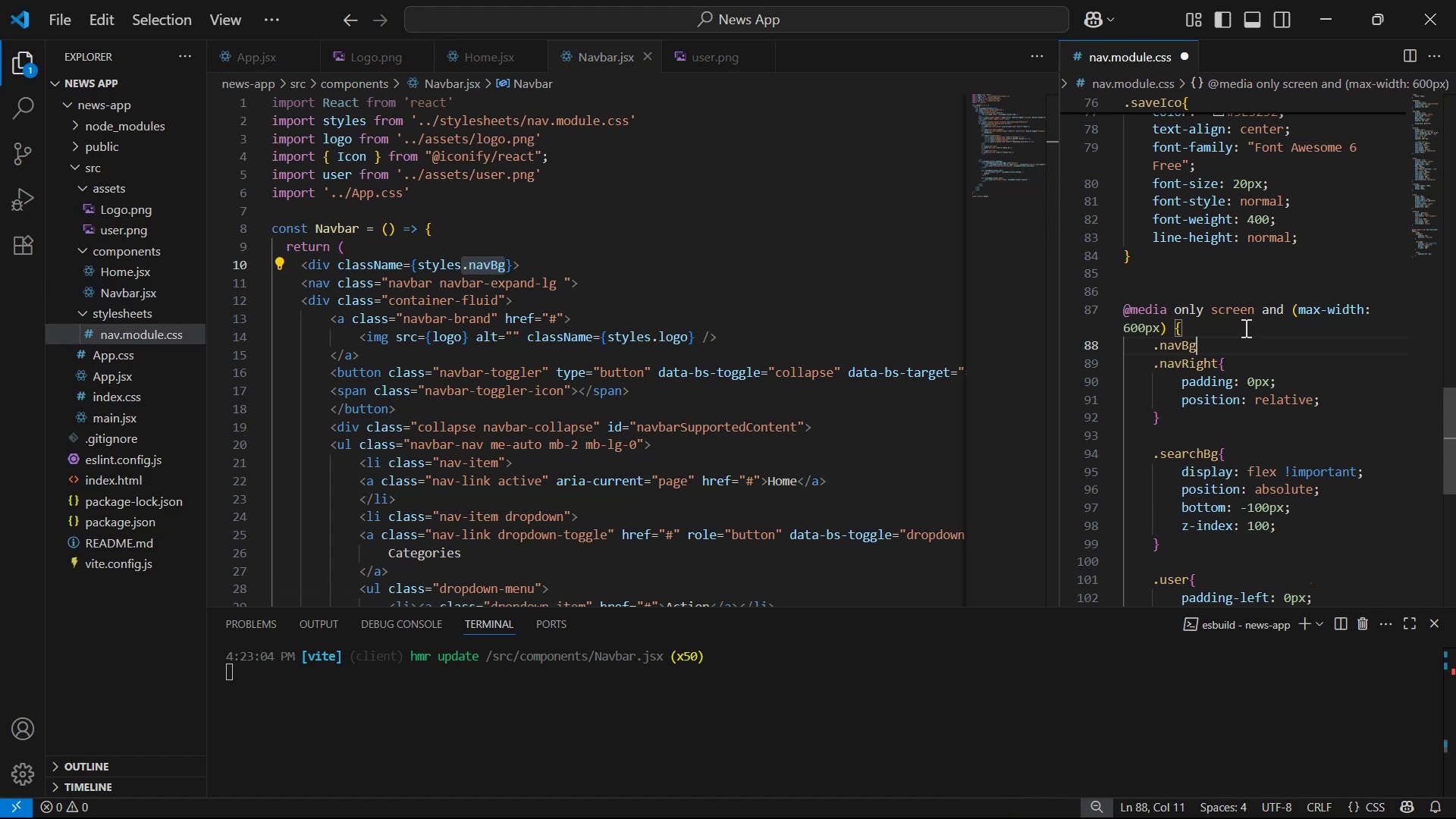 
key(Shift+ShiftLeft)
 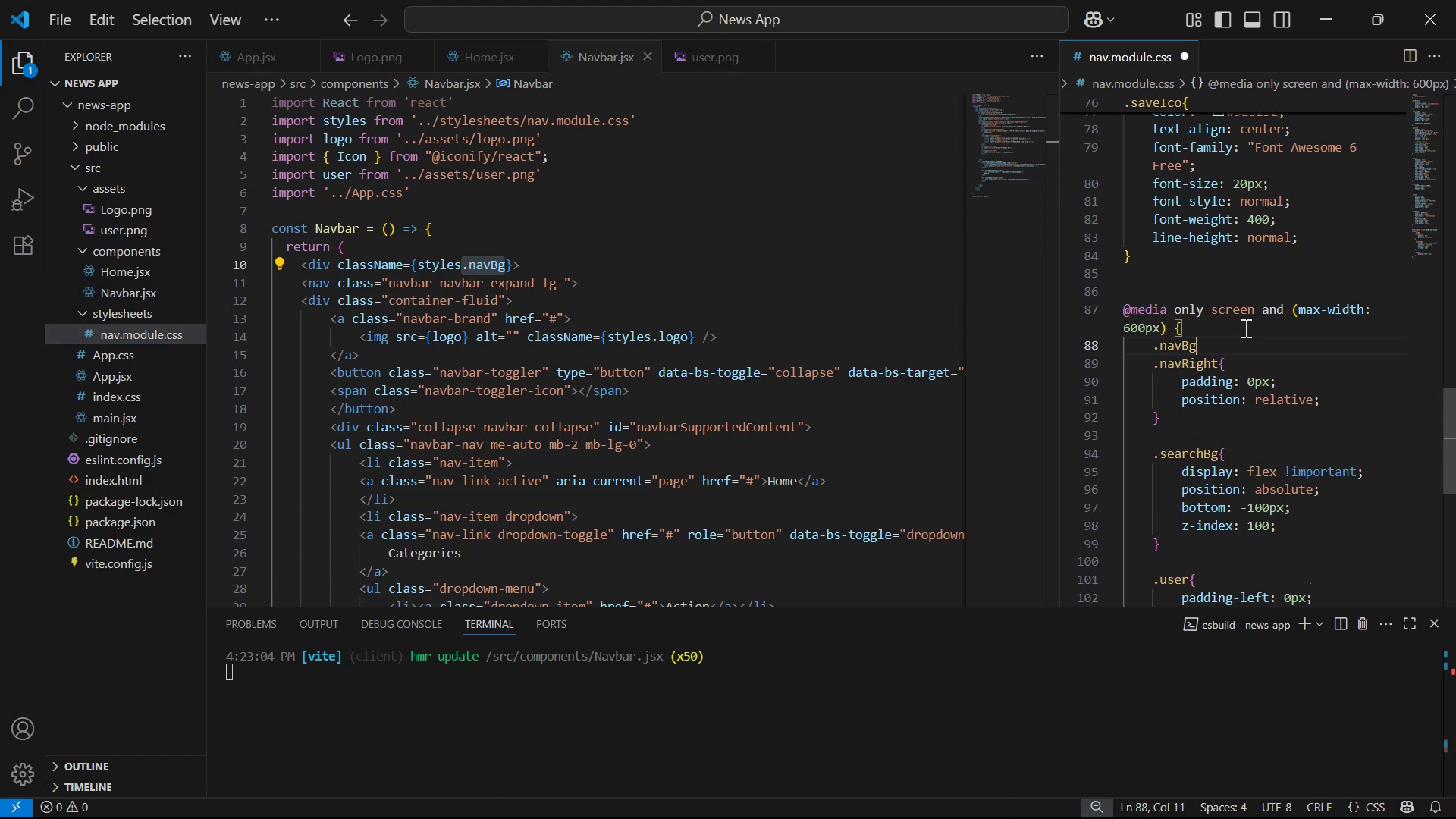 
key(Shift+BracketLeft)
 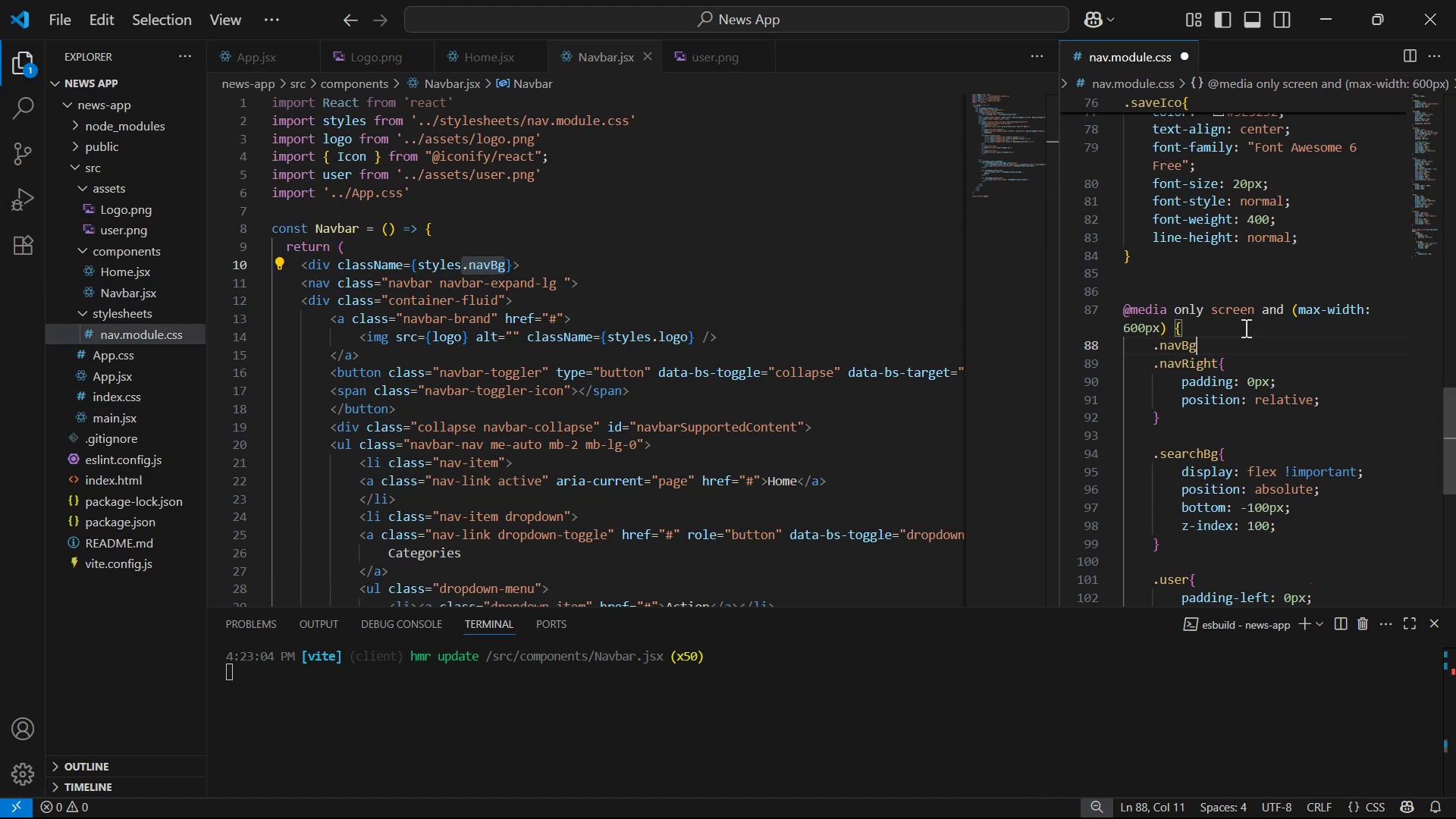 
key(Enter)
 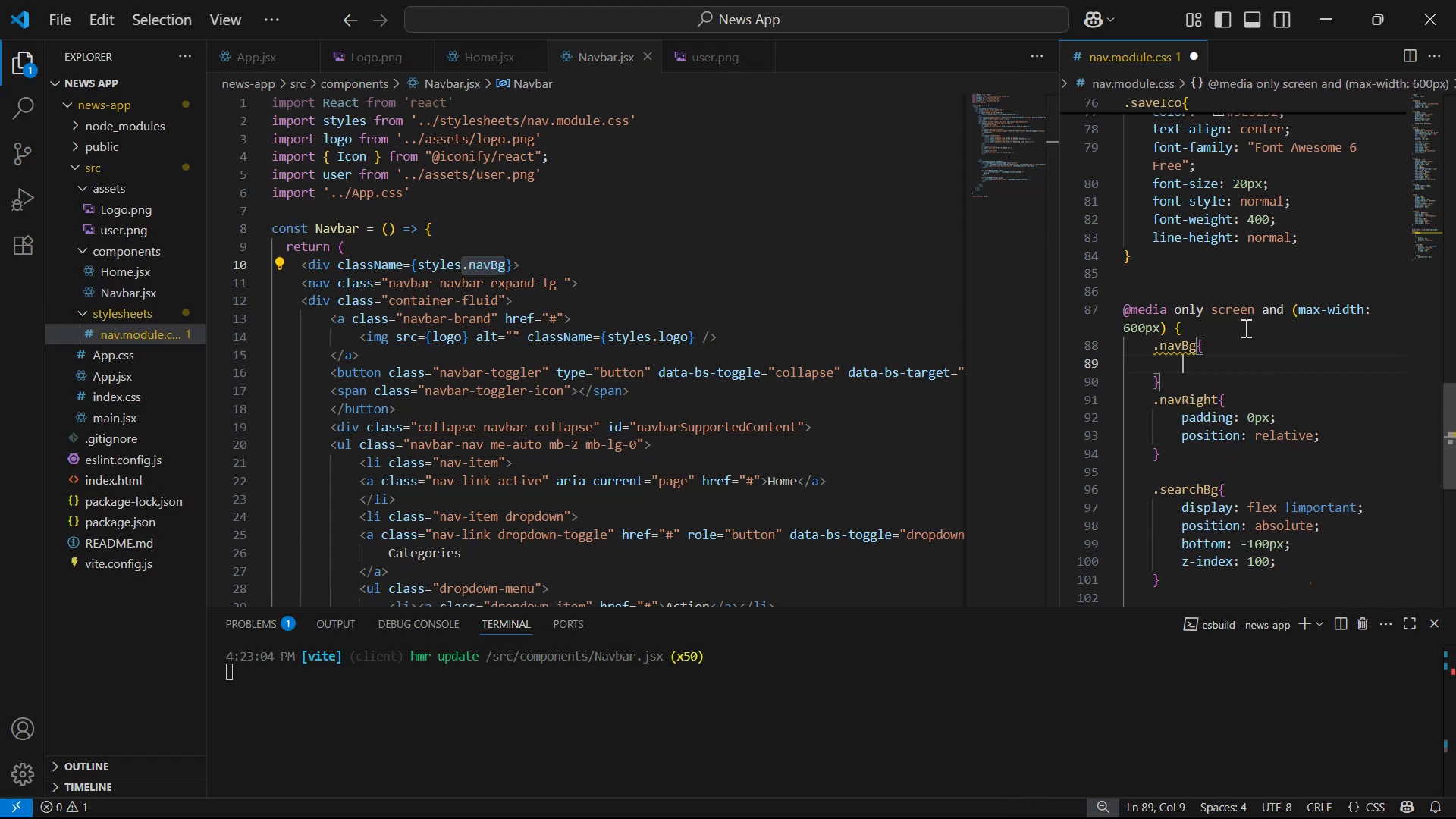 
type(pos)
 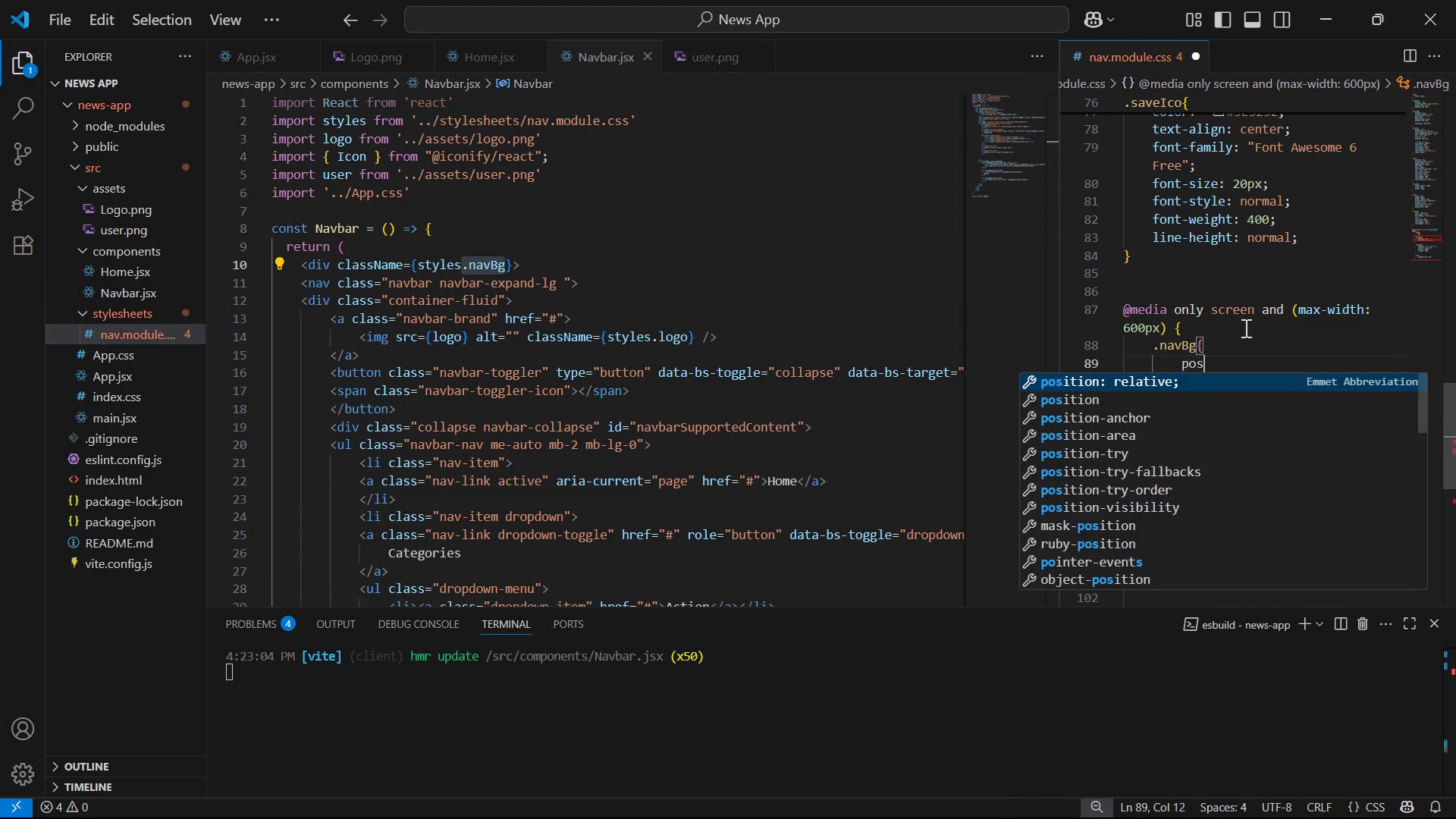 
key(Enter)
 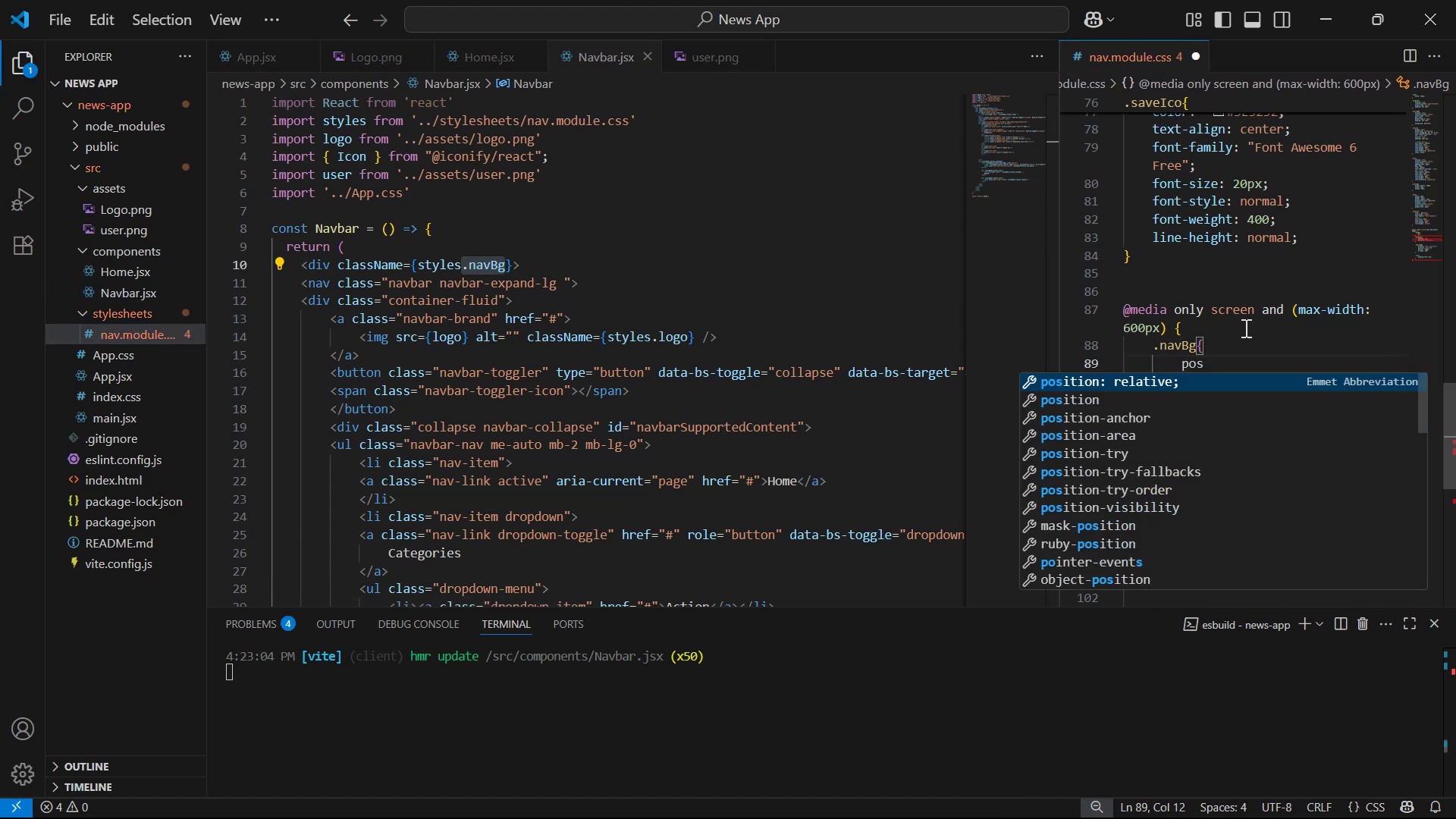 
key(Control+ControlLeft)
 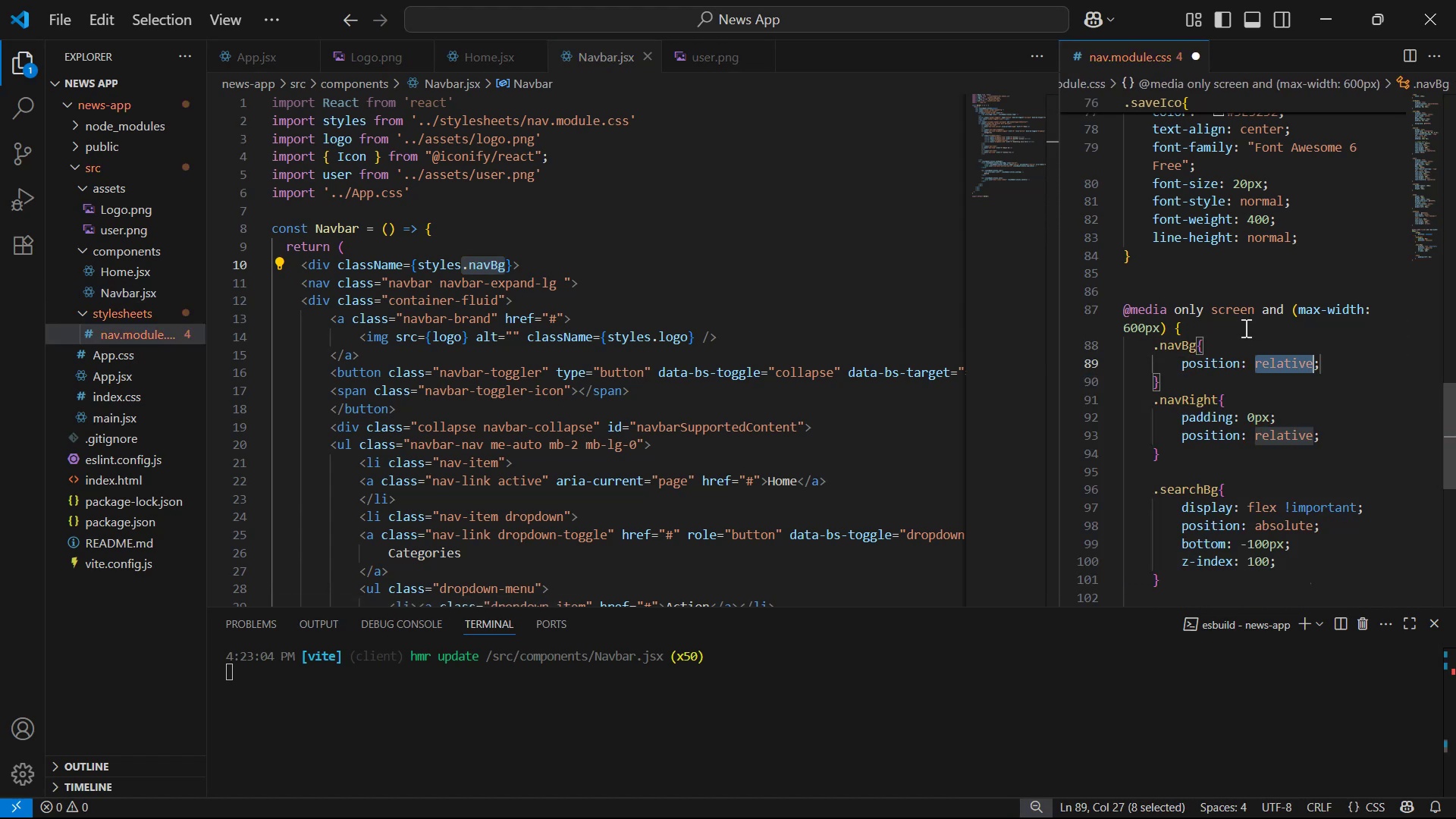 
key(Control+S)
 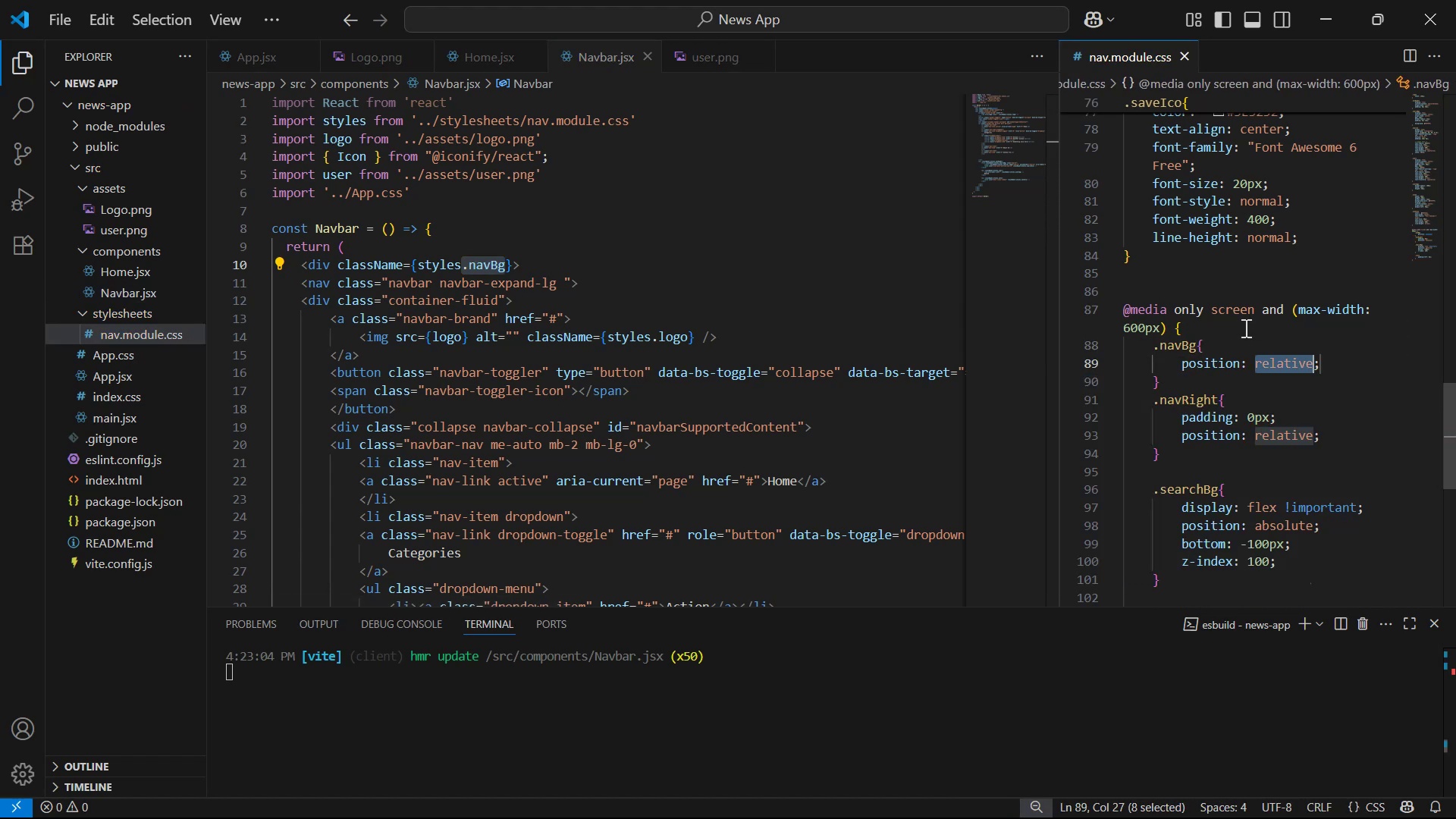 
key(Alt+AltLeft)
 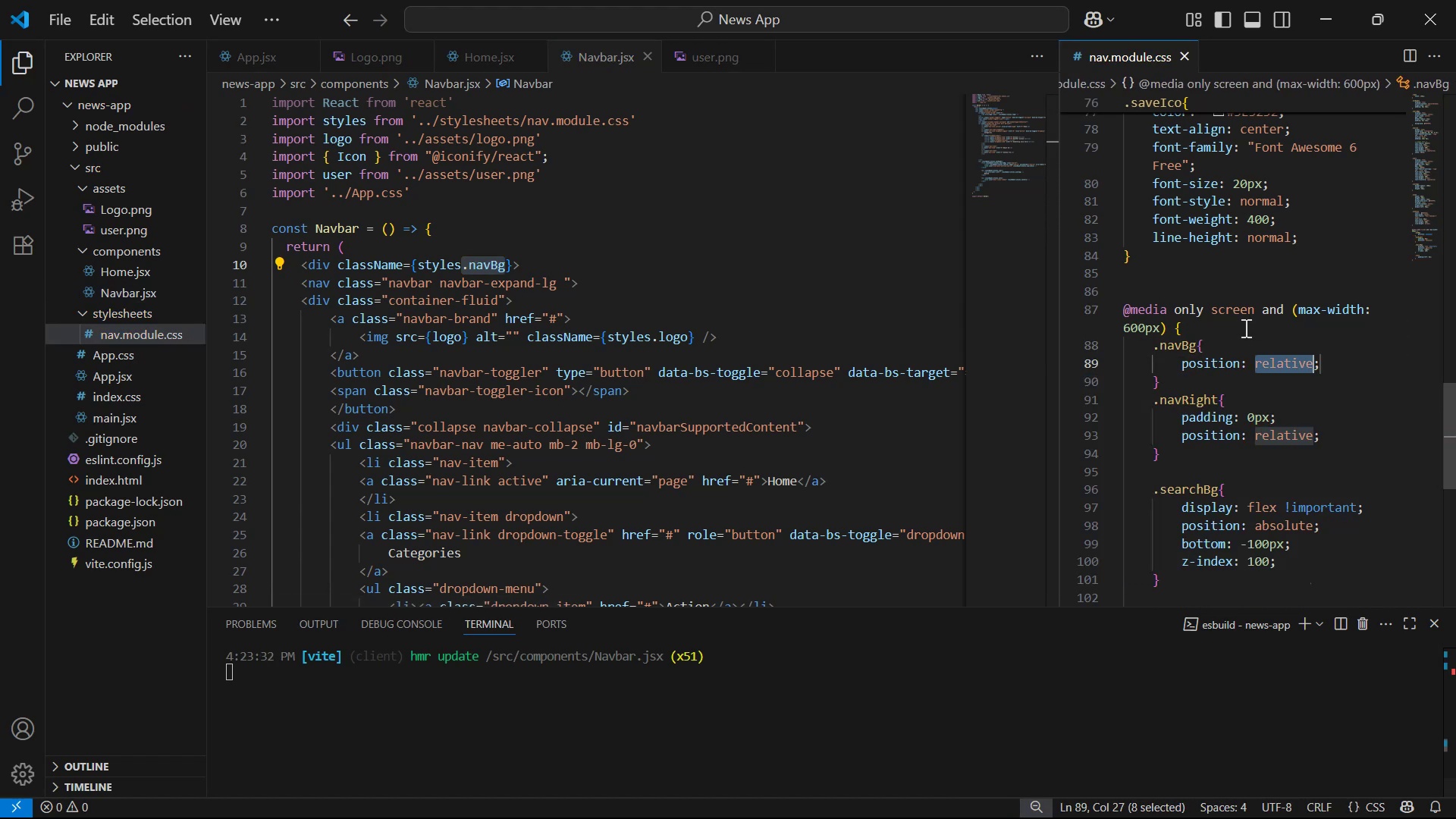 
key(Alt+Tab)
 